 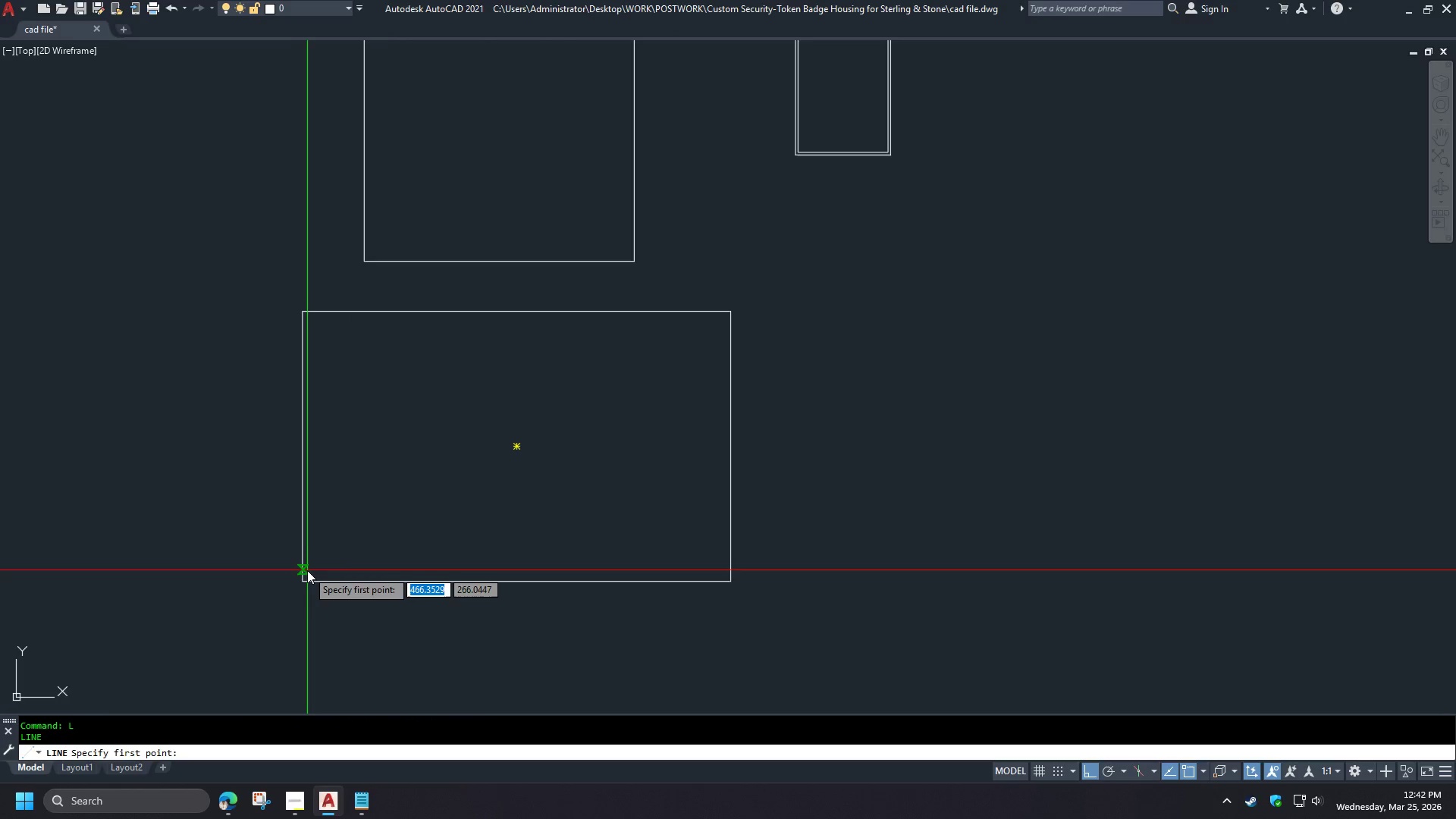 
left_click_drag(start_coordinate=[303, 583], to_coordinate=[303, 588])
 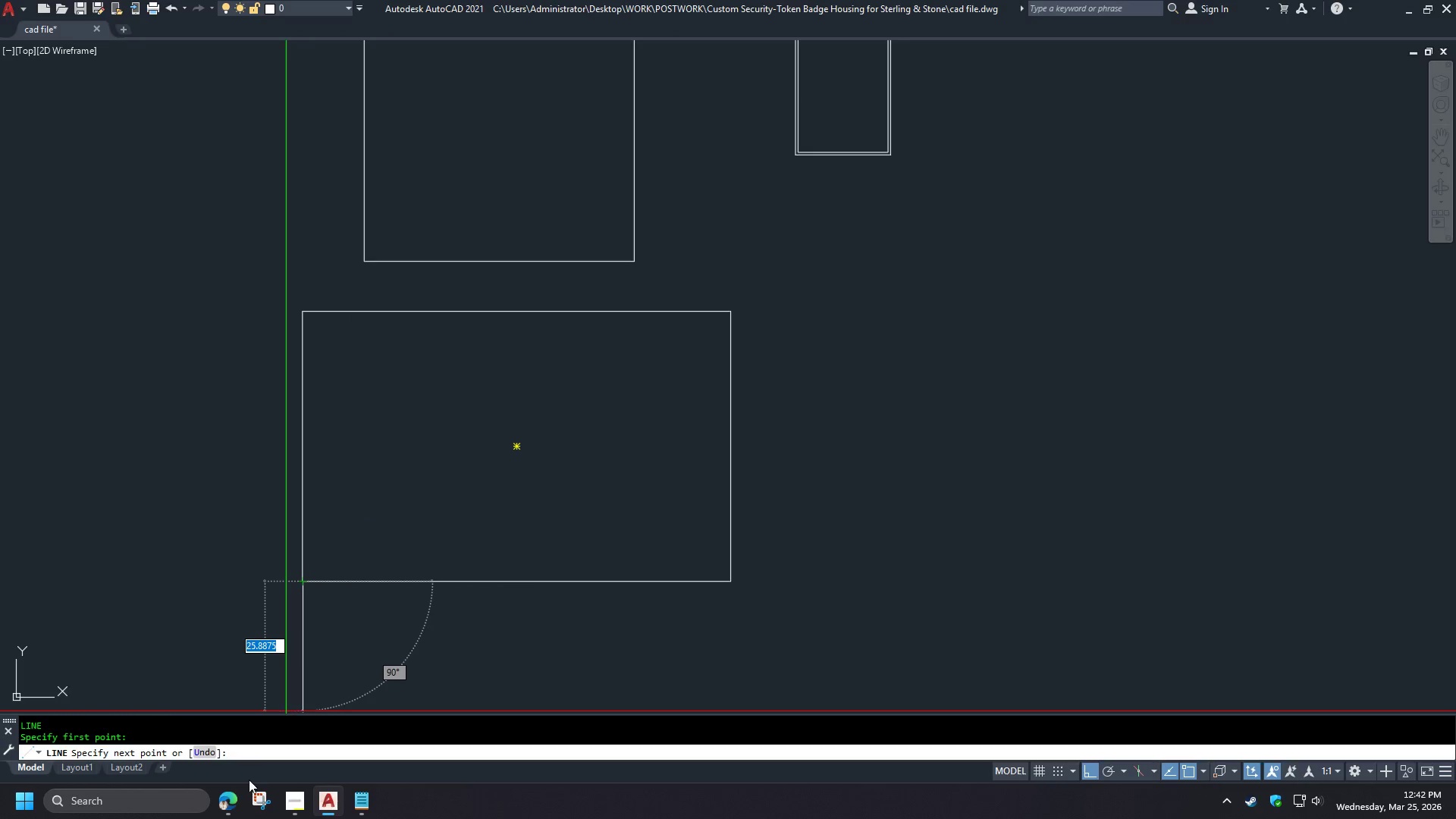 
scroll: coordinate [408, 617], scroll_direction: none, amount: 0.0
 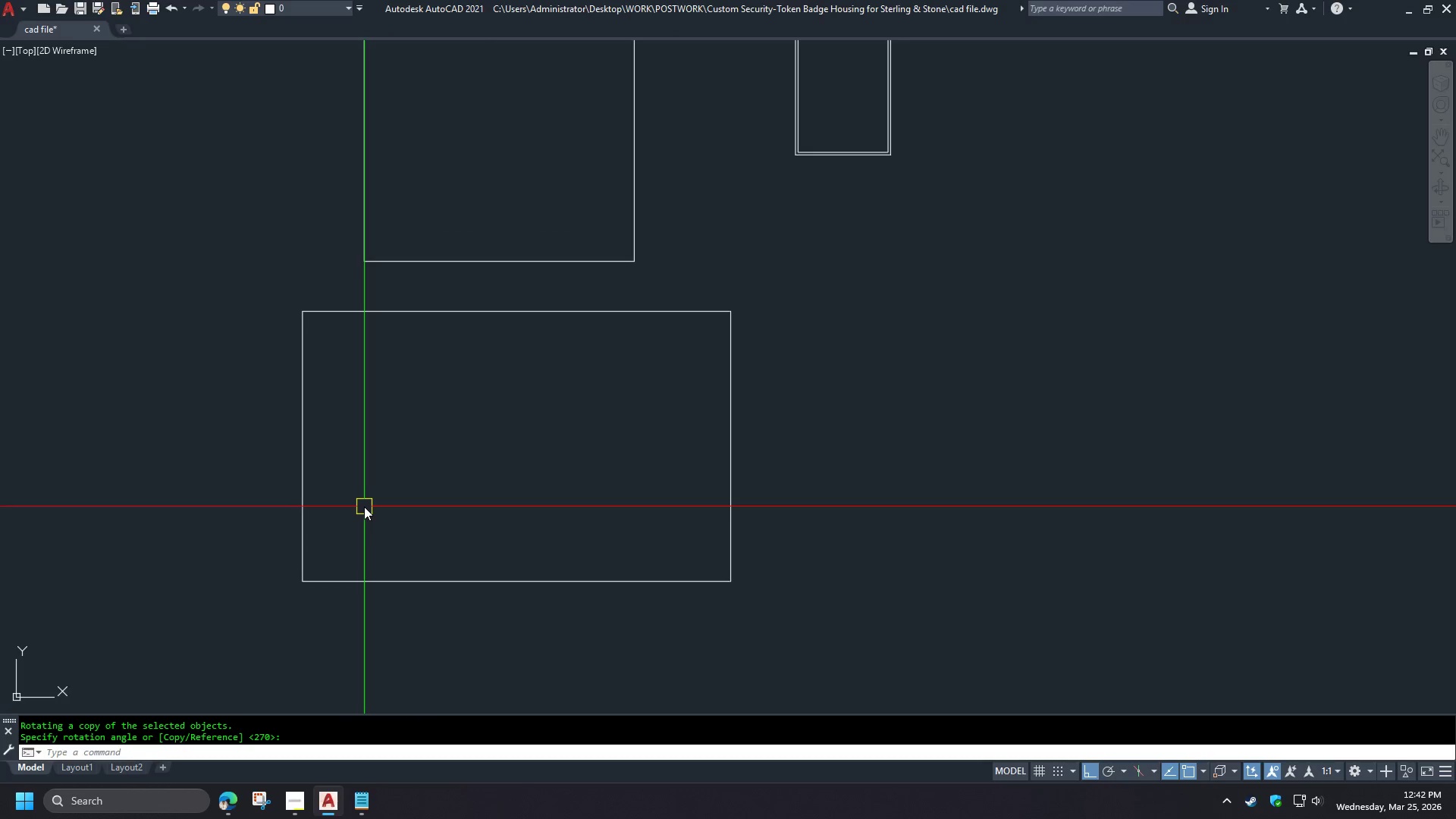 
left_click([228, 807])
 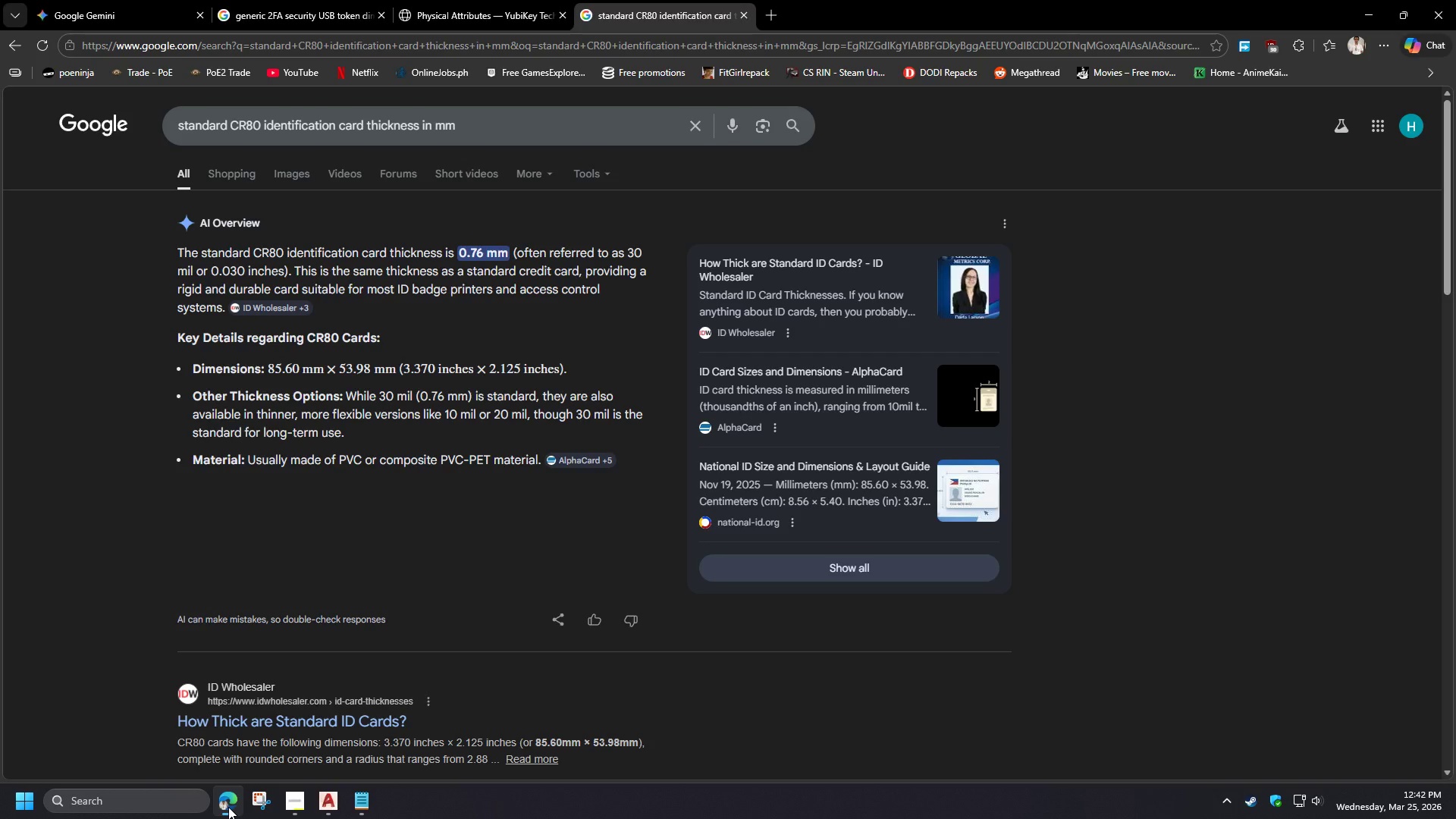 
left_click([228, 807])
 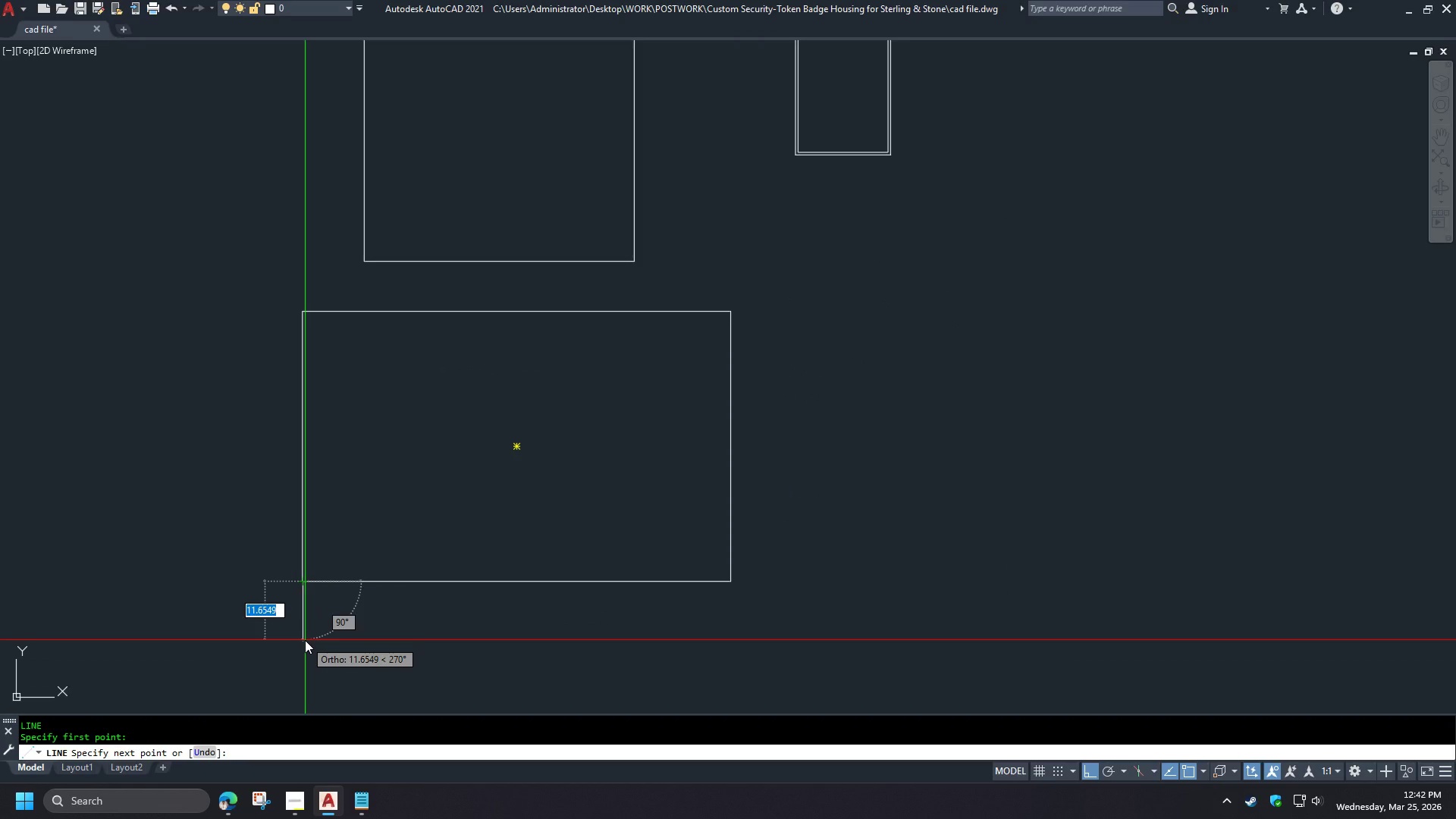 
key(NumpadDecimal)
 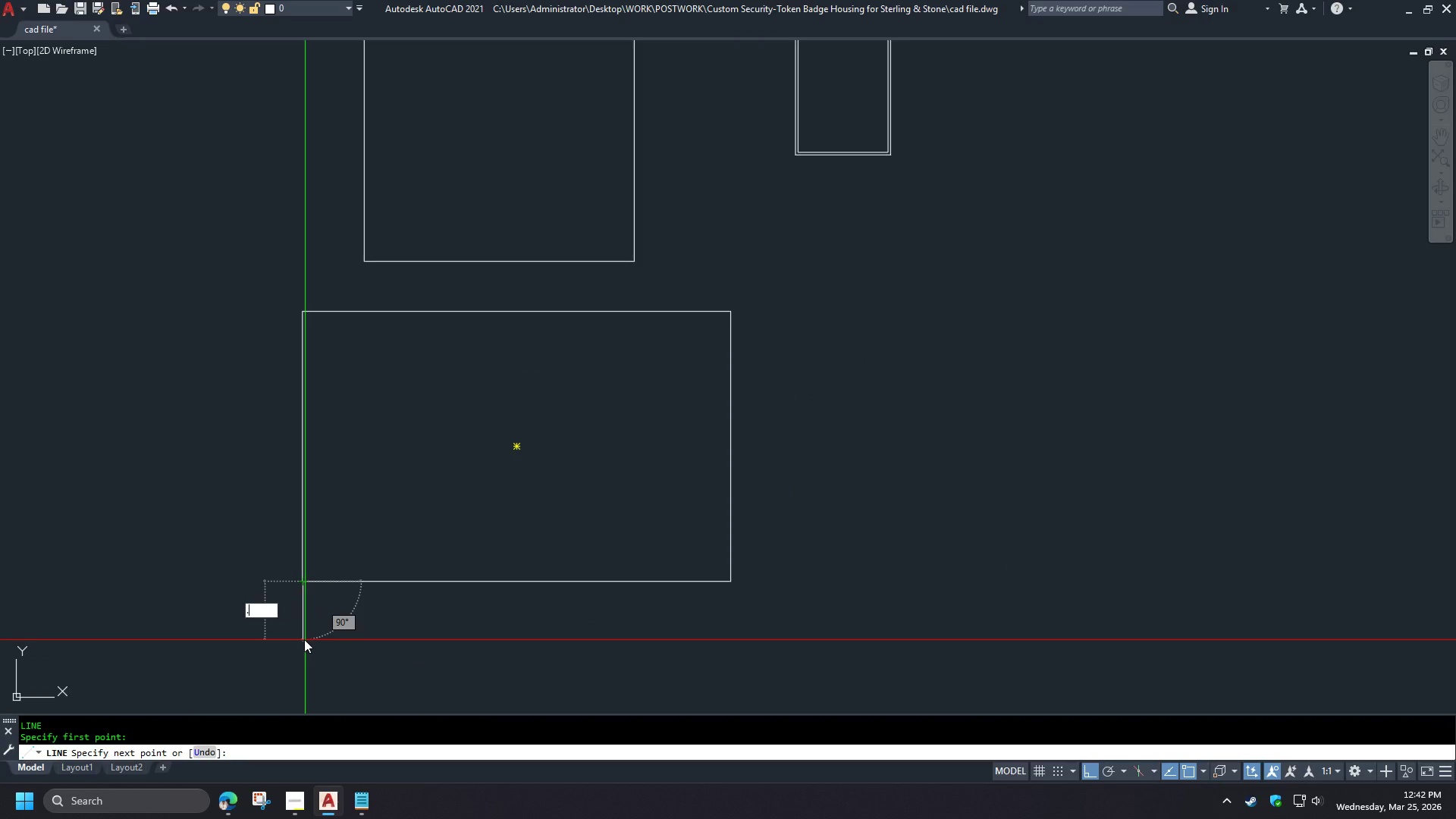 
key(Numpad7)
 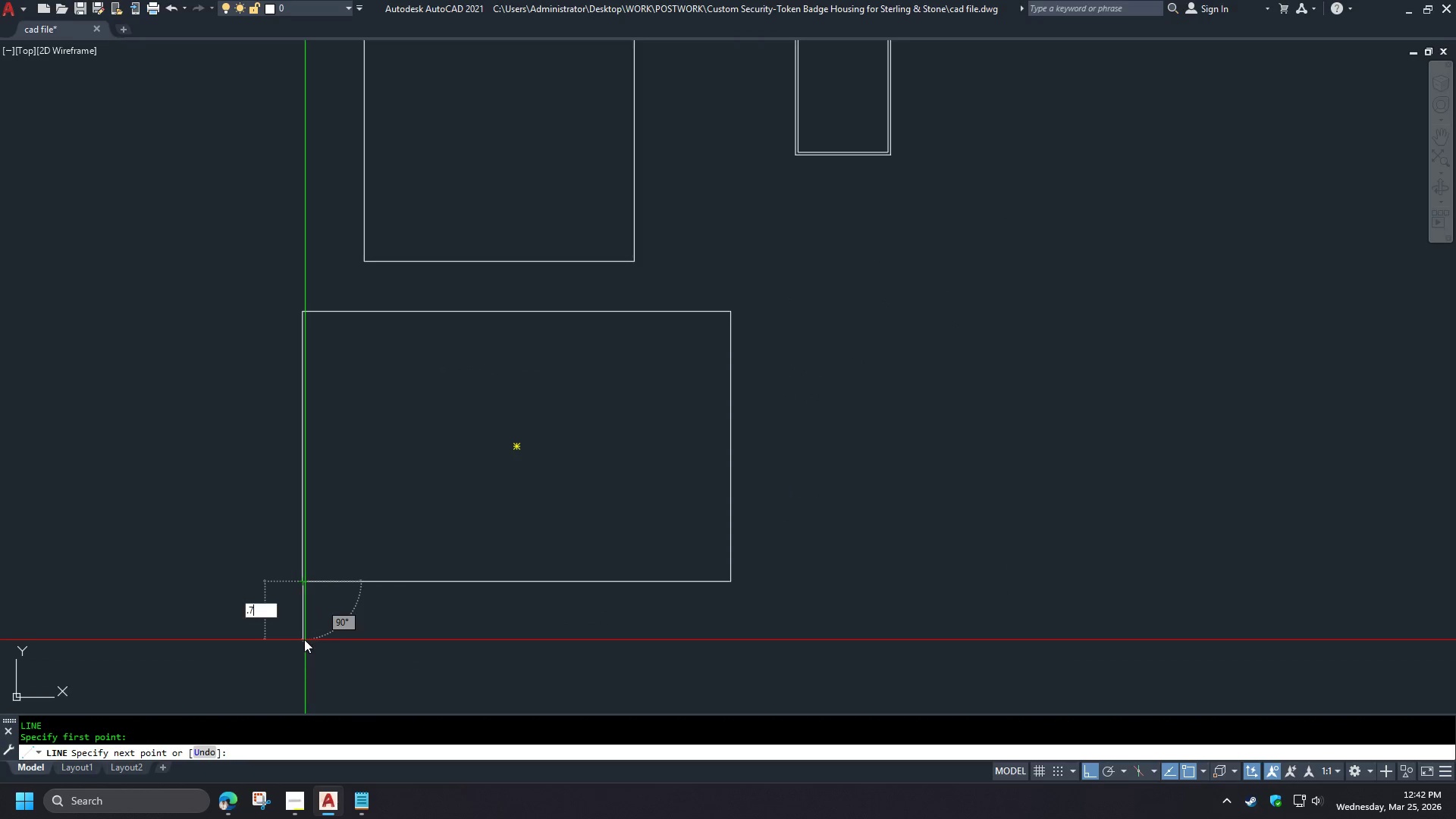 
key(Numpad6)
 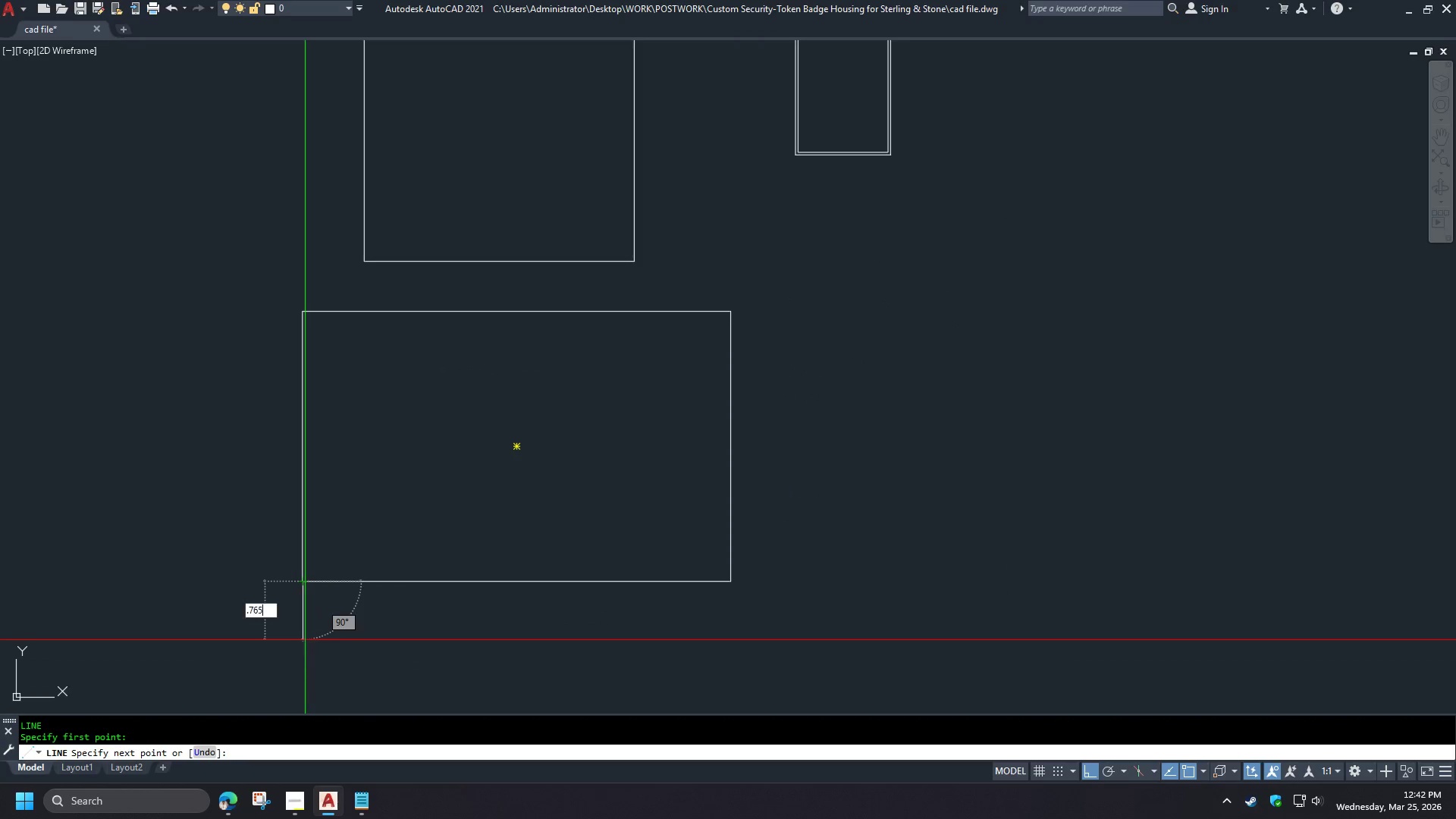 
key(Numpad5)
 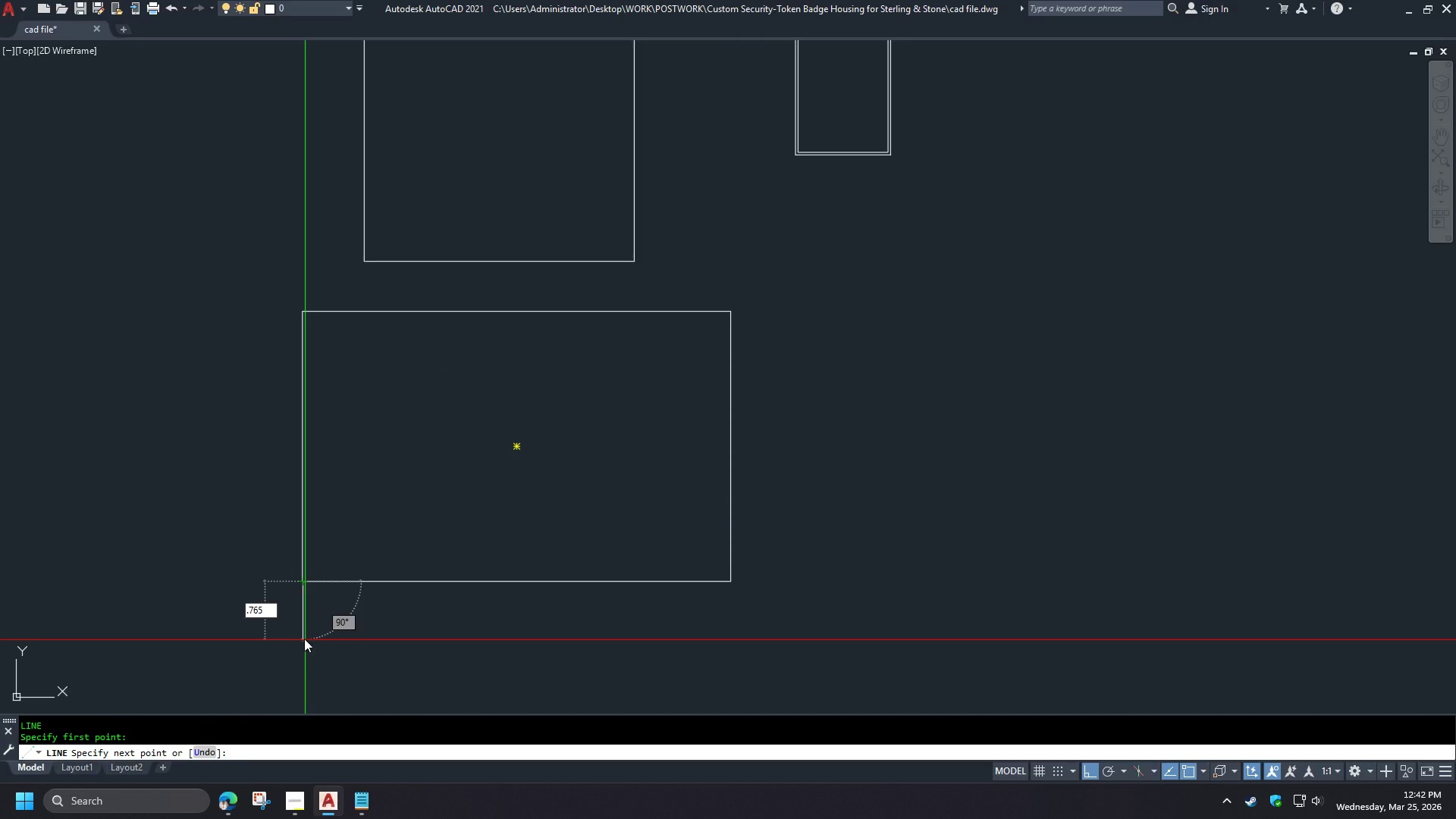 
key(Backspace)
 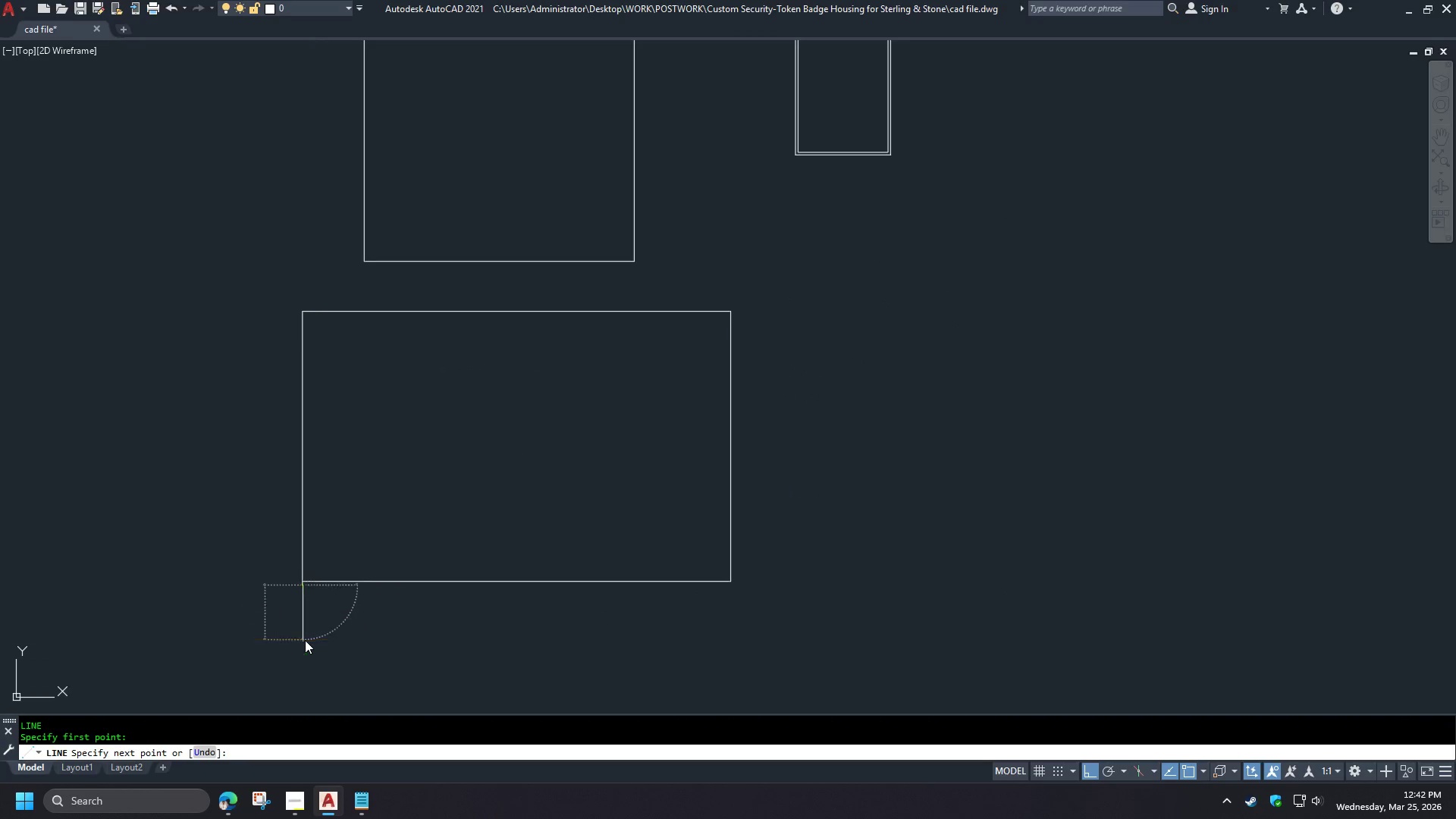 
key(NumpadEnter)
 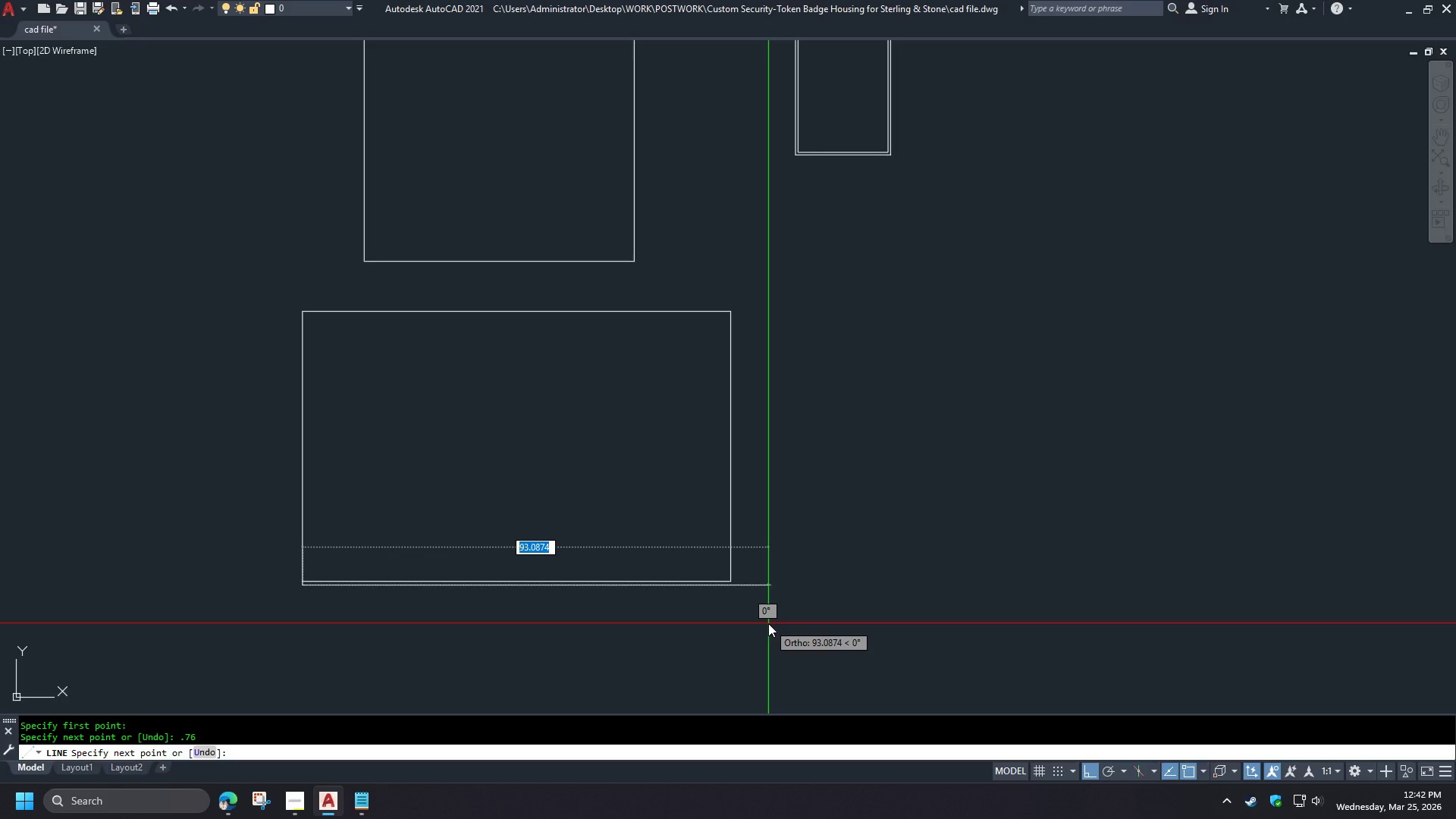 
left_click([768, 623])
 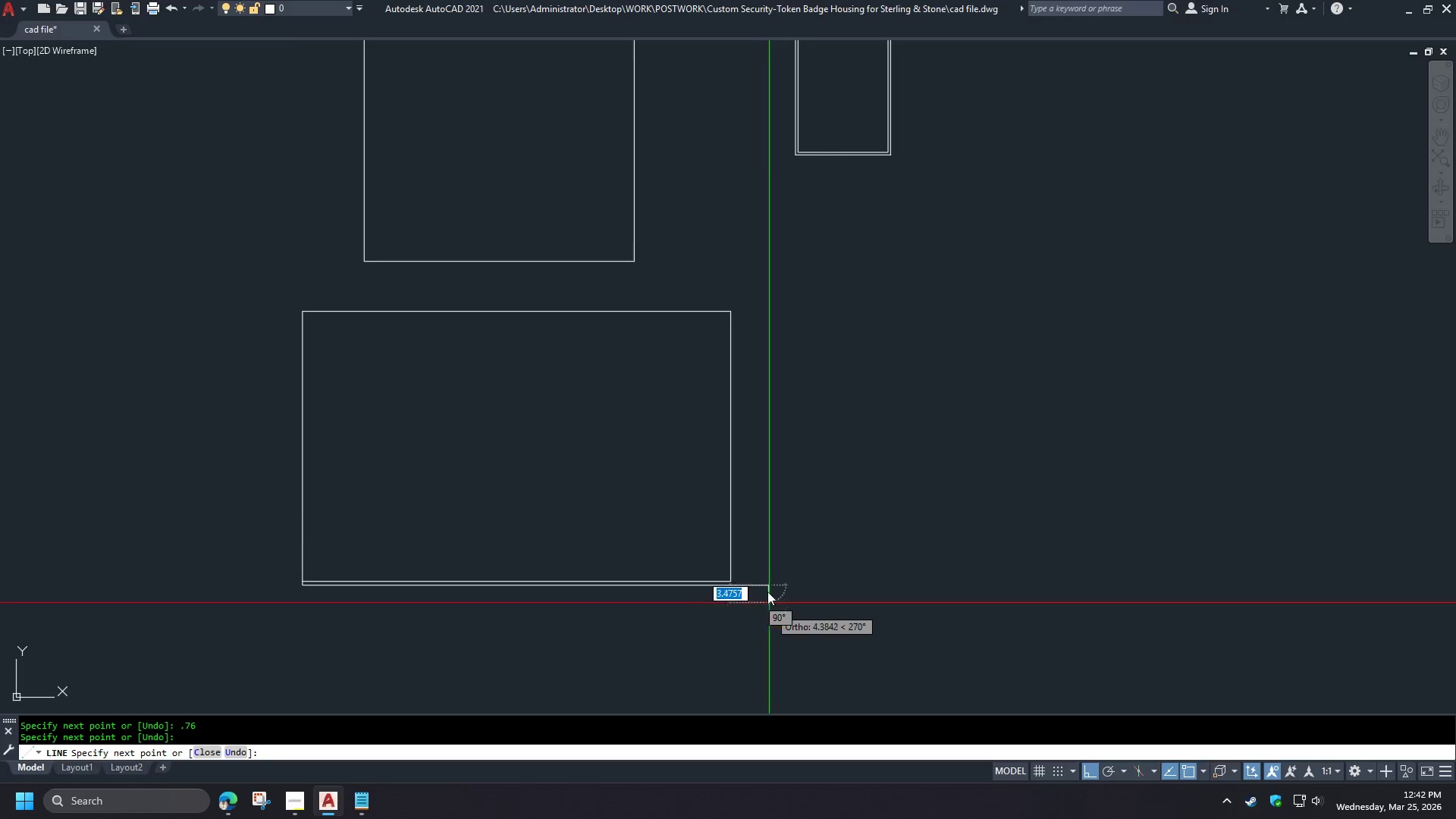 
key(Space)
 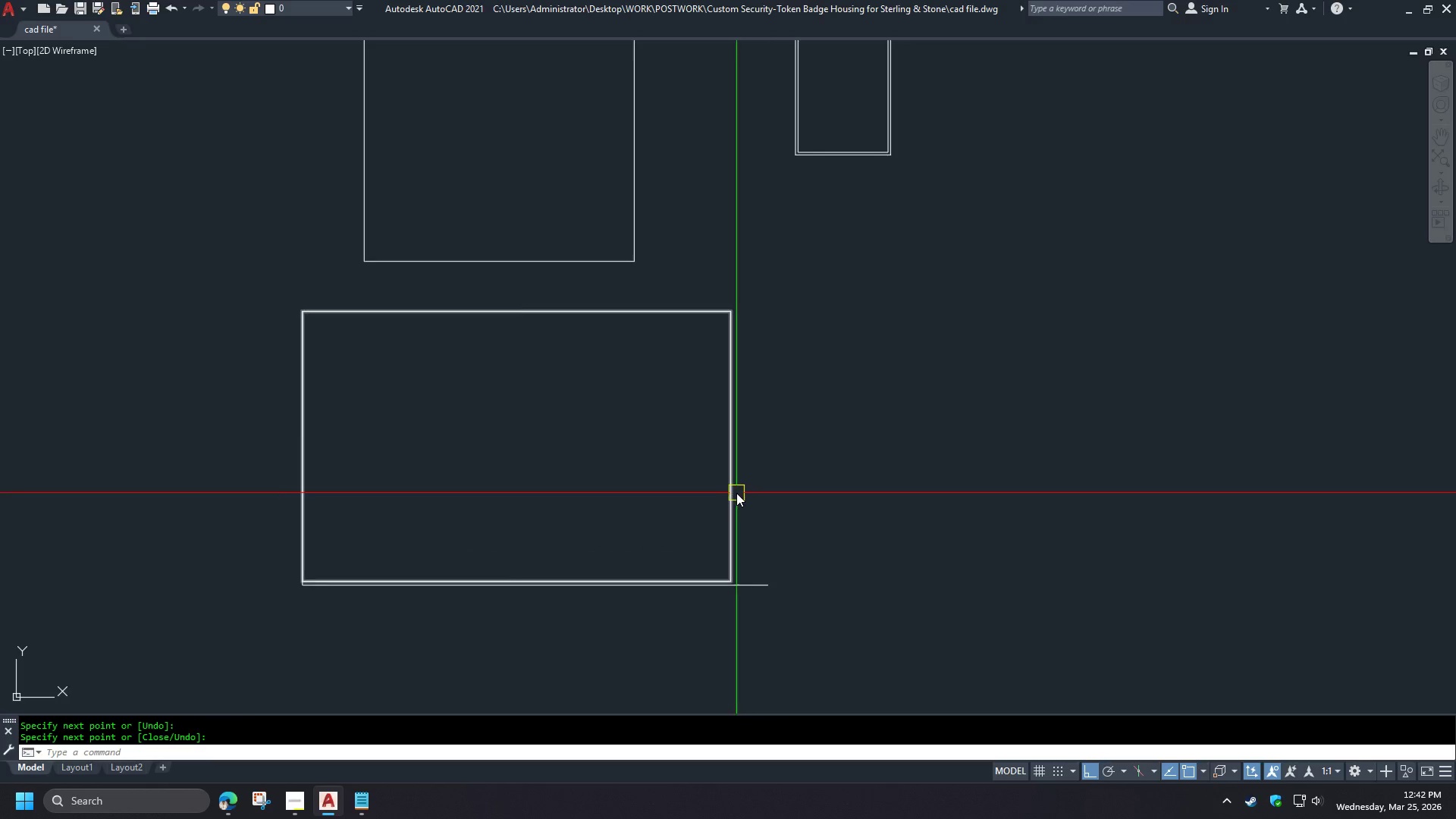 
left_click([736, 493])
 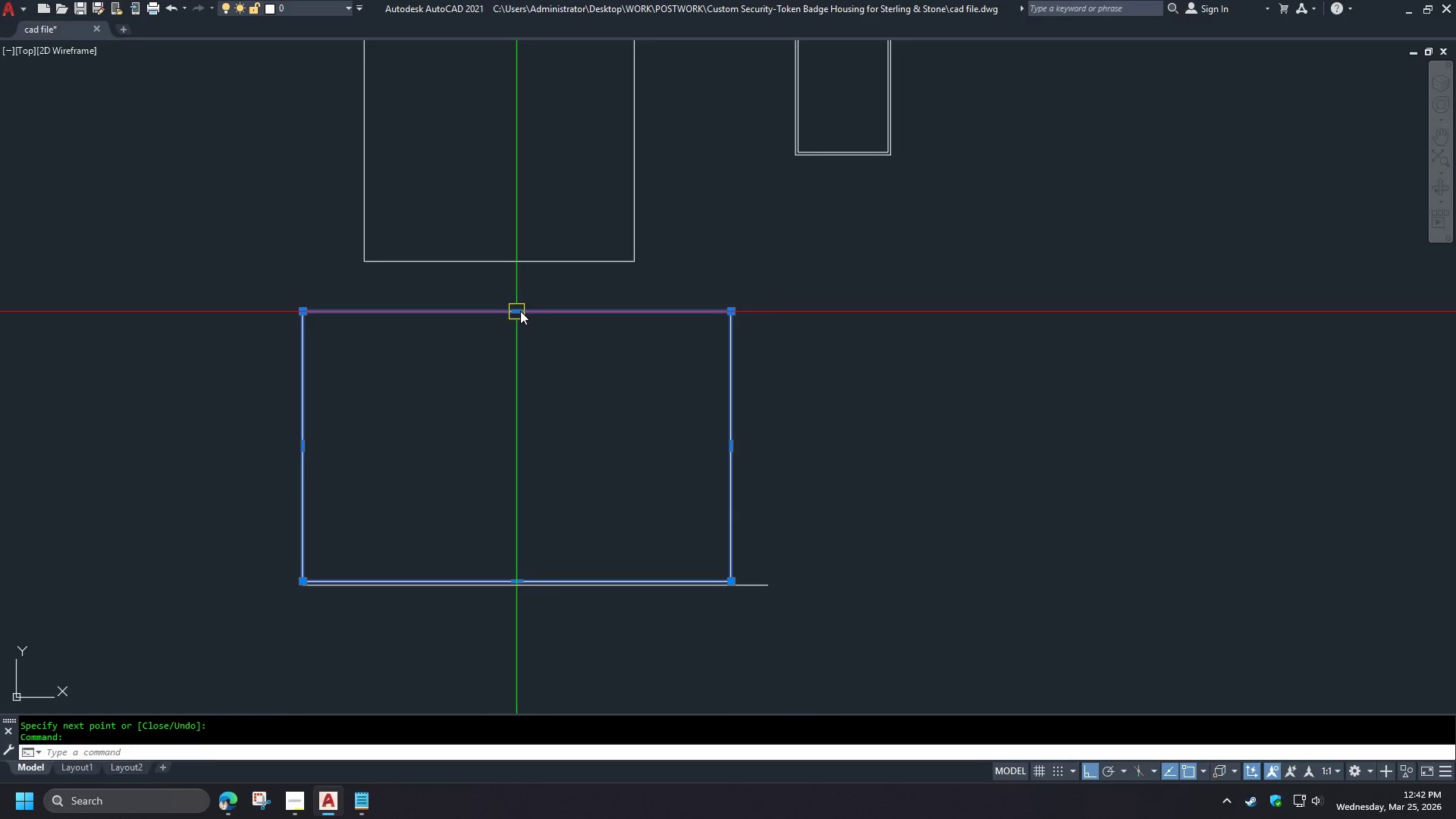 
left_click([519, 310])
 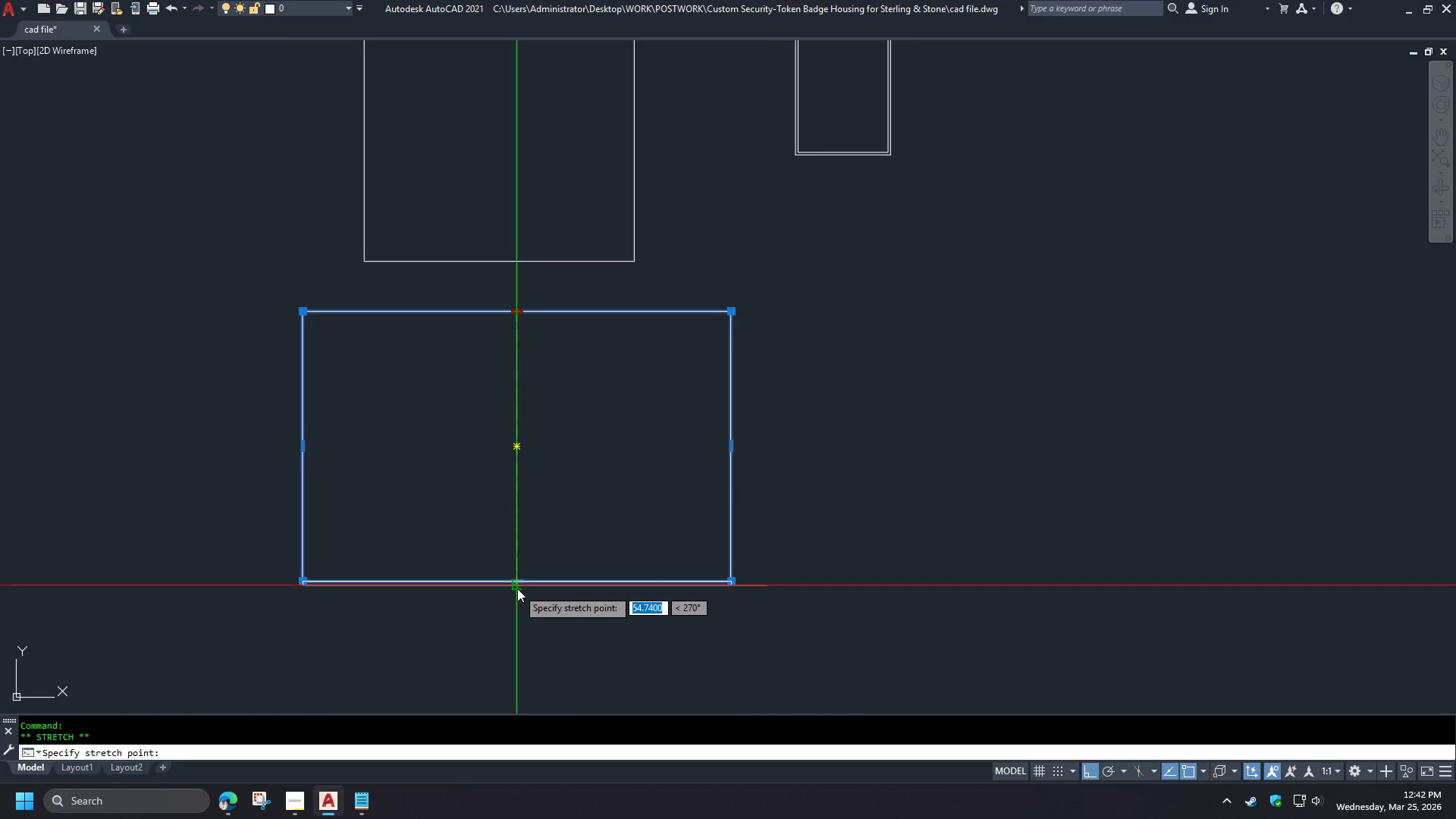 
left_click([516, 588])
 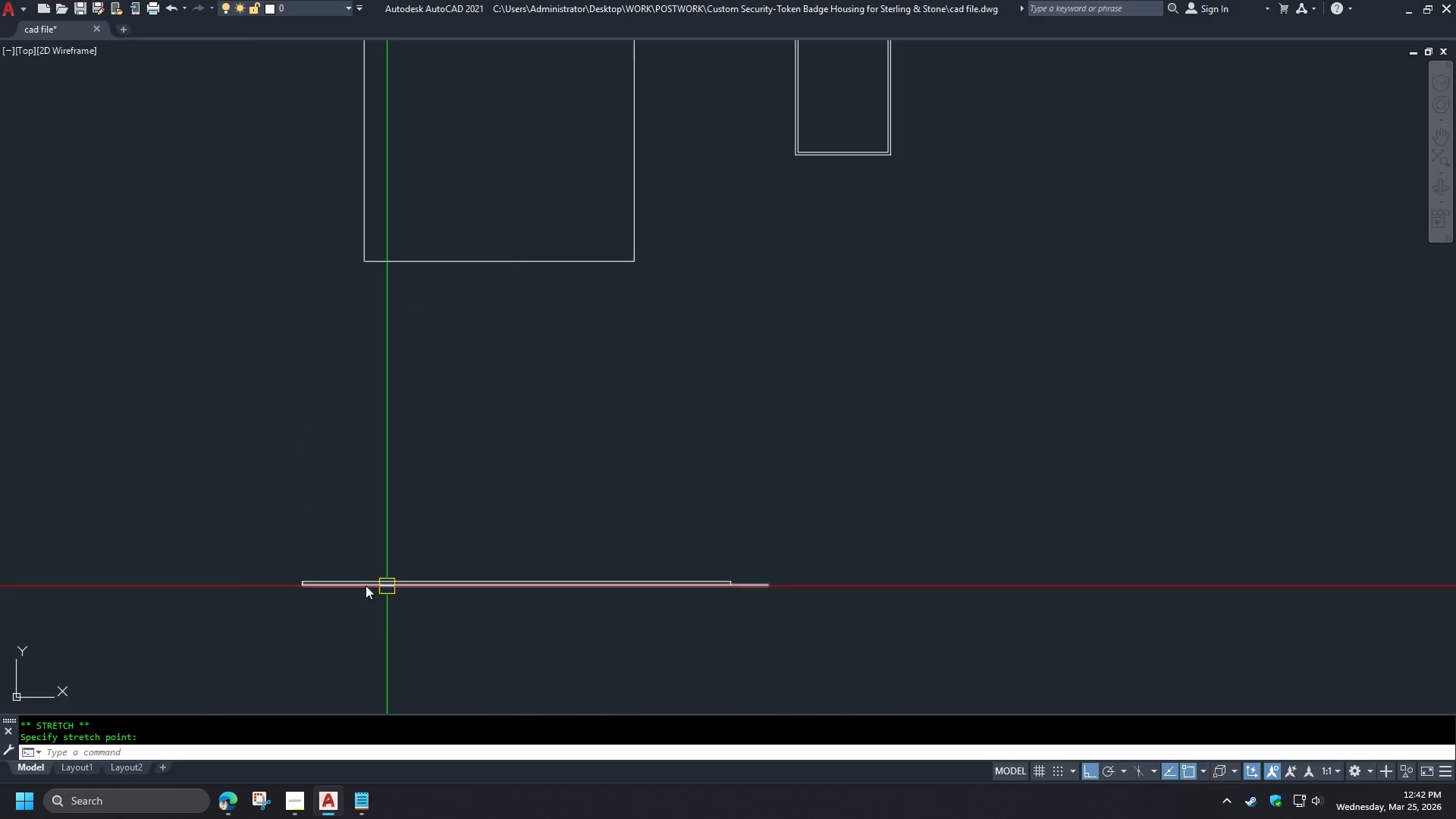 
key(Escape)
 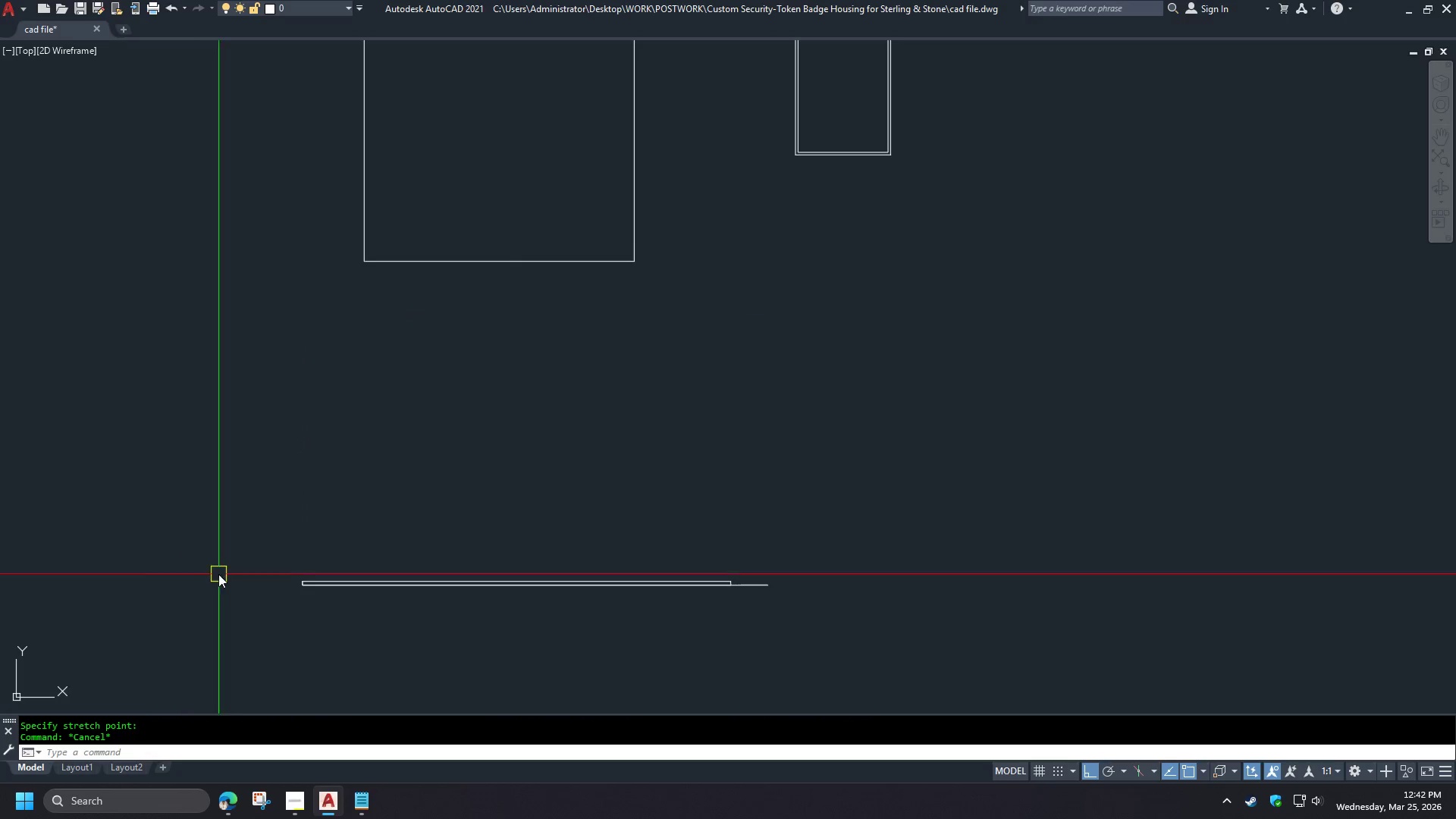 
left_click_drag(start_coordinate=[232, 556], to_coordinate=[254, 574])
 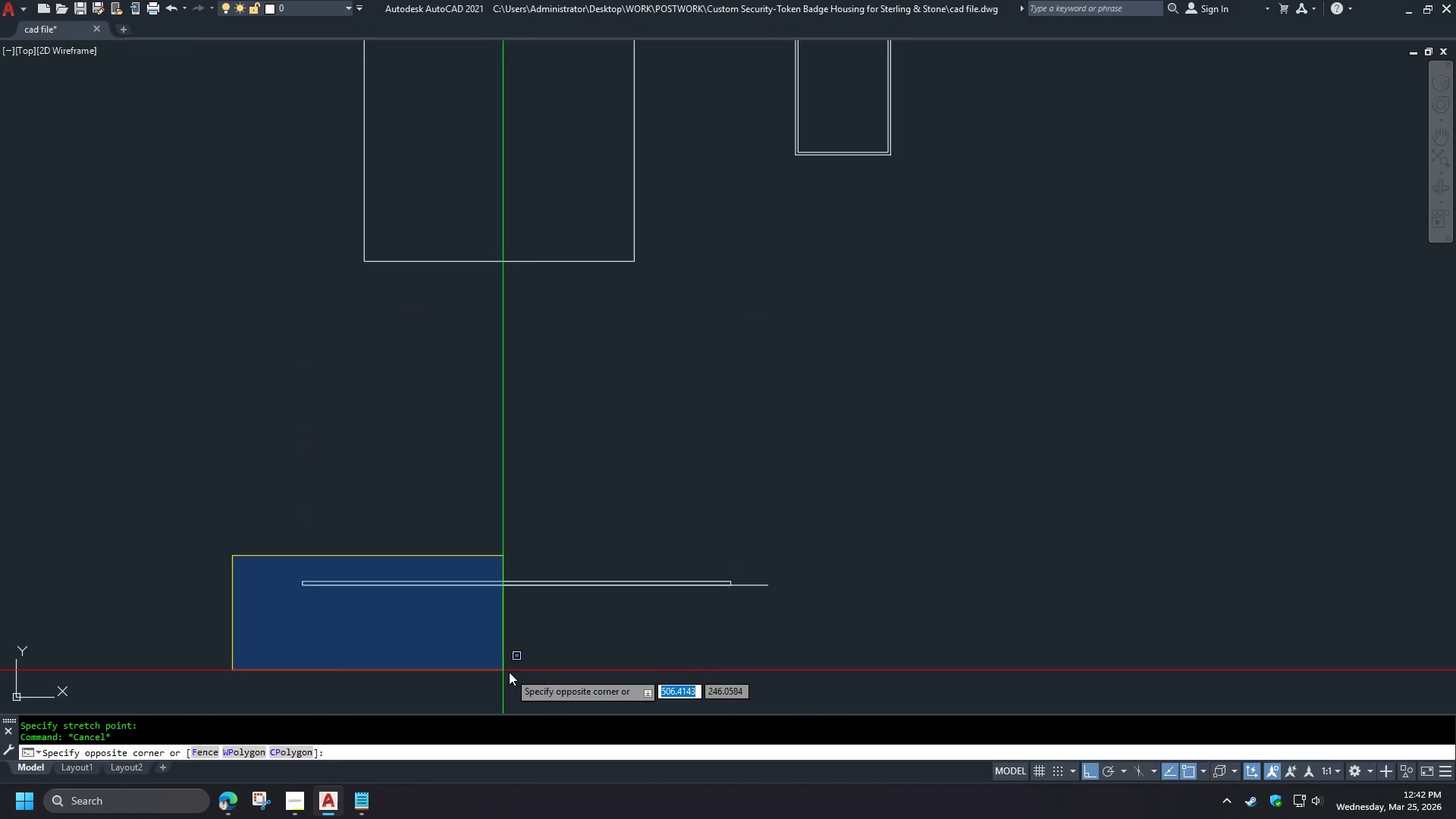 
double_click([513, 673])
 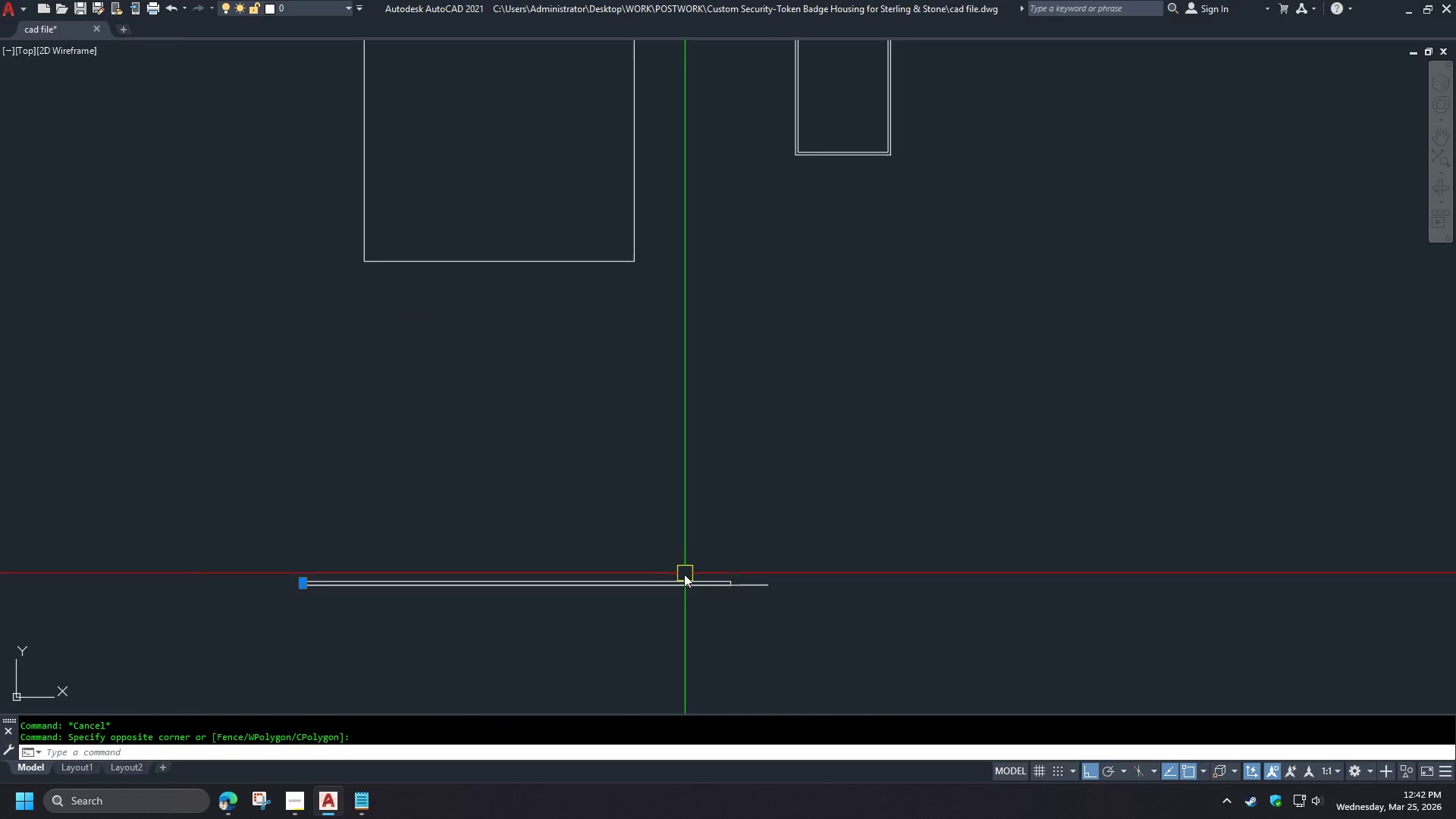 
key(Escape)
 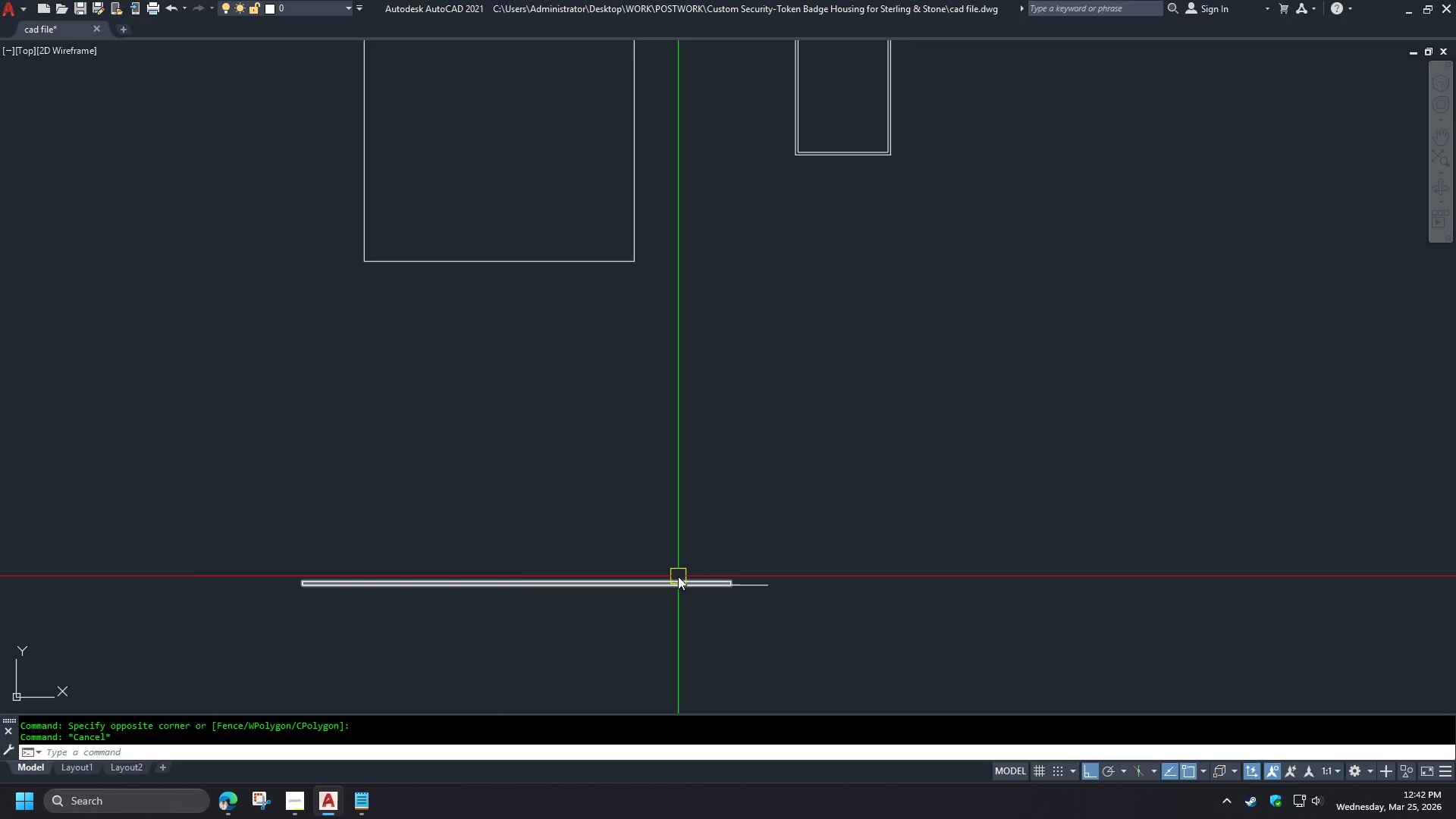 
left_click([678, 576])
 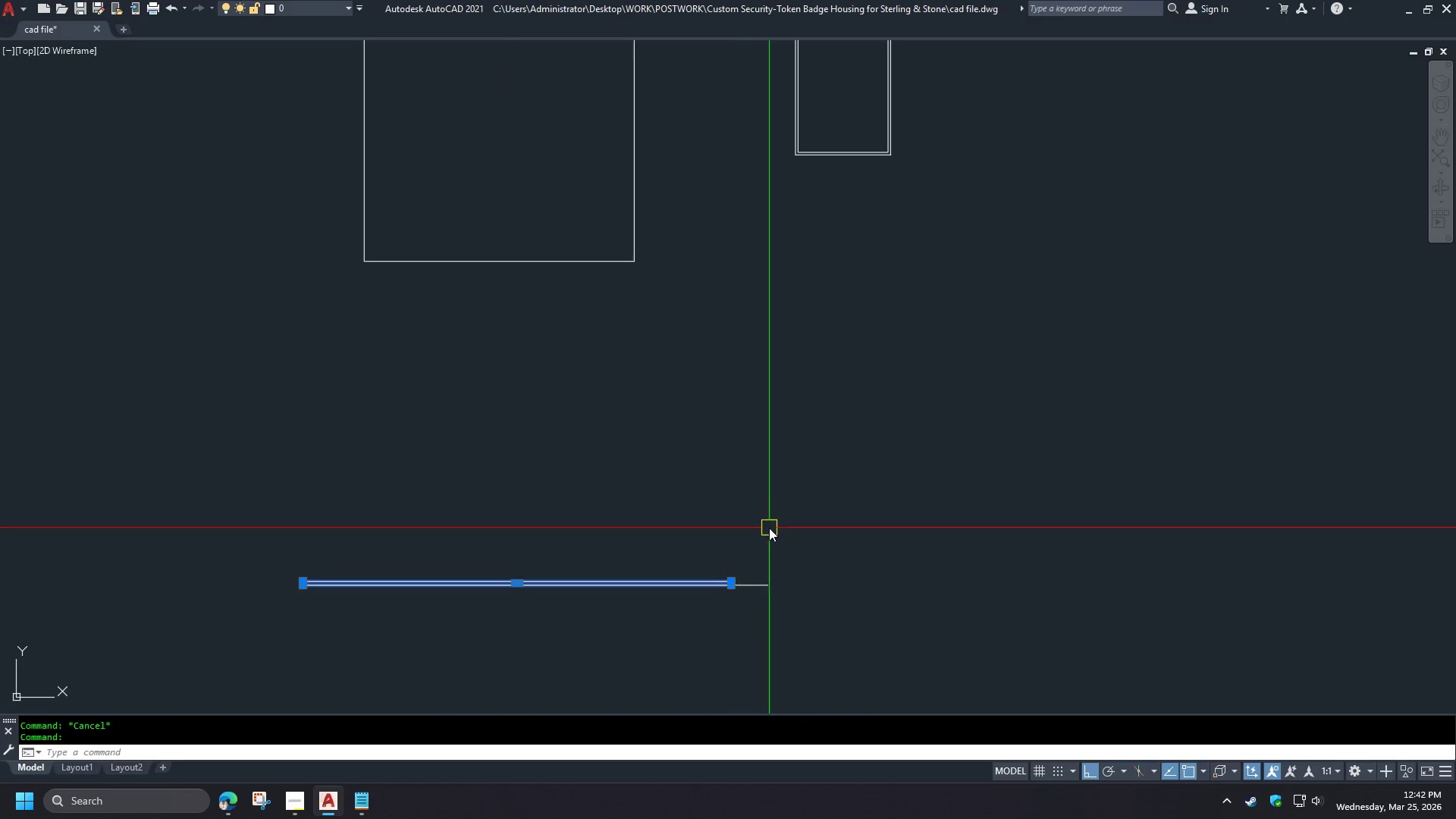 
key(M)
 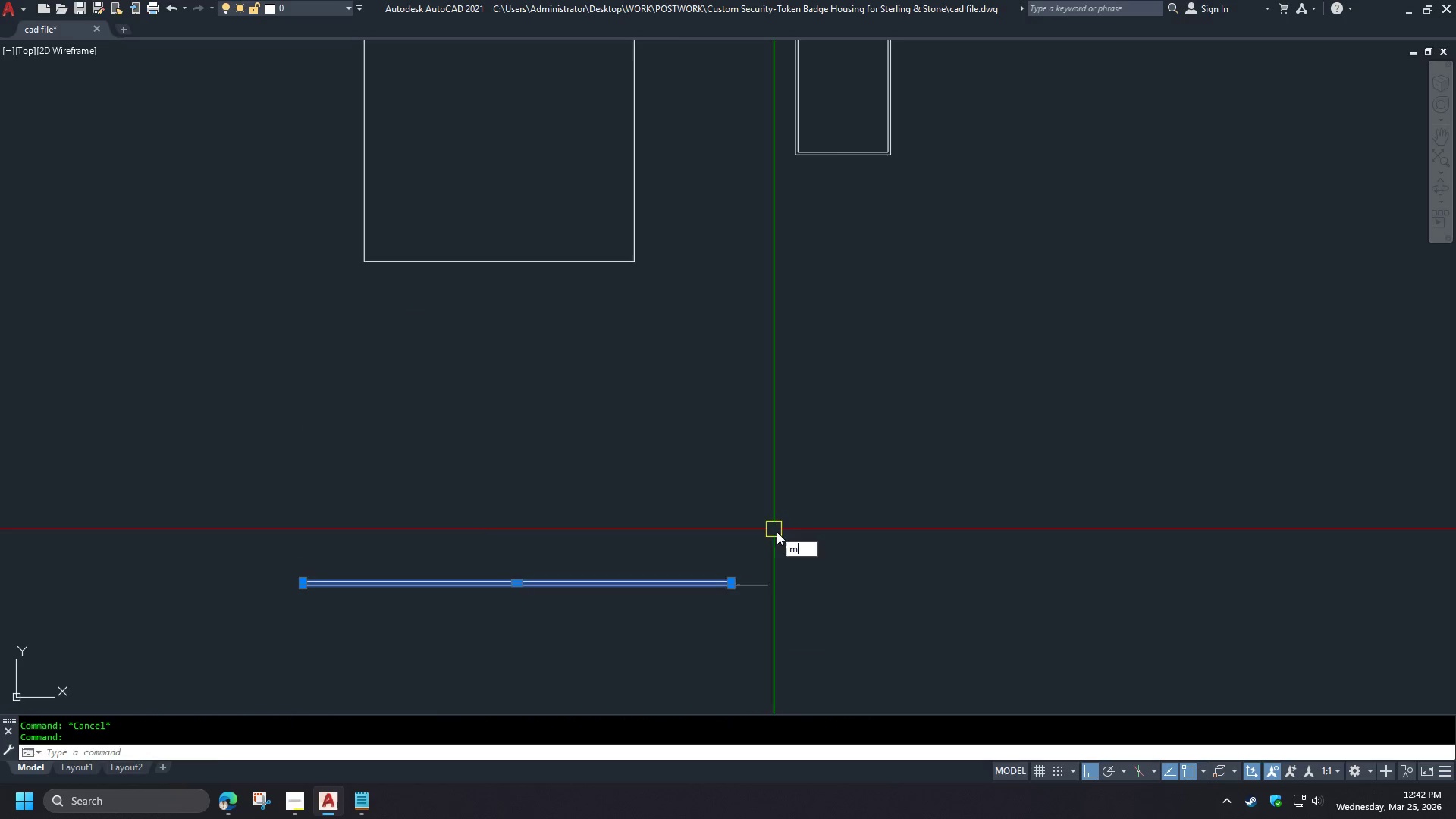 
key(Space)
 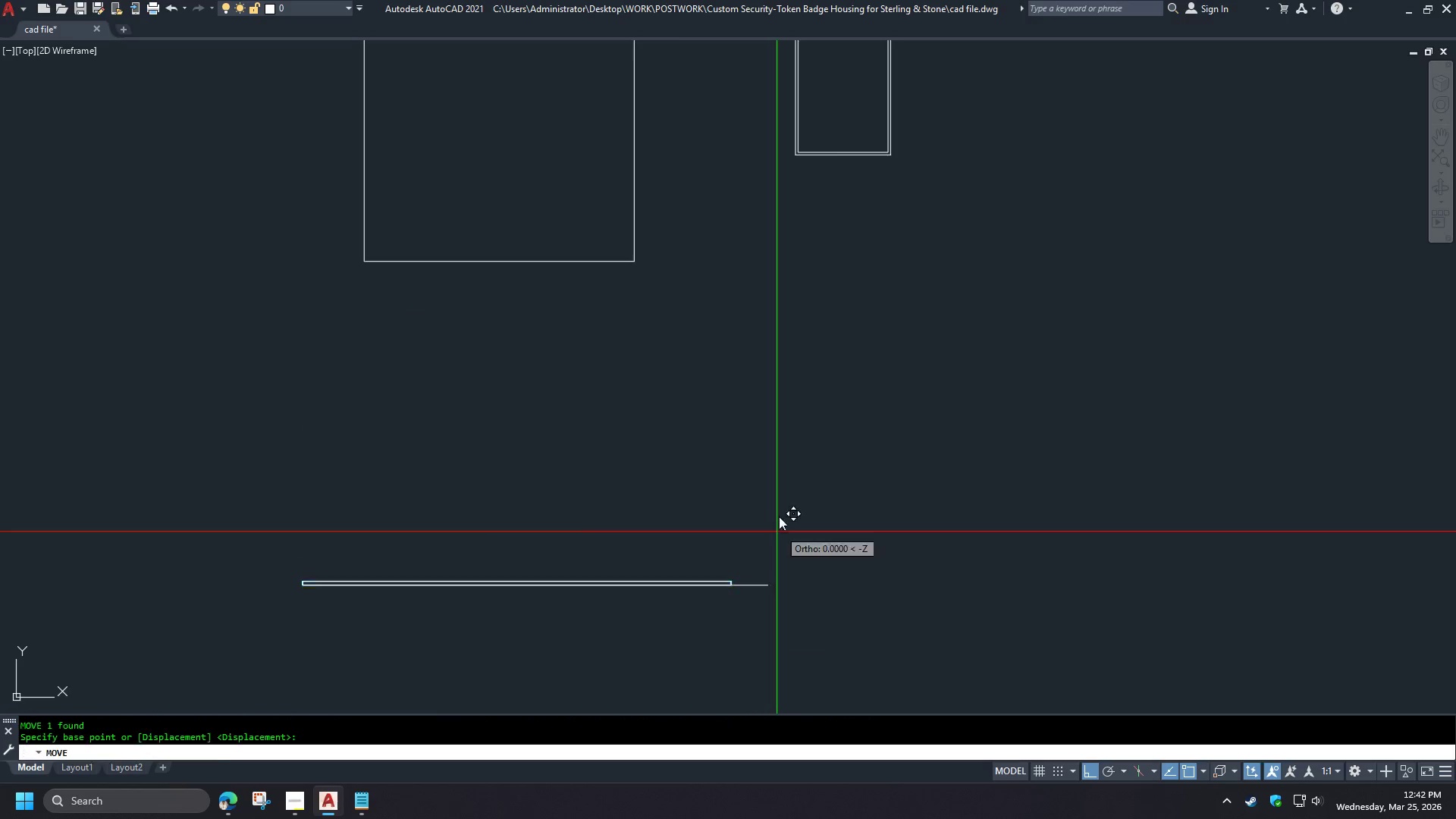 
left_click_drag(start_coordinate=[777, 532], to_coordinate=[779, 516])
 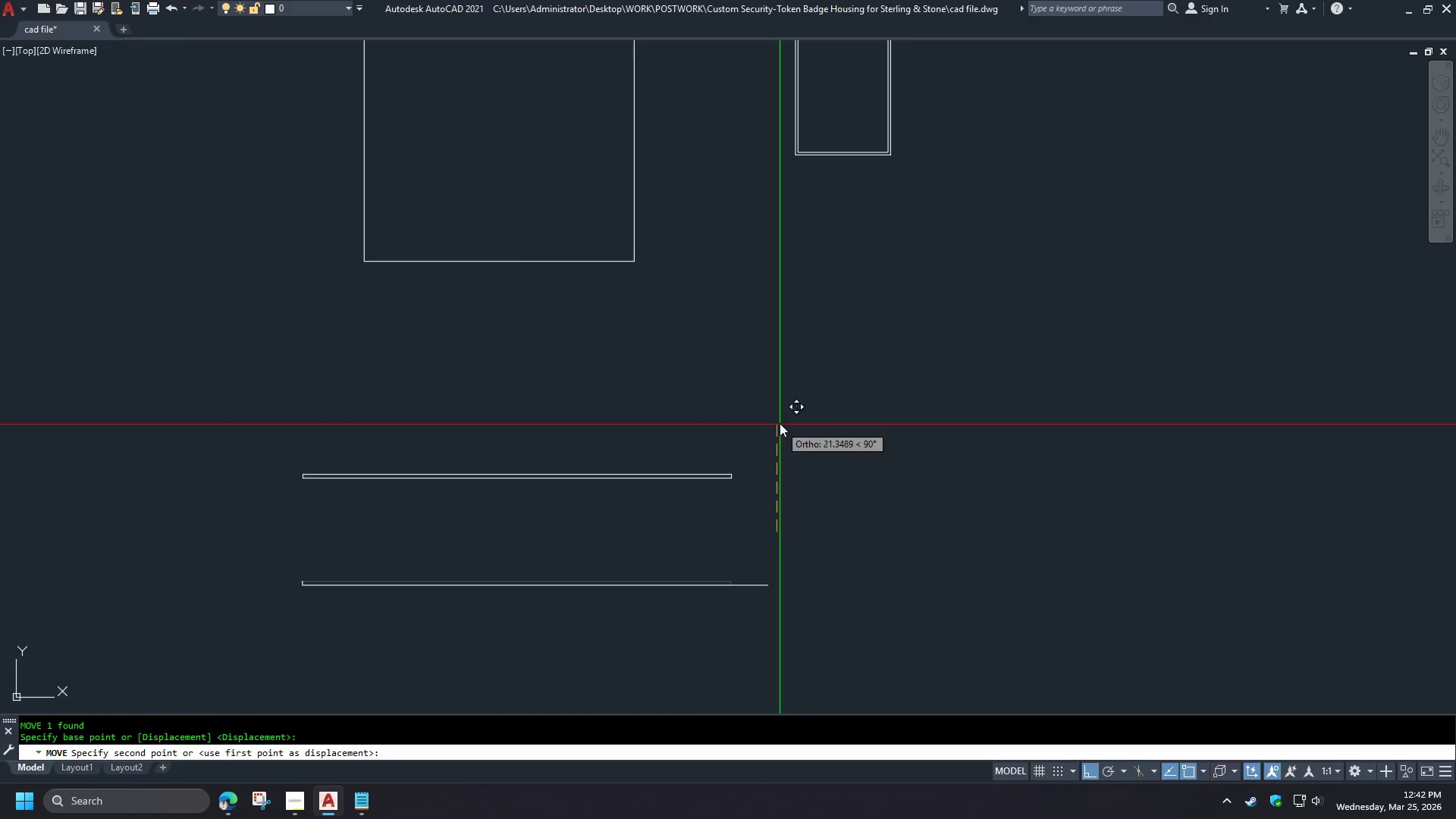 
double_click([780, 423])
 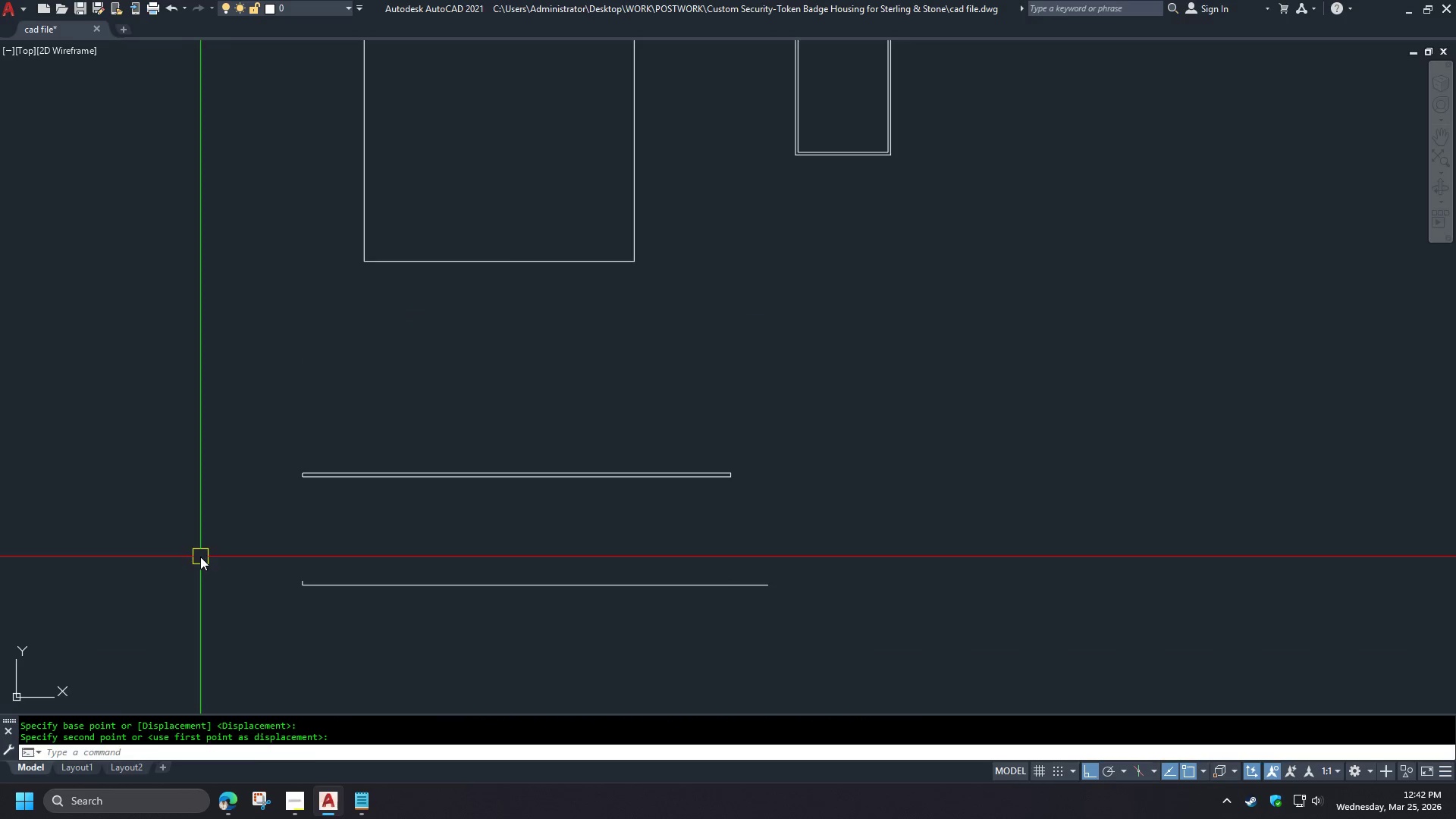 
left_click_drag(start_coordinate=[200, 559], to_coordinate=[251, 579])
 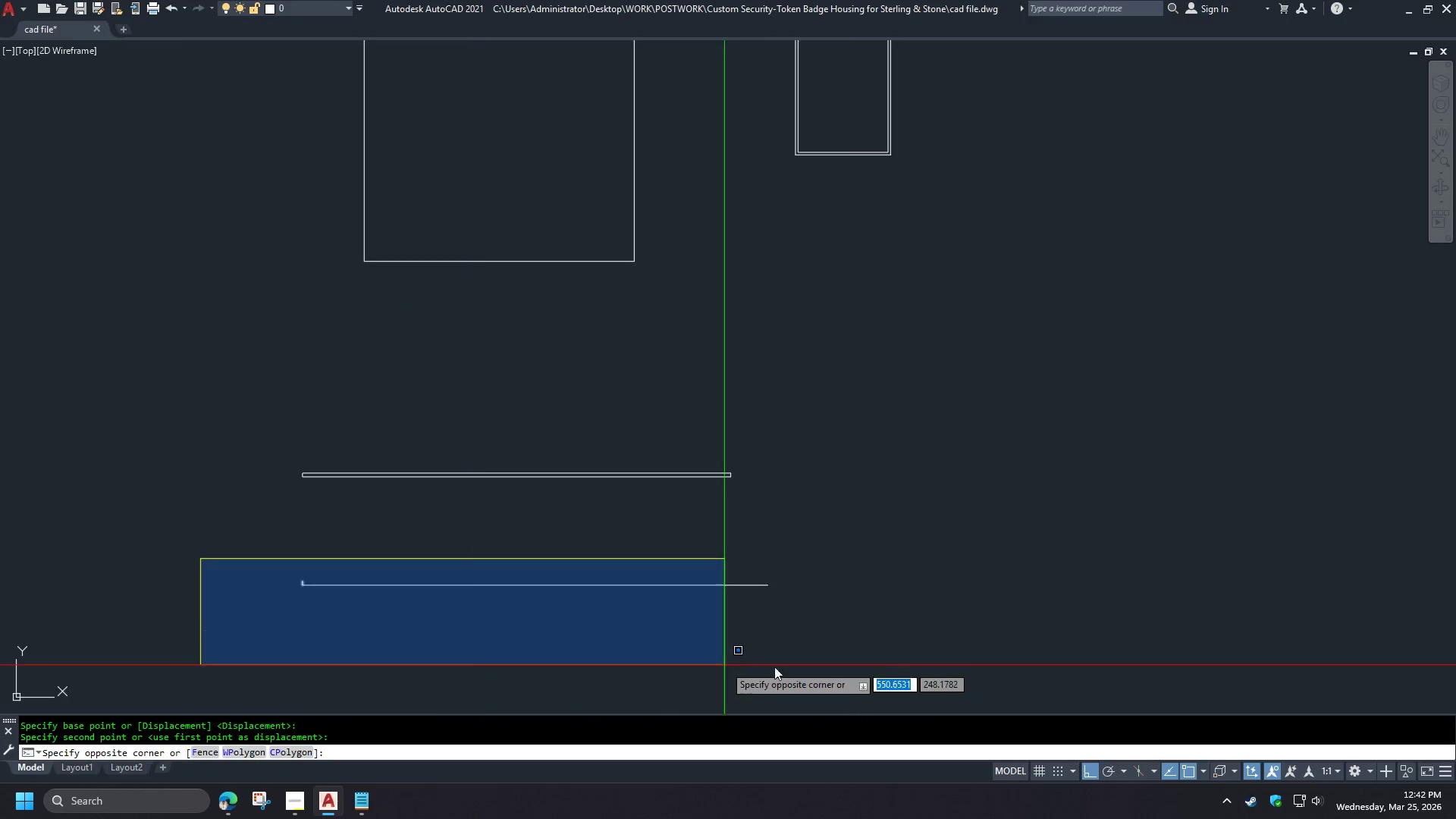 
triple_click([849, 667])
 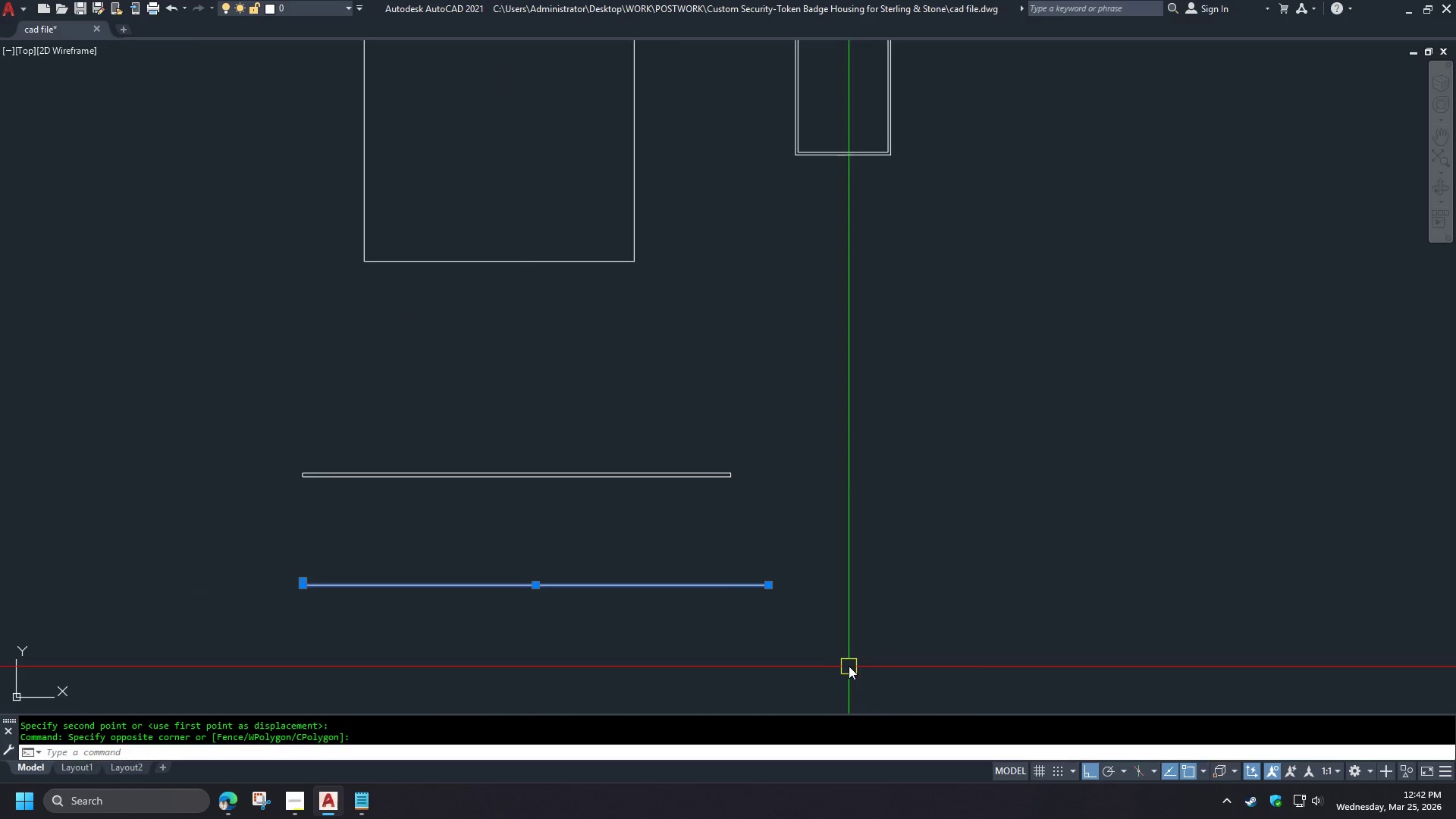 
key(E)
 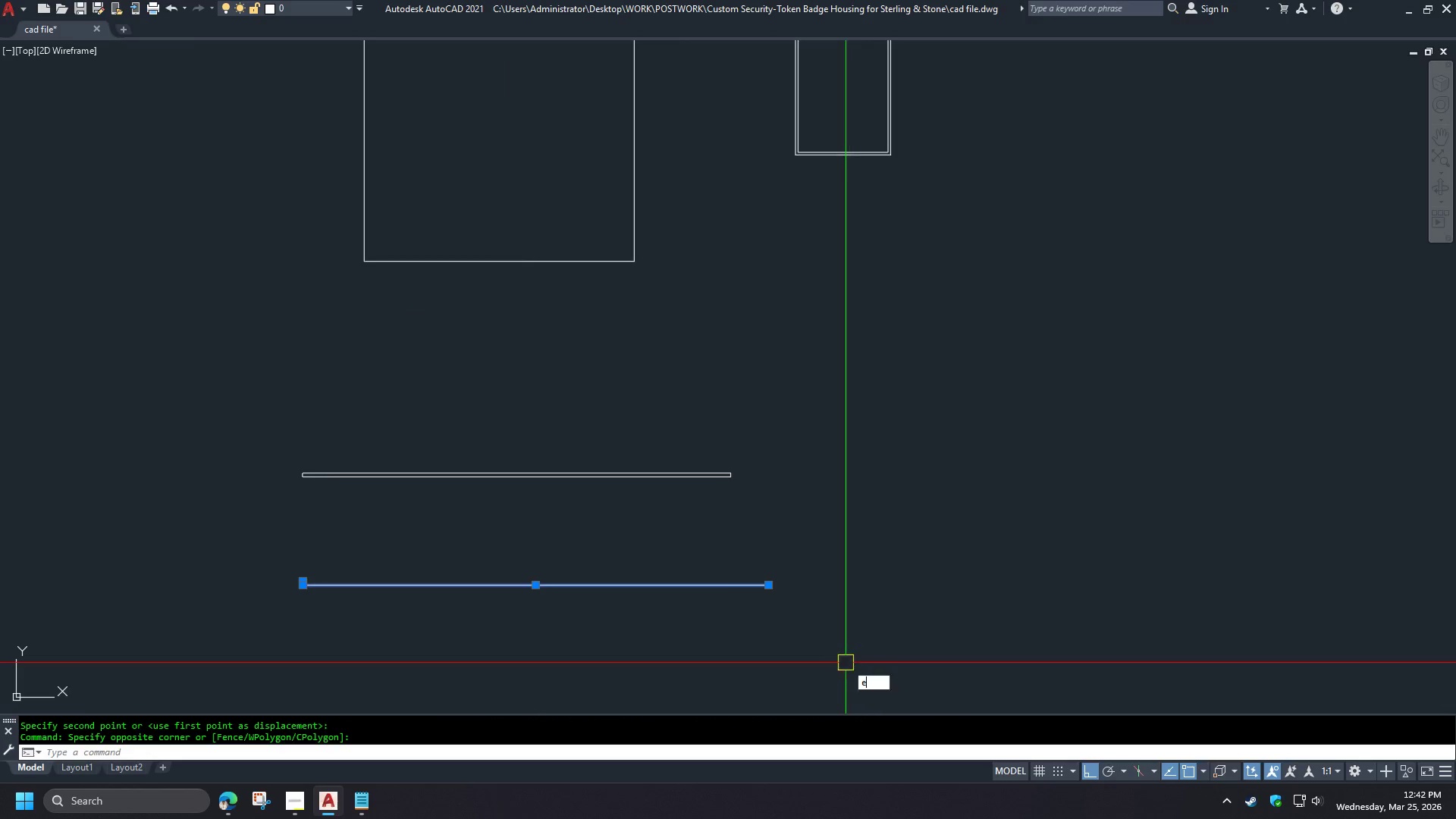 
key(Space)
 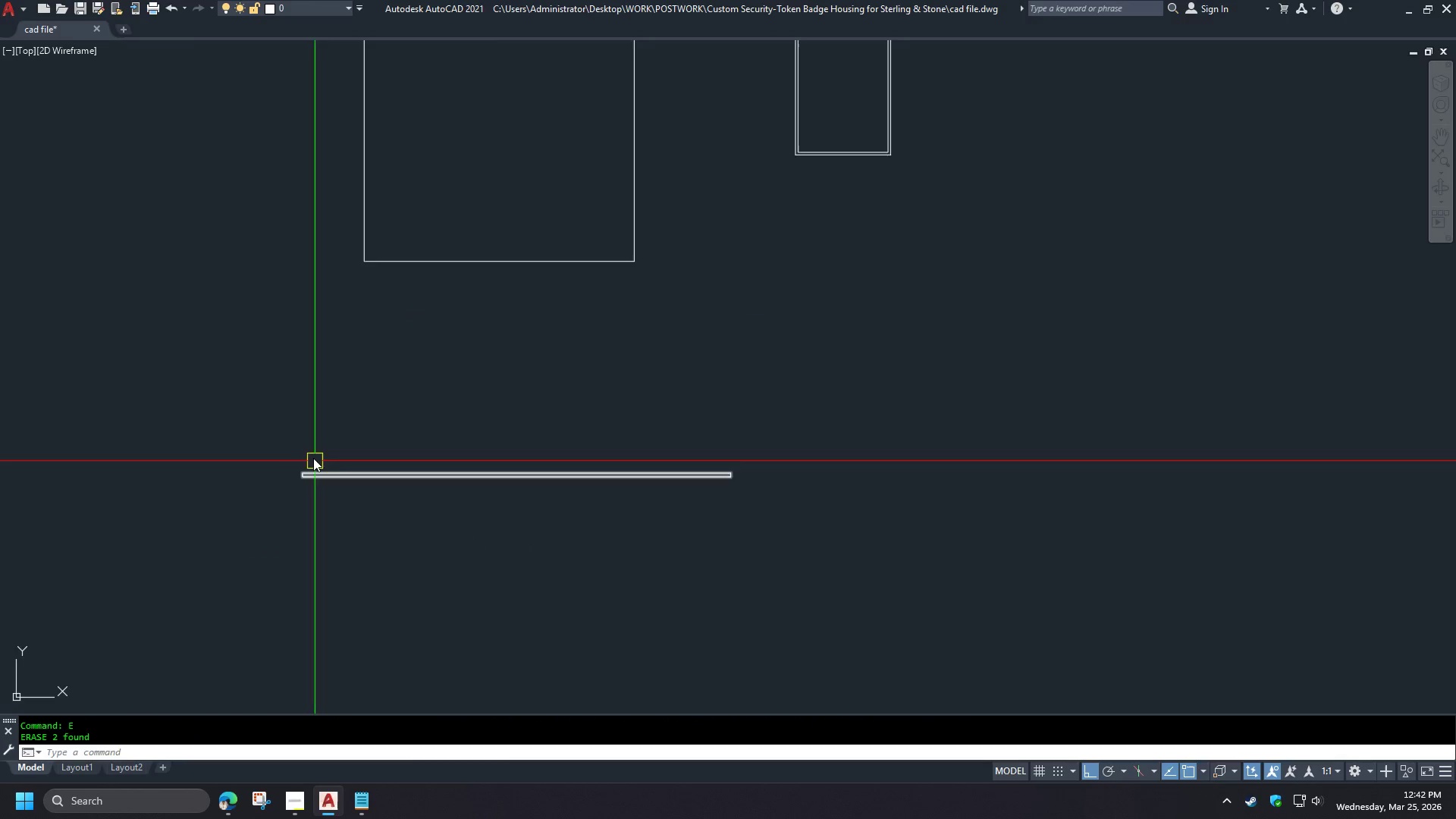 
type(di )
key(Escape)
 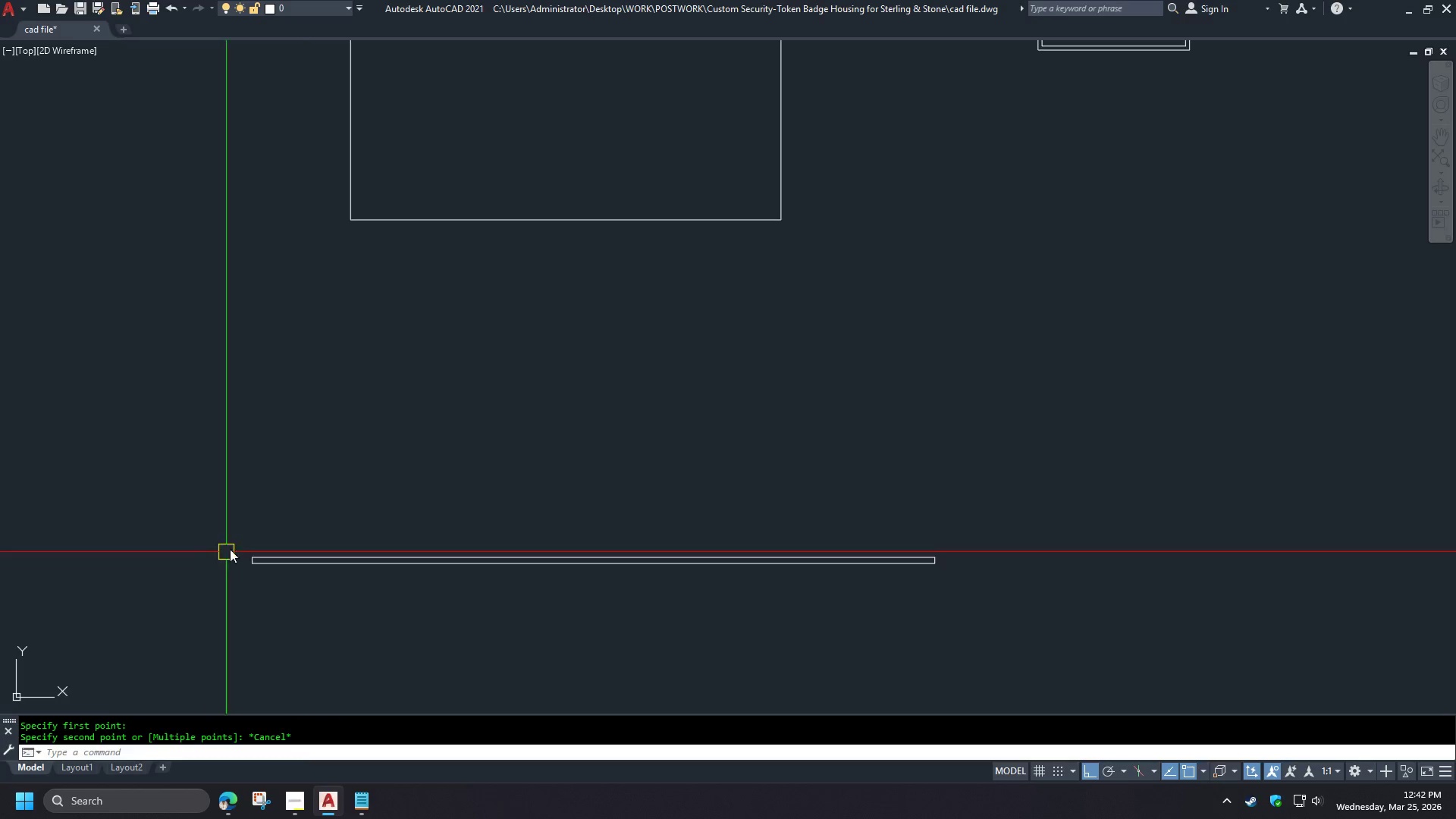 
scroll: coordinate [300, 455], scroll_direction: up, amount: 3.0
 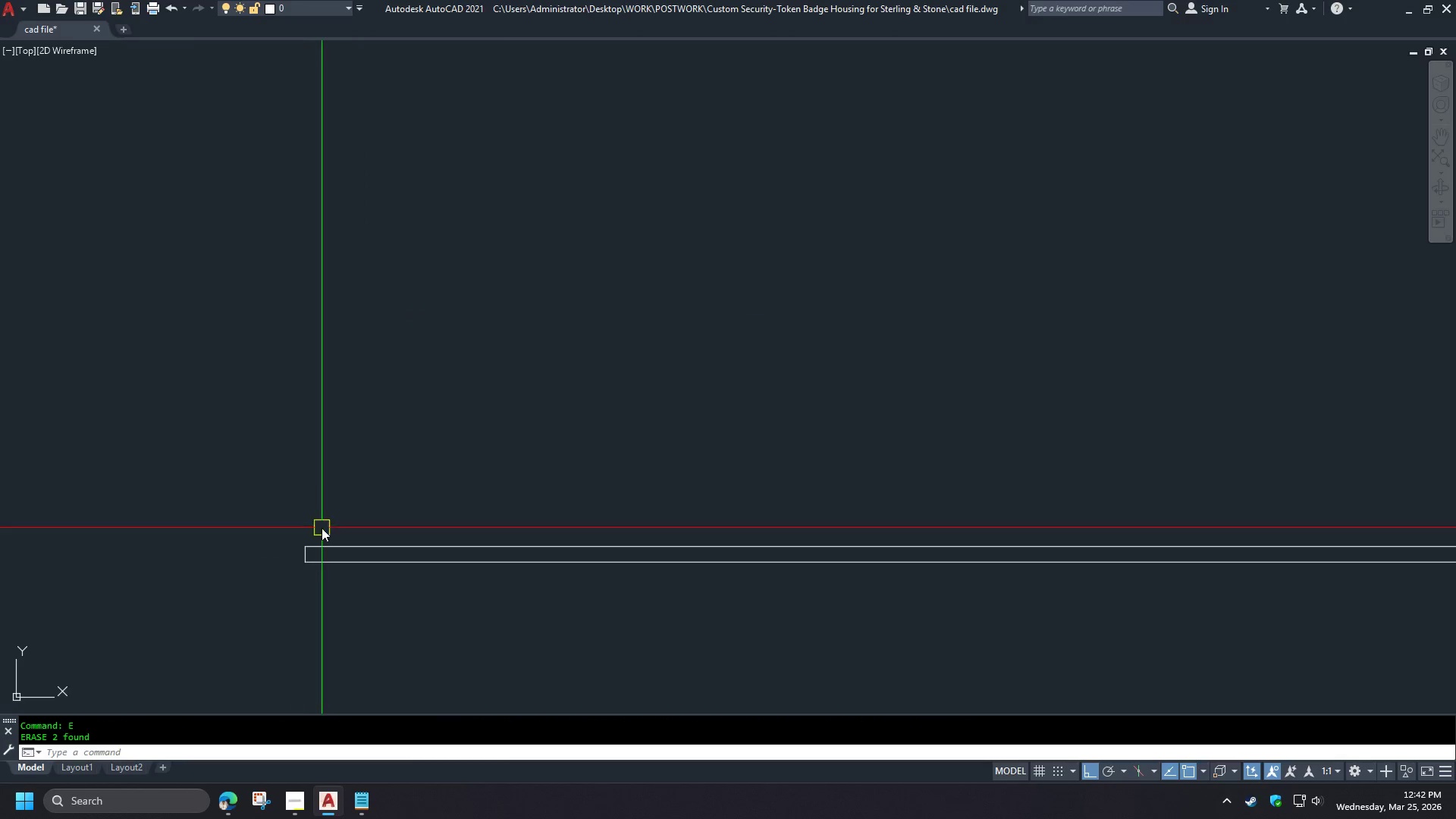 
scroll: coordinate [218, 563], scroll_direction: down, amount: 2.0
 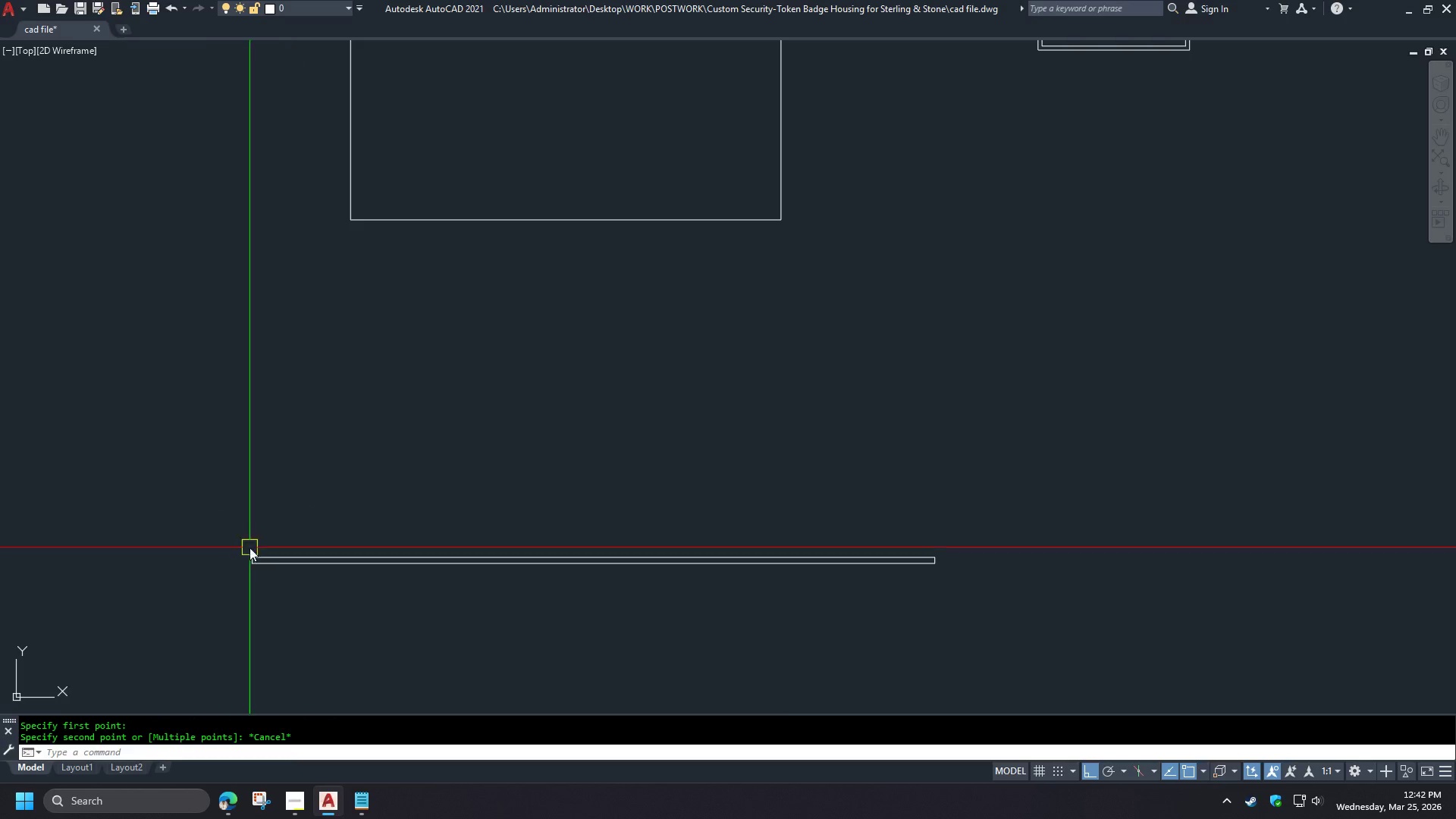 
scroll: coordinate [292, 544], scroll_direction: up, amount: 2.0
 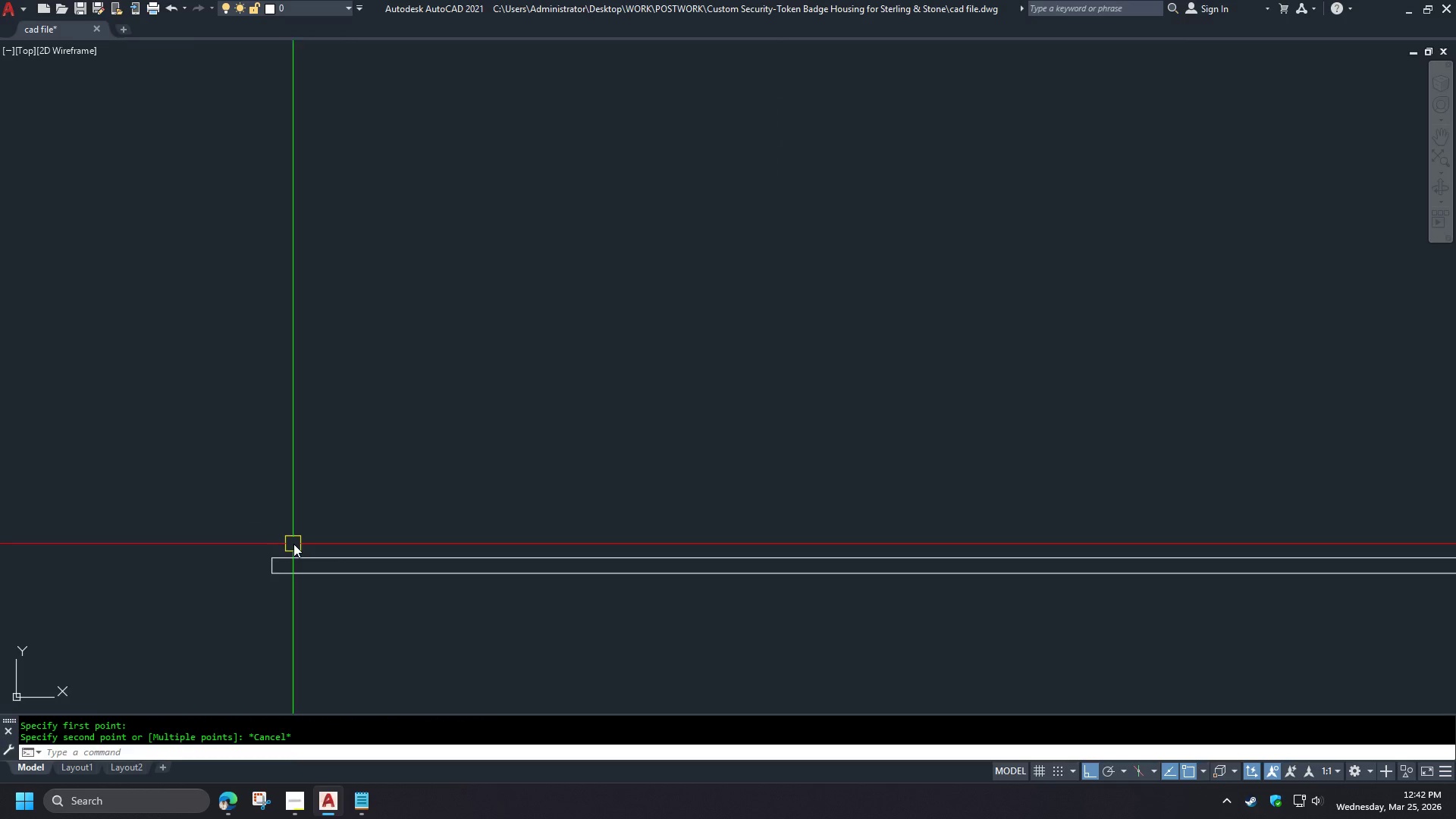 
scroll: coordinate [315, 524], scroll_direction: down, amount: 2.0
 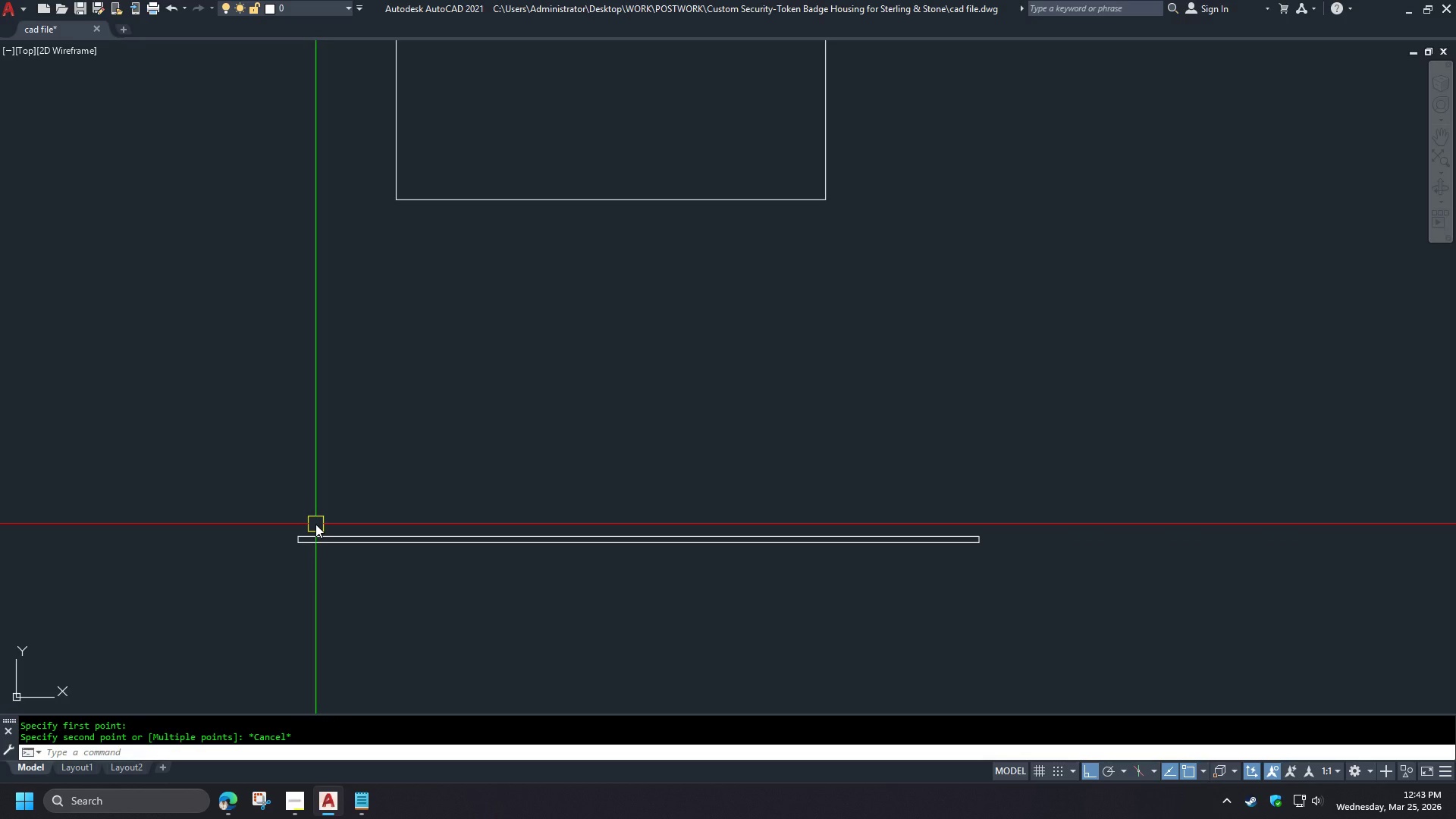 
scroll: coordinate [287, 536], scroll_direction: up, amount: 4.0
 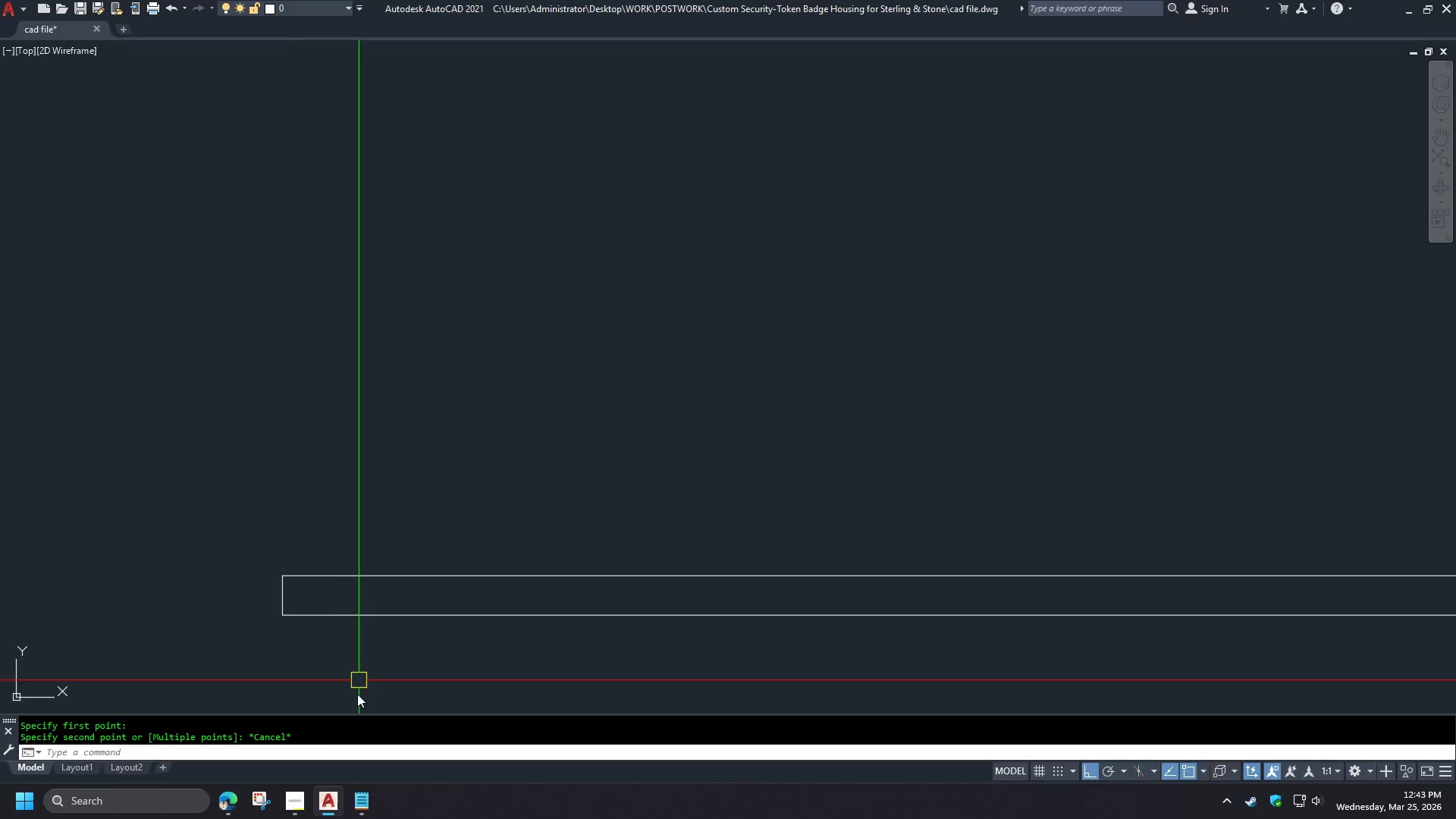 
left_click([240, 802])
 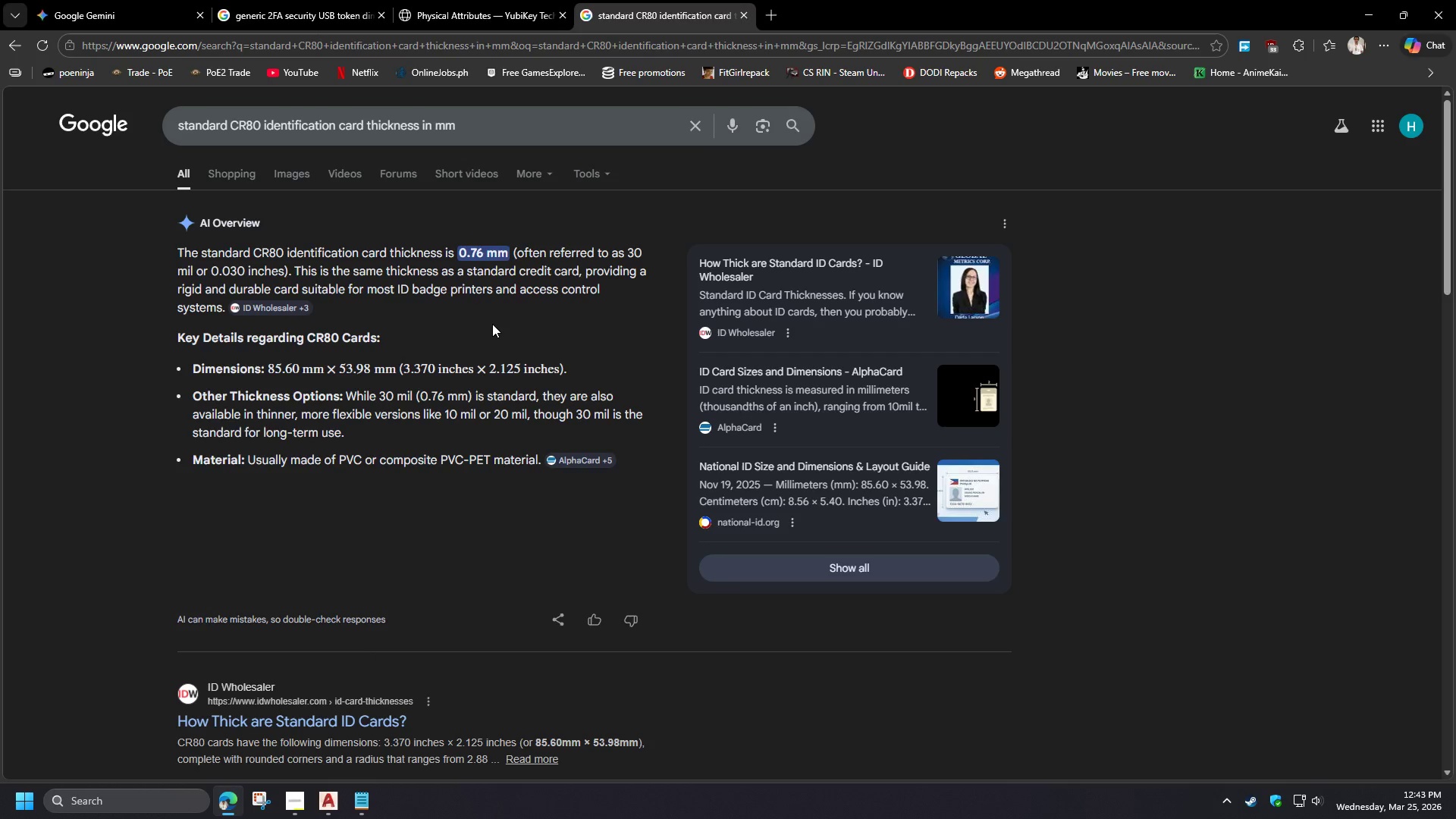 
left_click([492, 324])
 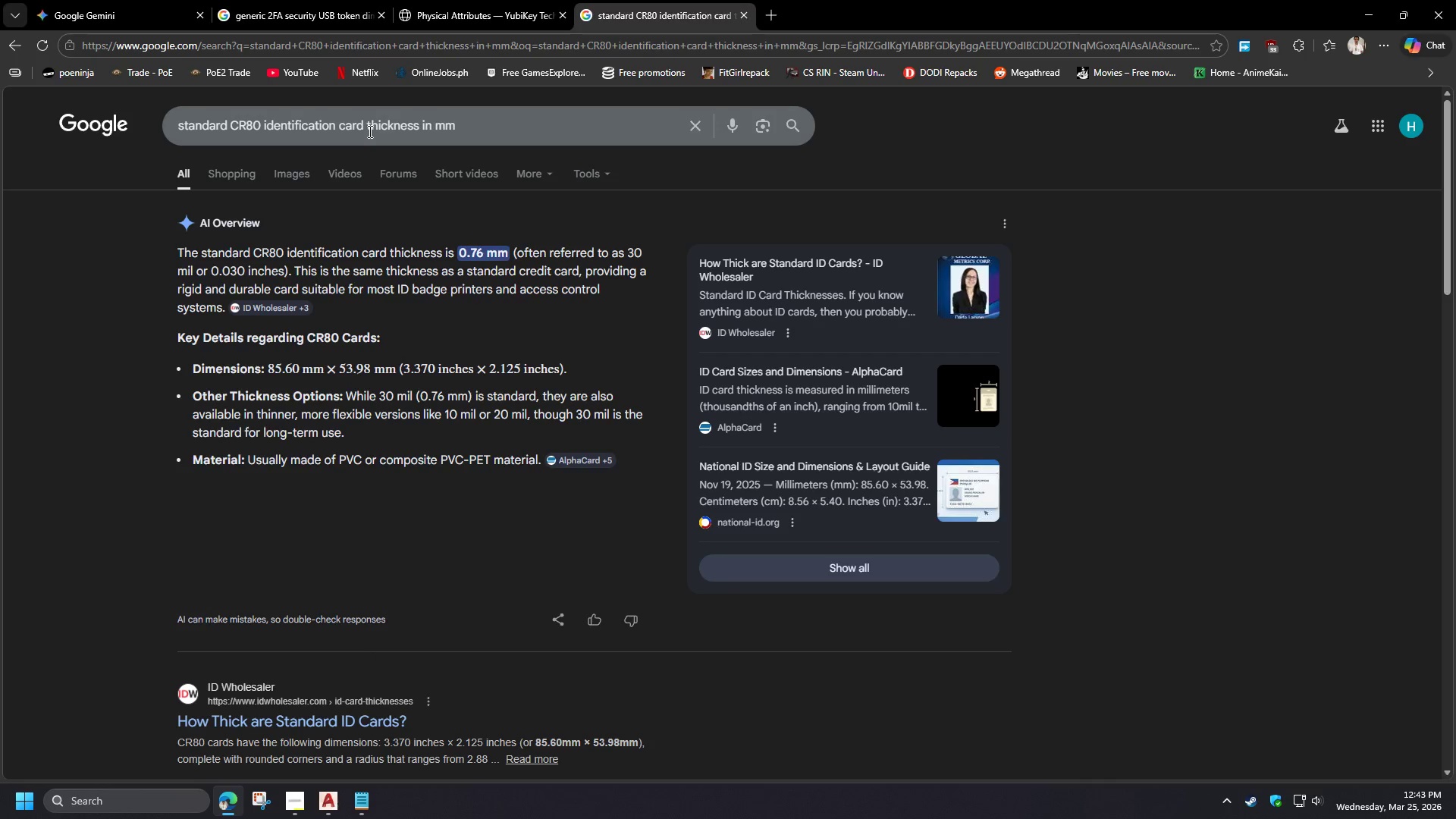 
left_click_drag(start_coordinate=[368, 130], to_coordinate=[497, 128])
 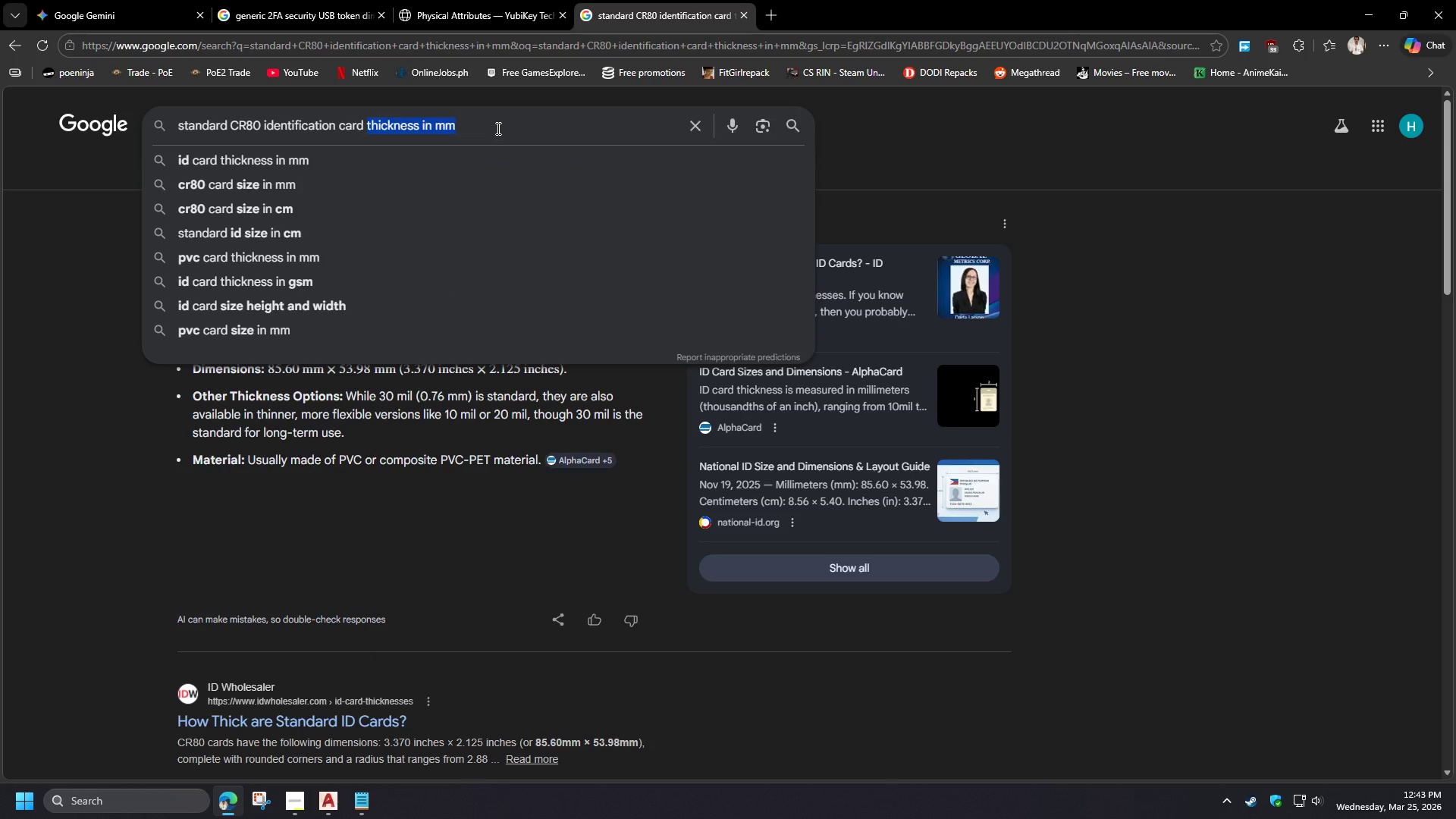 
type(corn)
 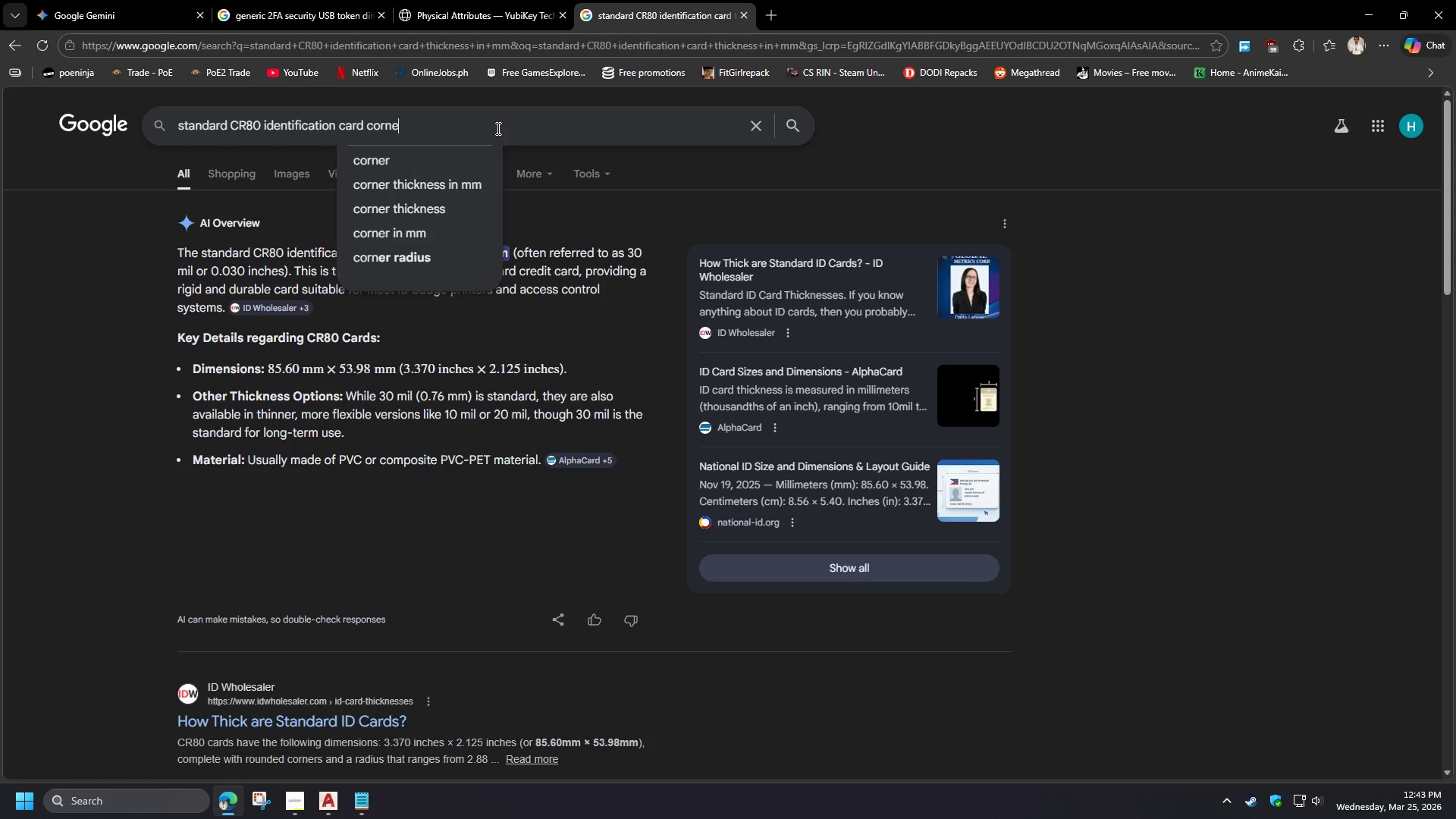 
type(er)
 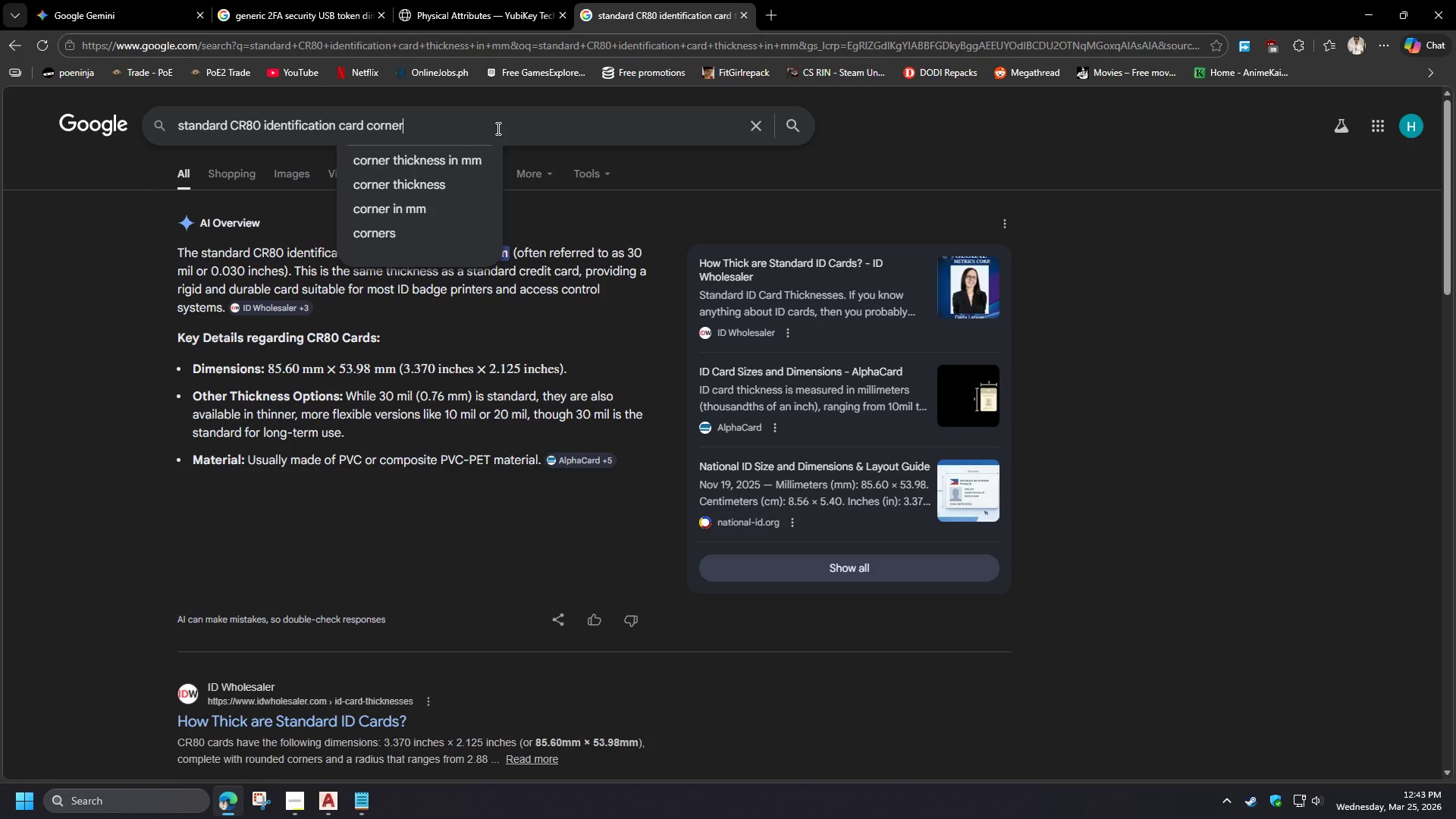 
type( fillet radius)
 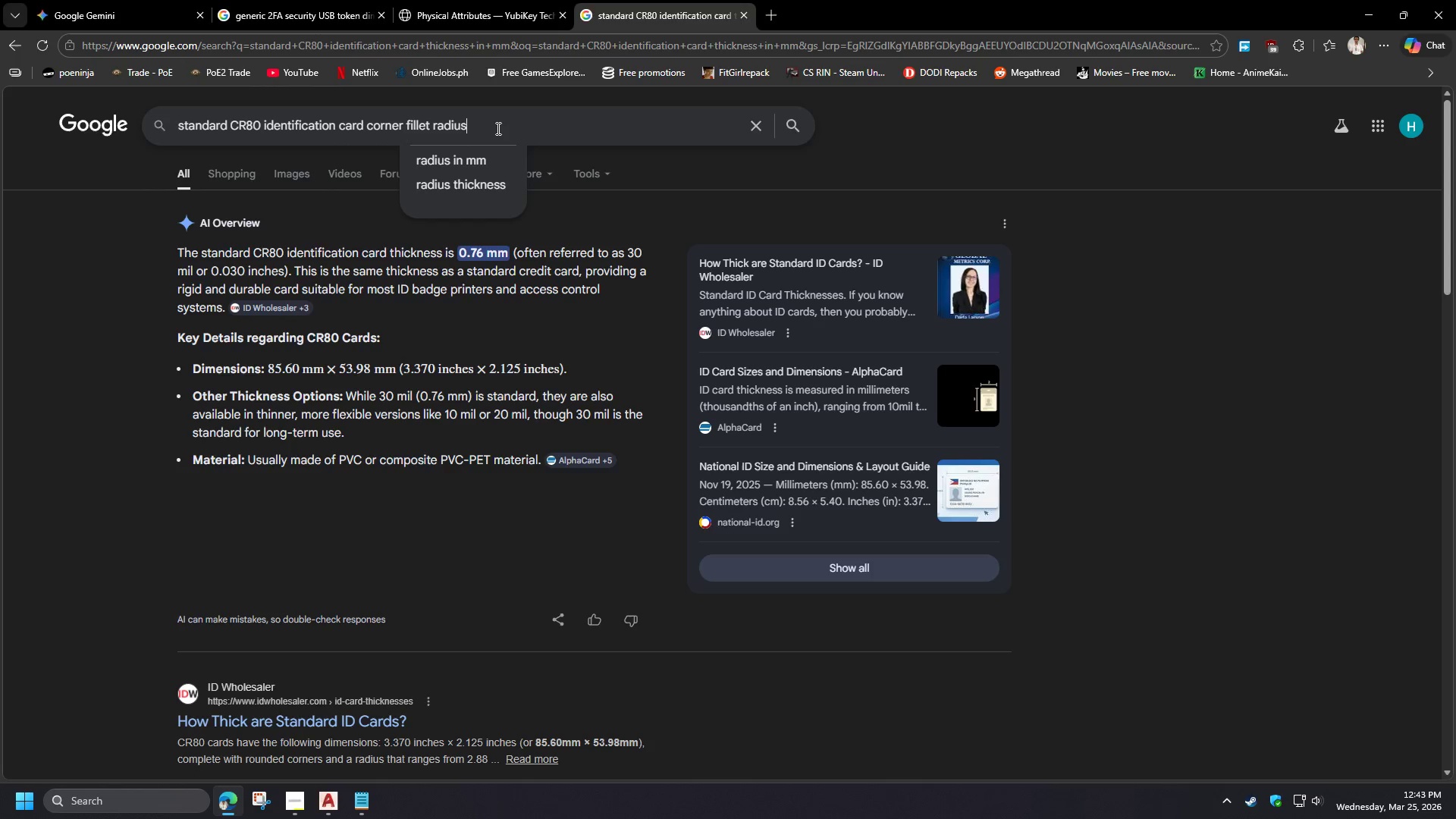 
key(Enter)
 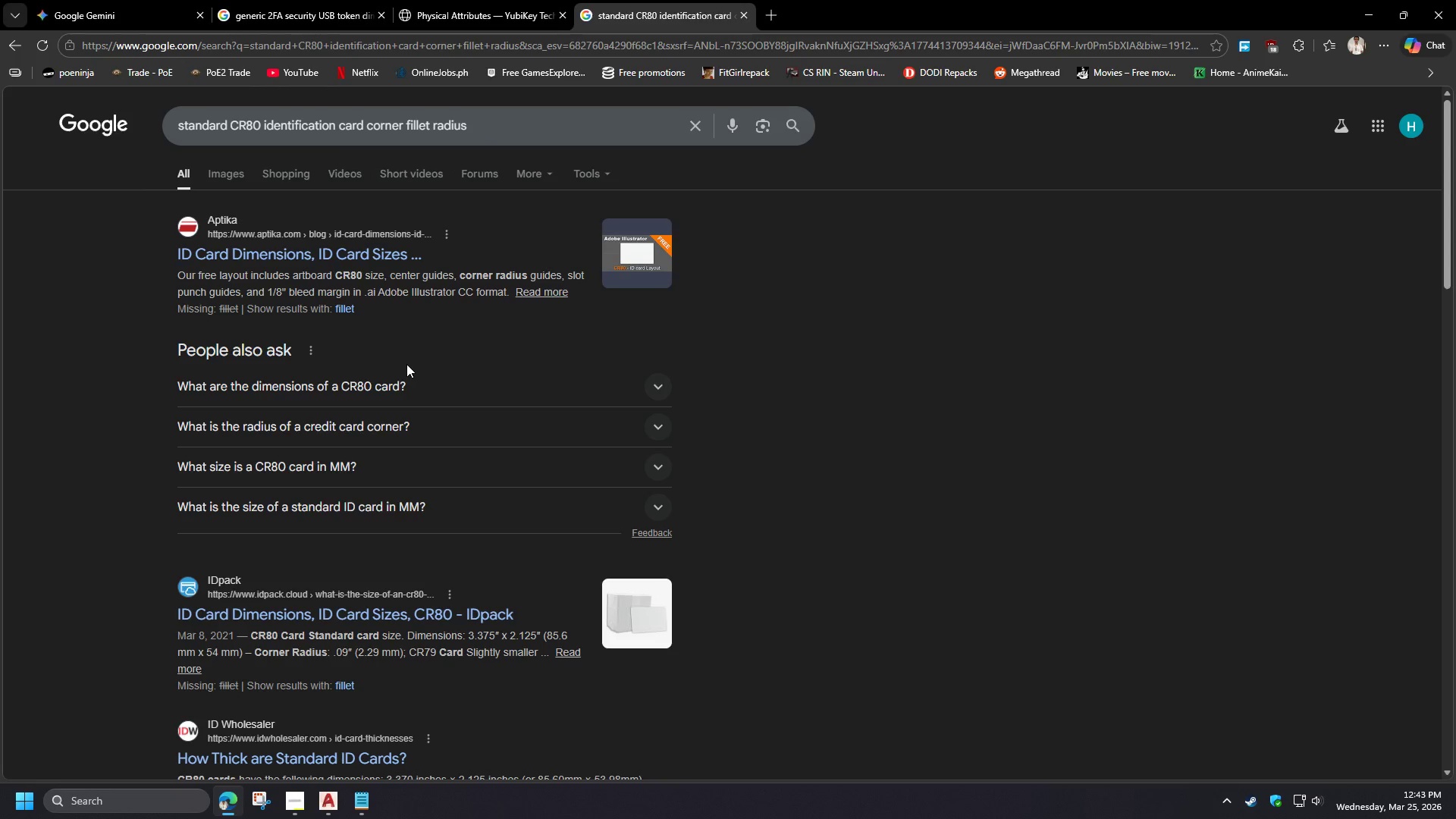 
wait(5.5)
 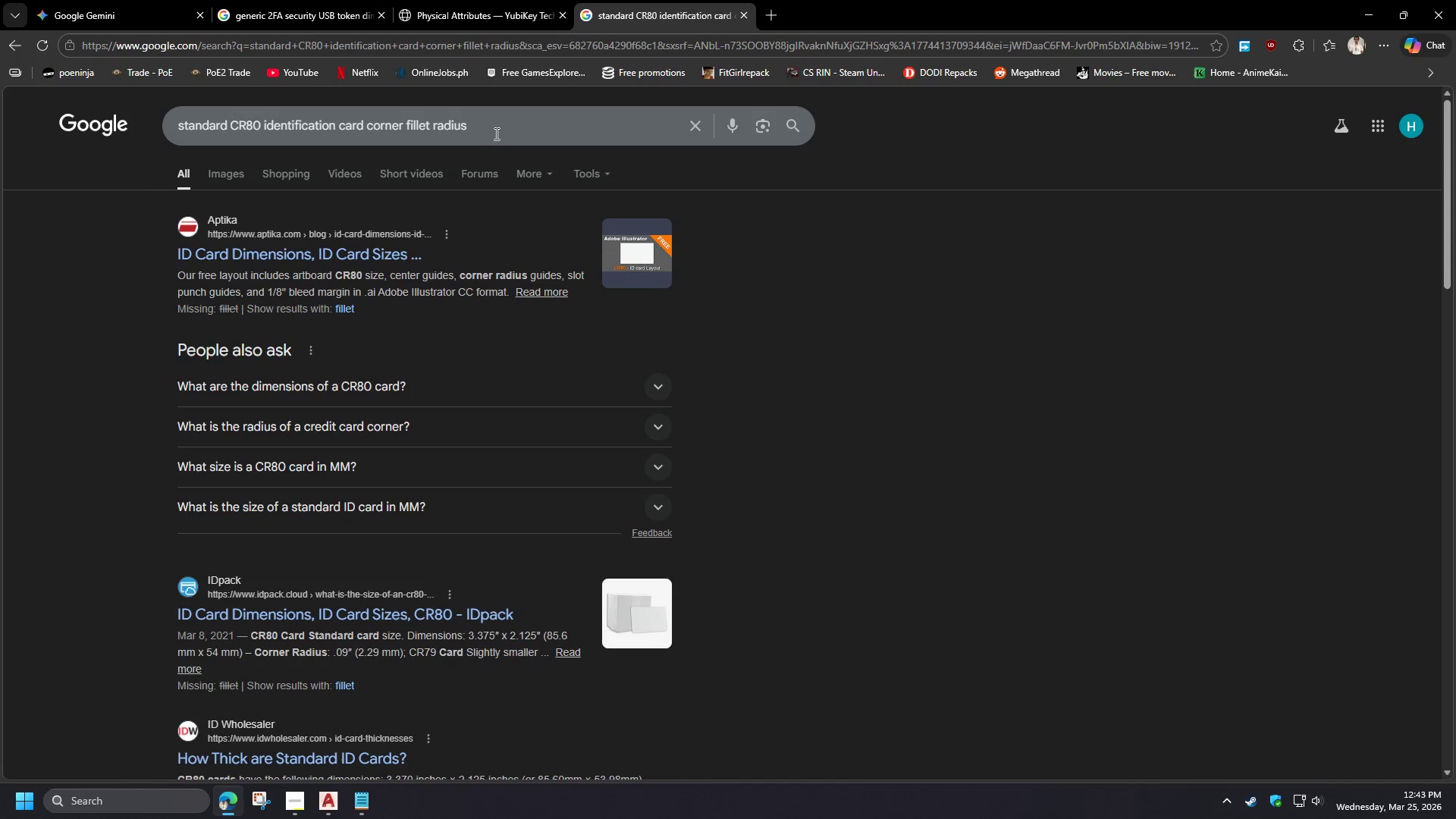 
left_click([397, 419])
 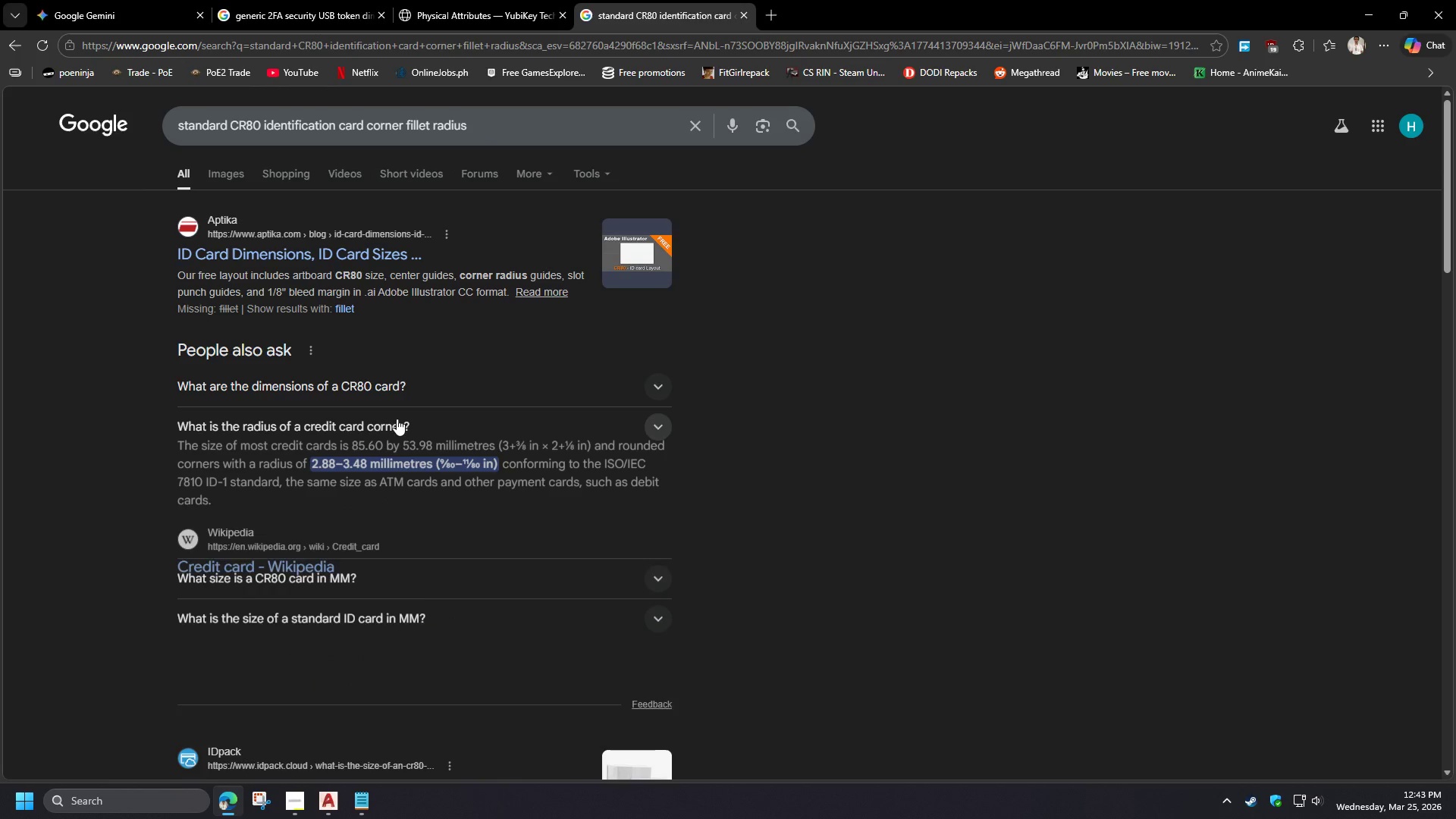 
mouse_move([401, 388])
 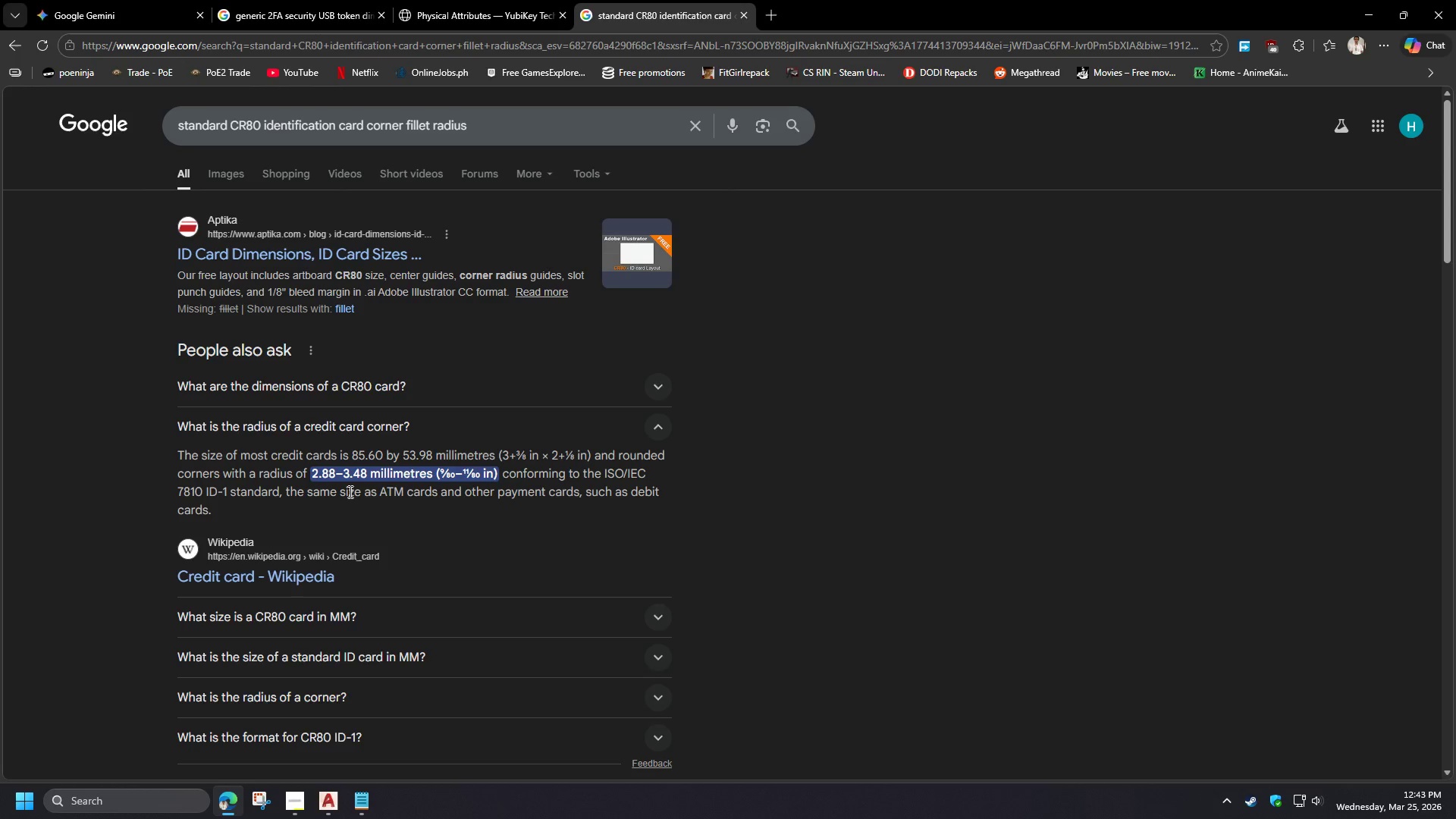 
wait(27.33)
 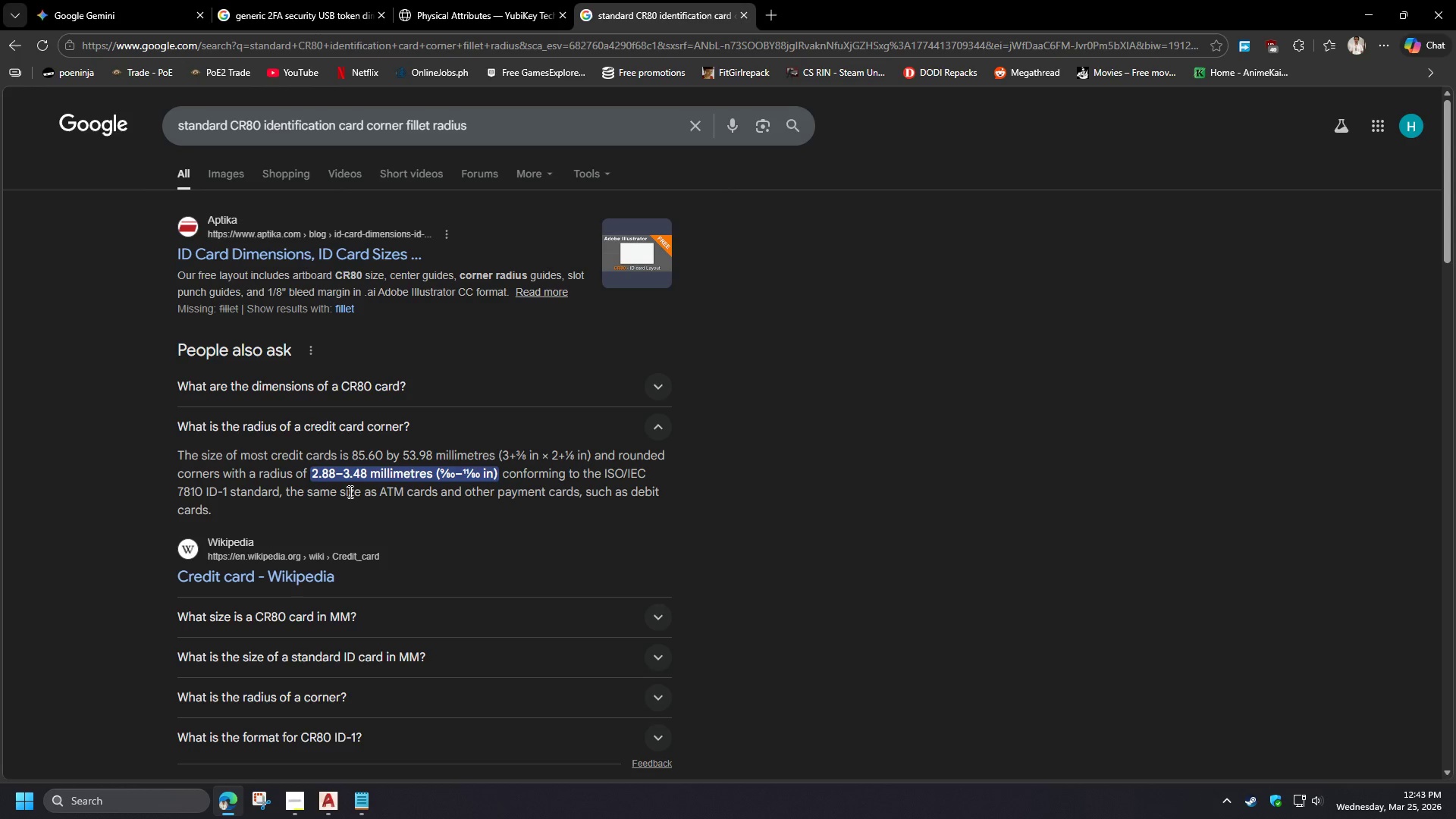 
mouse_move([353, 532])
 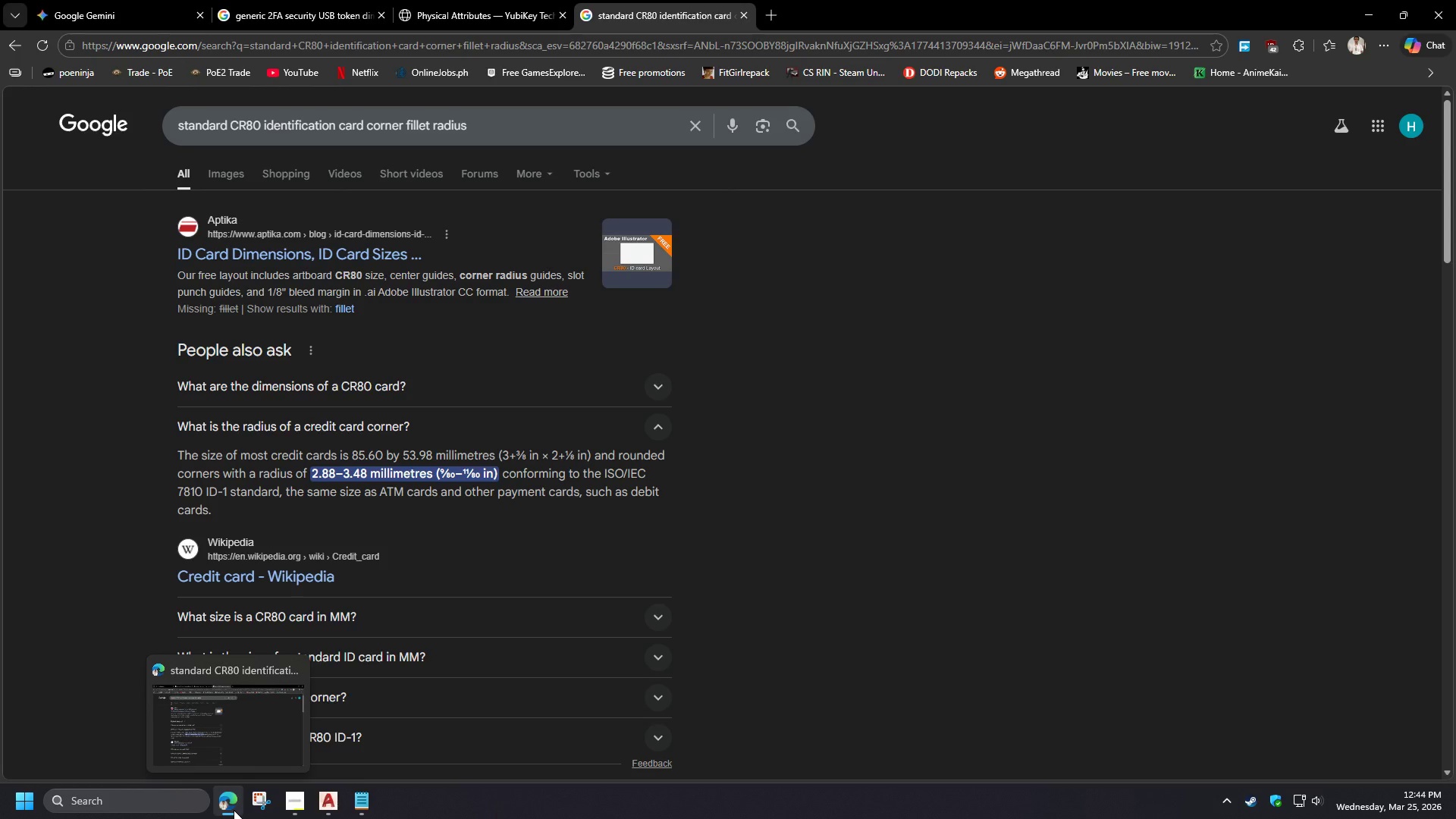 
wait(18.72)
 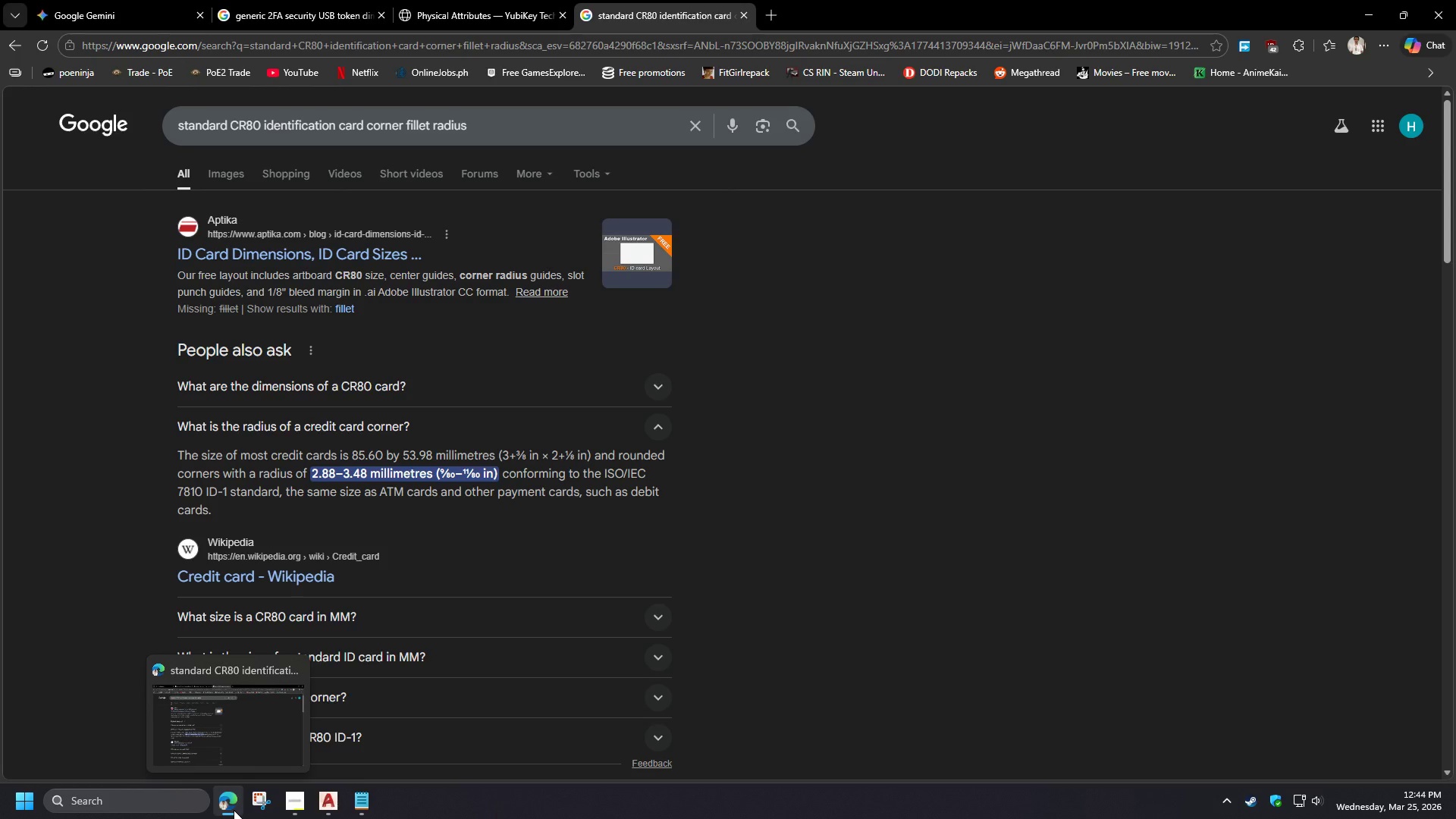 
left_click([234, 810])
 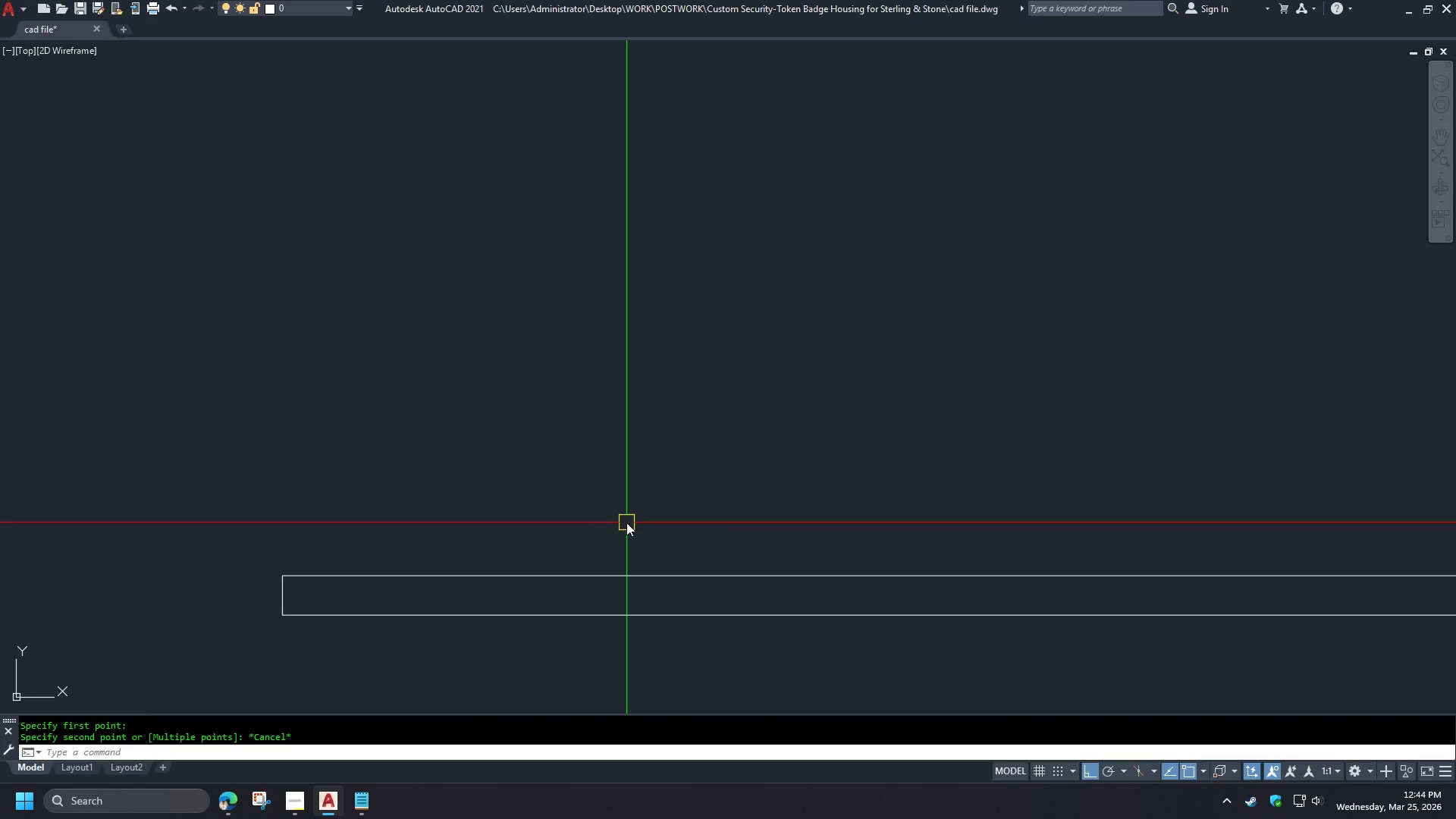 
type(di )
 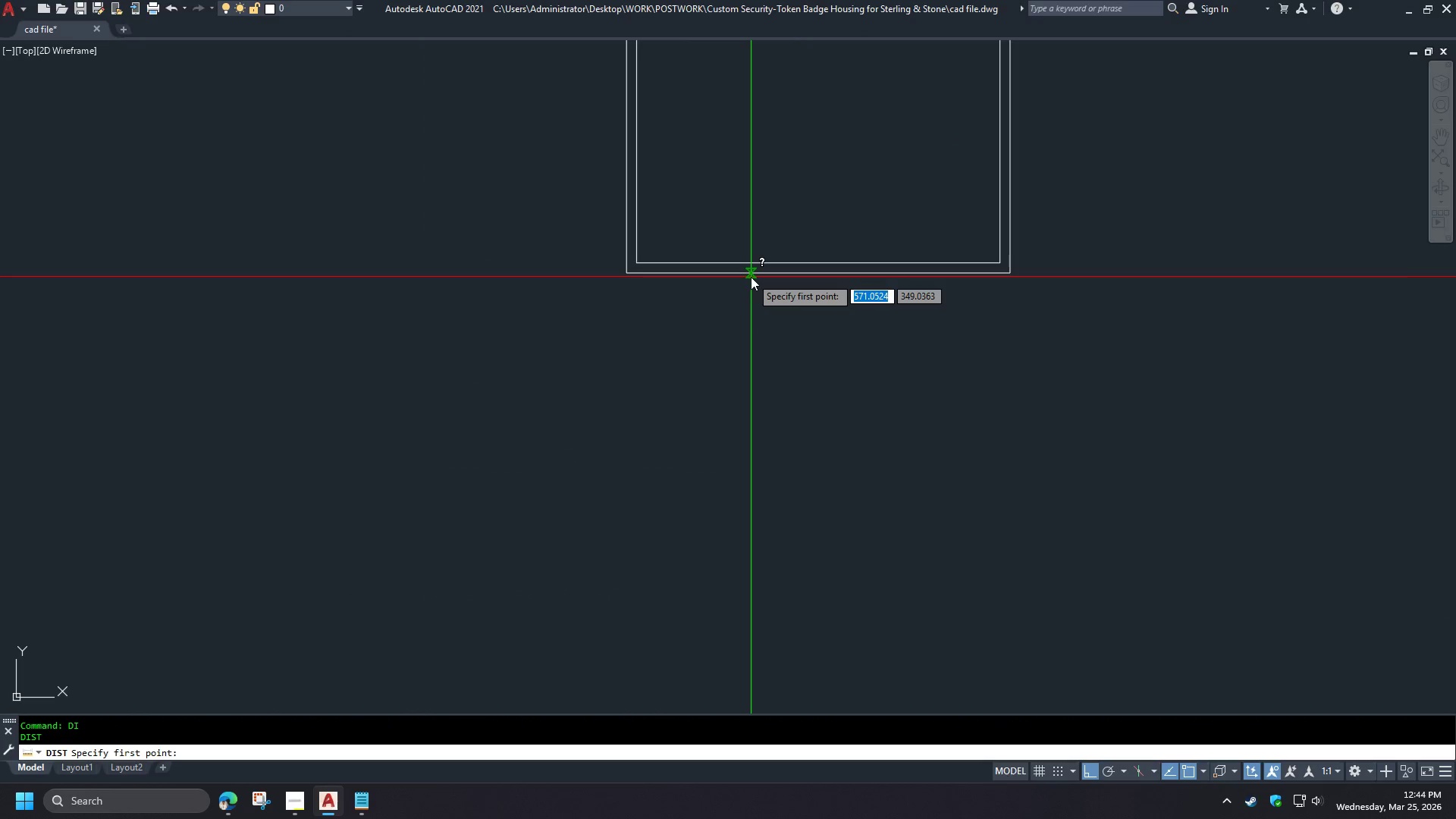 
scroll: coordinate [419, 437], scroll_direction: down, amount: 5.0
 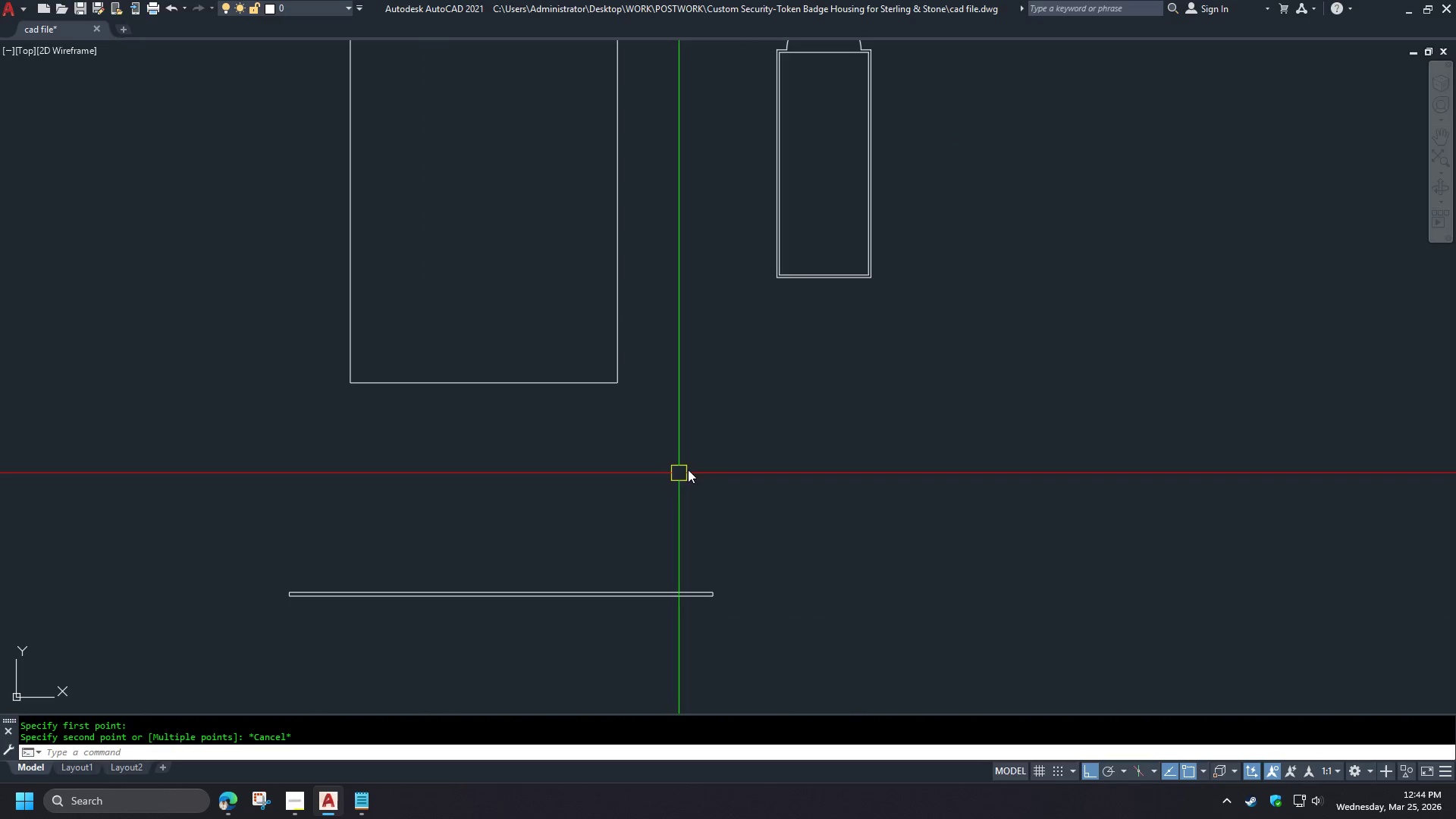 
left_click([751, 277])
 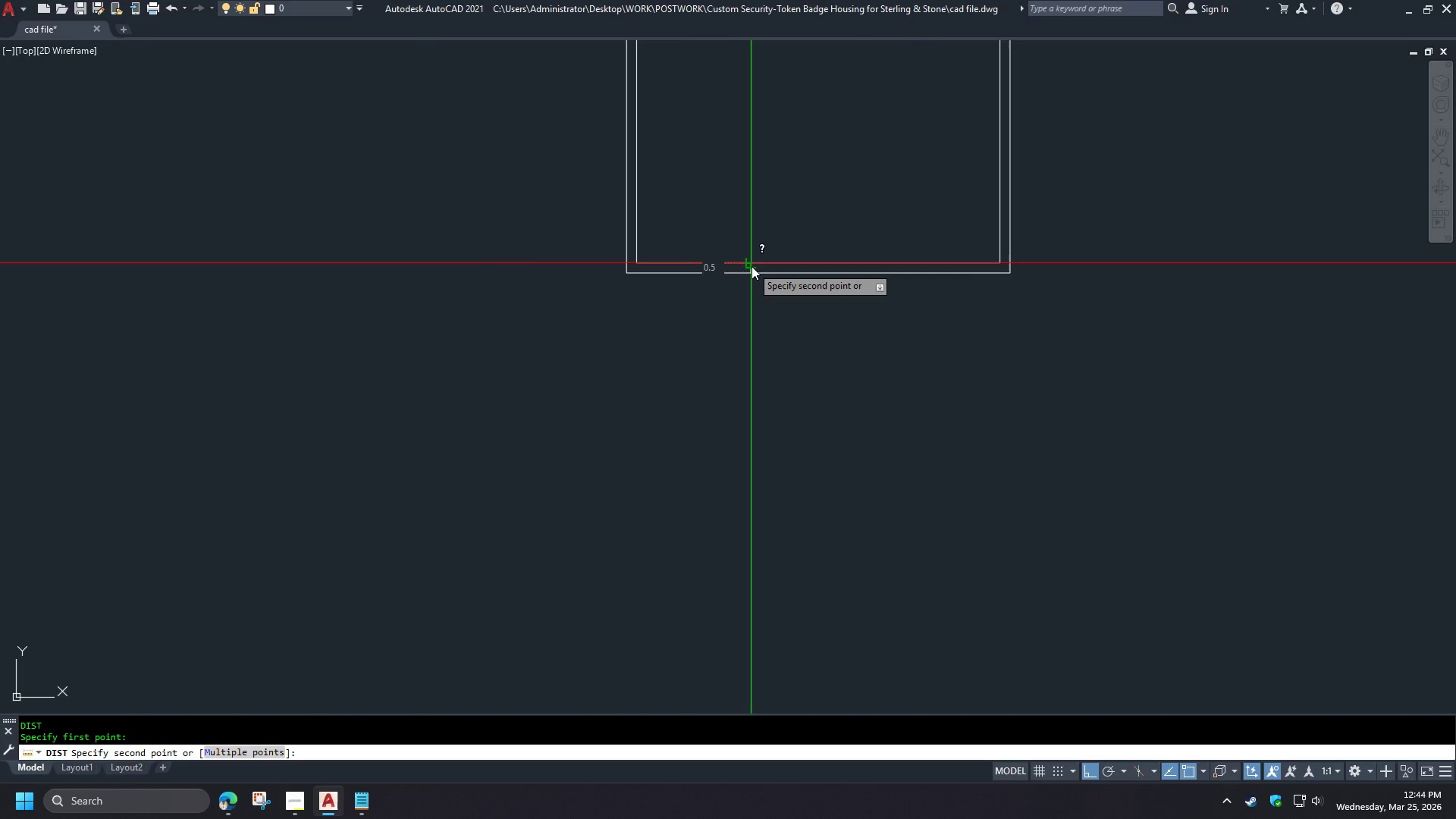 
key(Escape)
 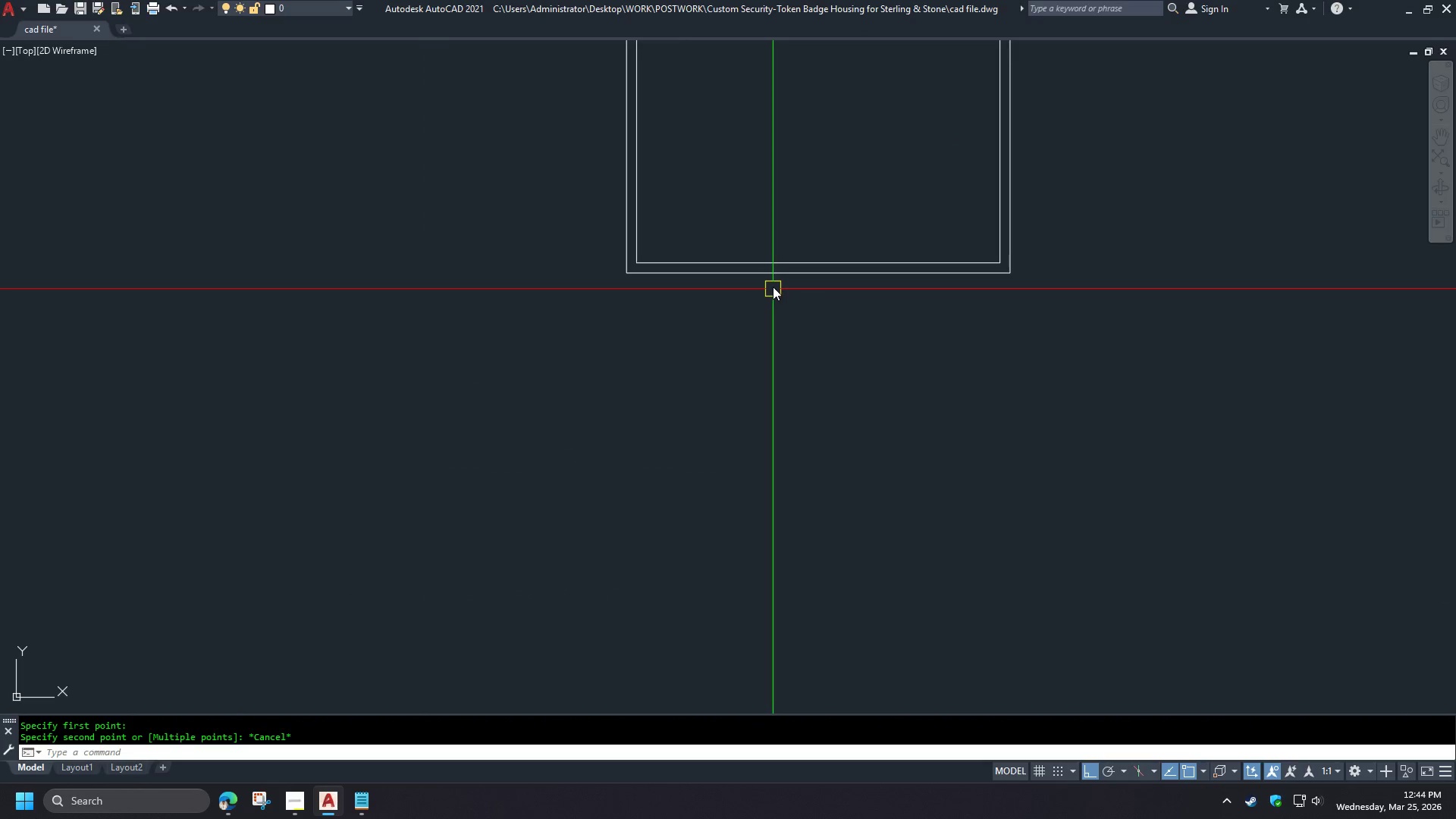 
scroll: coordinate [821, 283], scroll_direction: up, amount: 3.0
 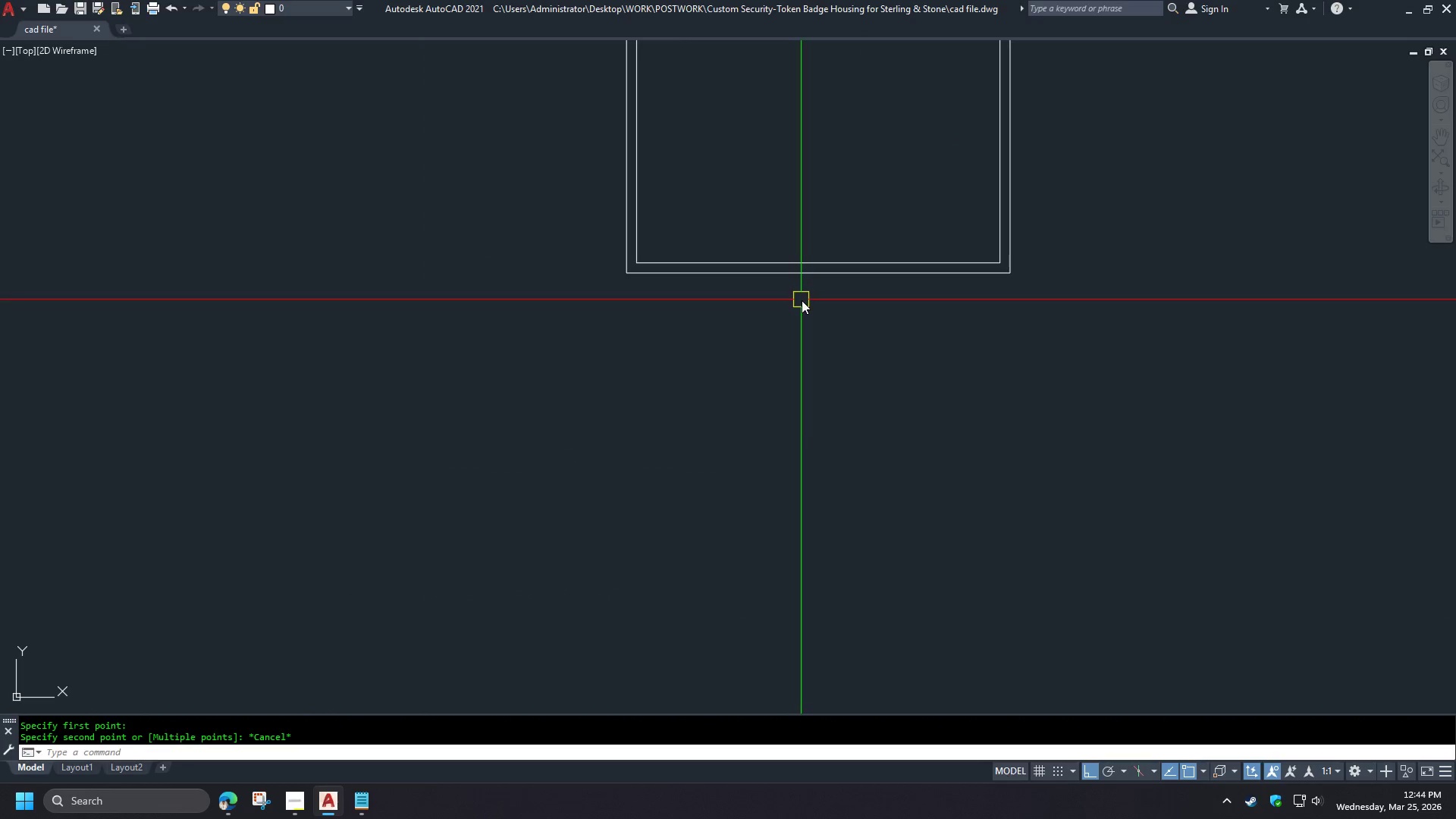 
key(O)
 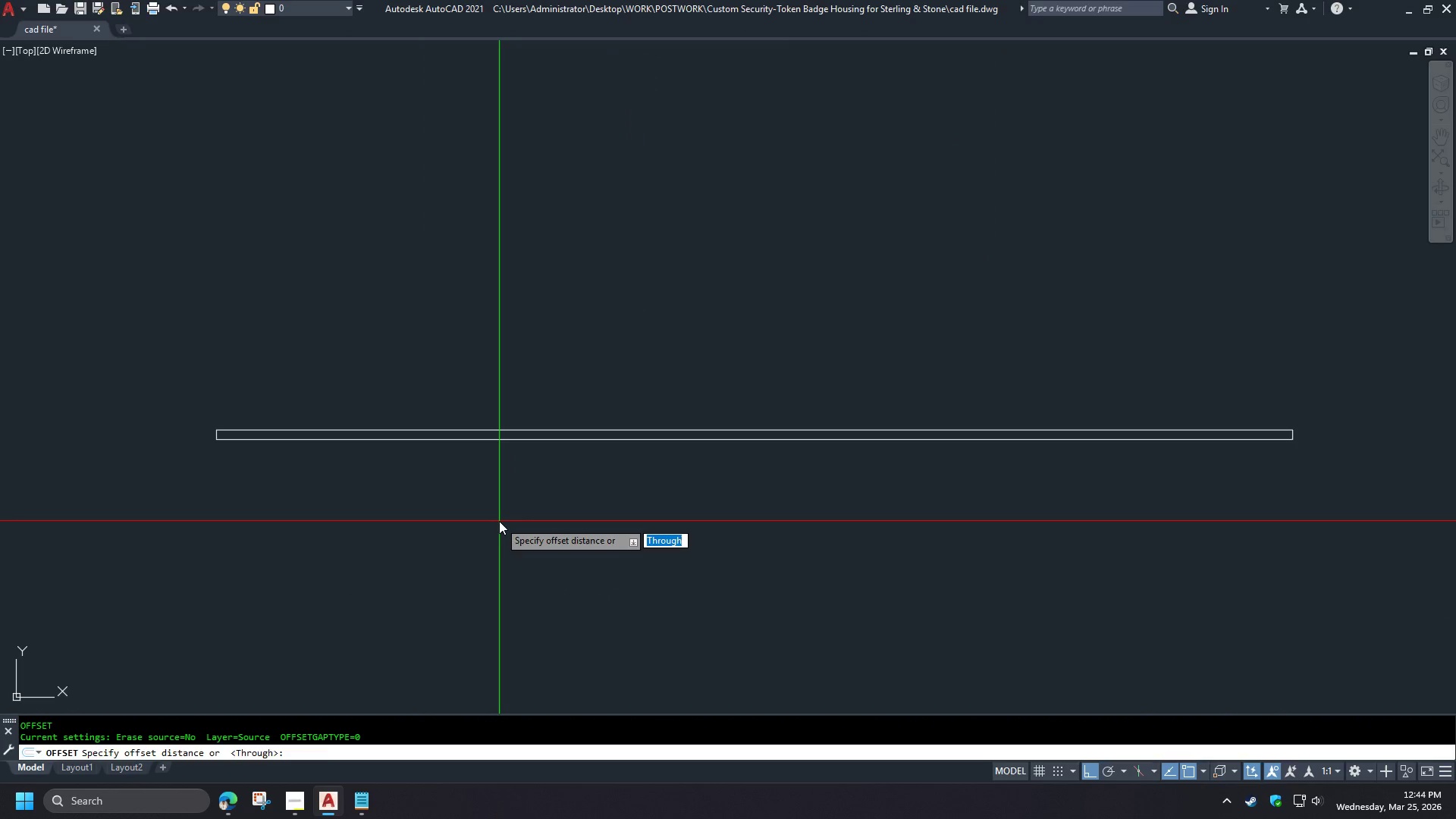 
key(Space)
 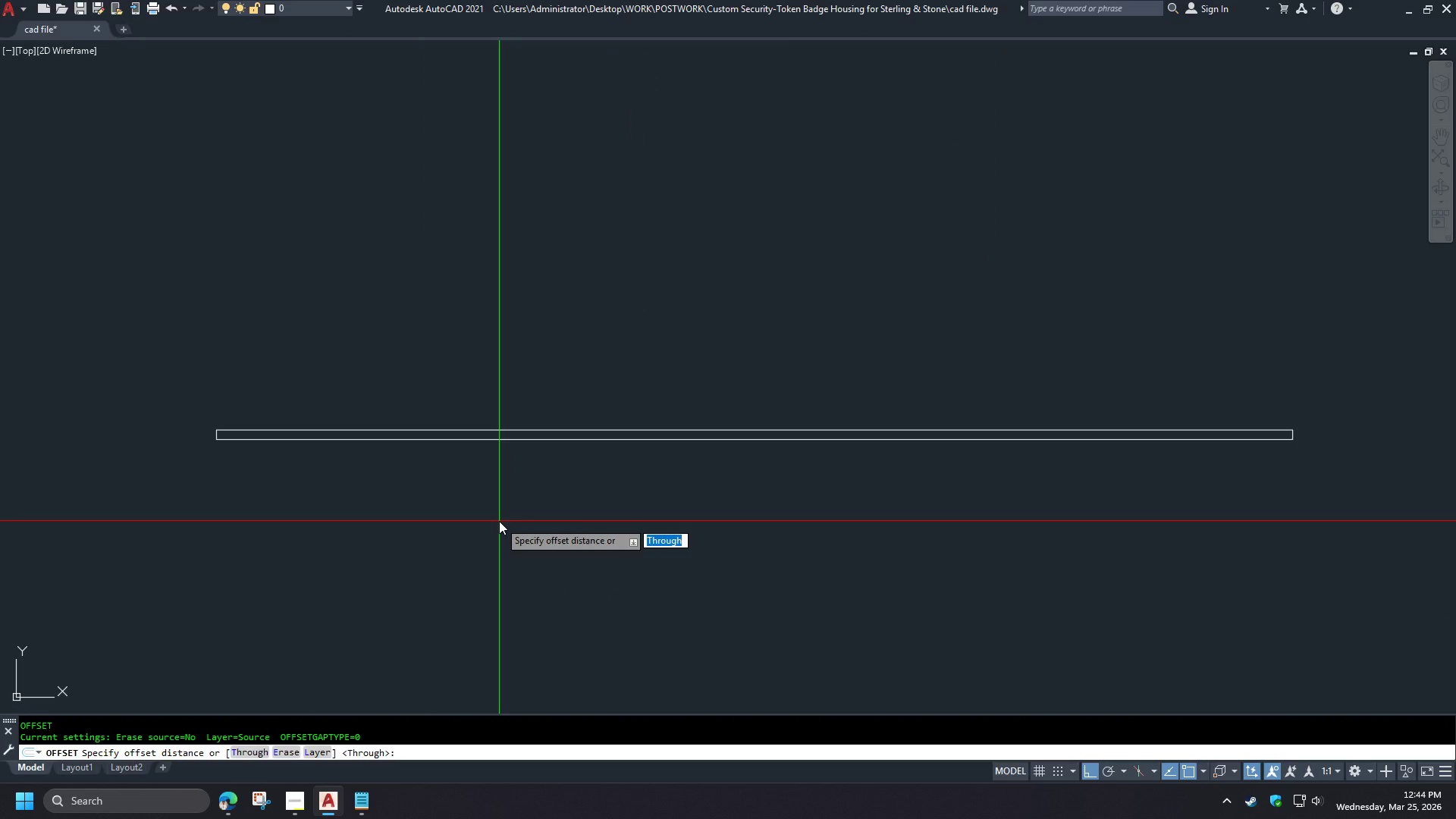 
key(NumpadDecimal)
 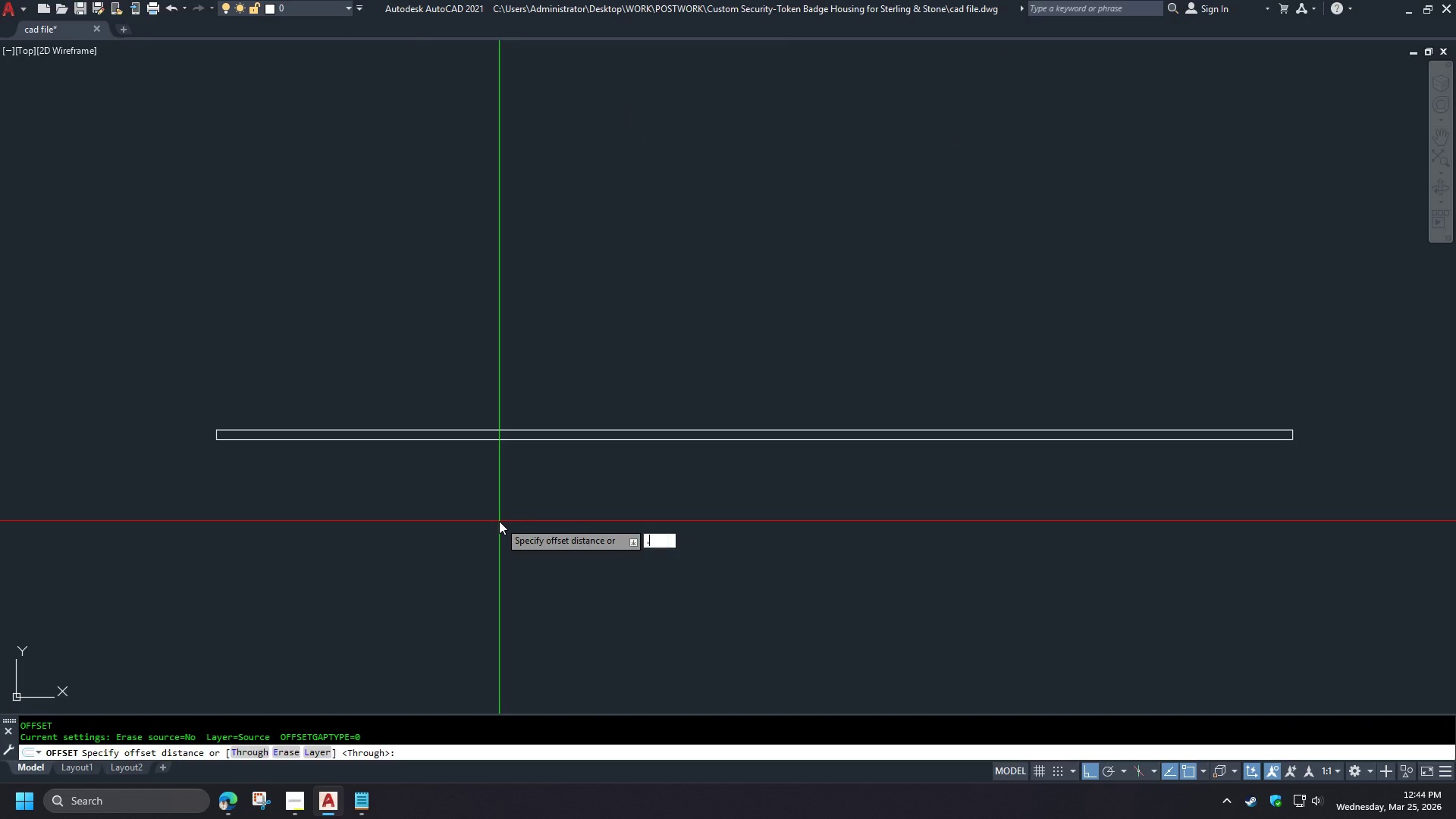 
key(Numpad5)
 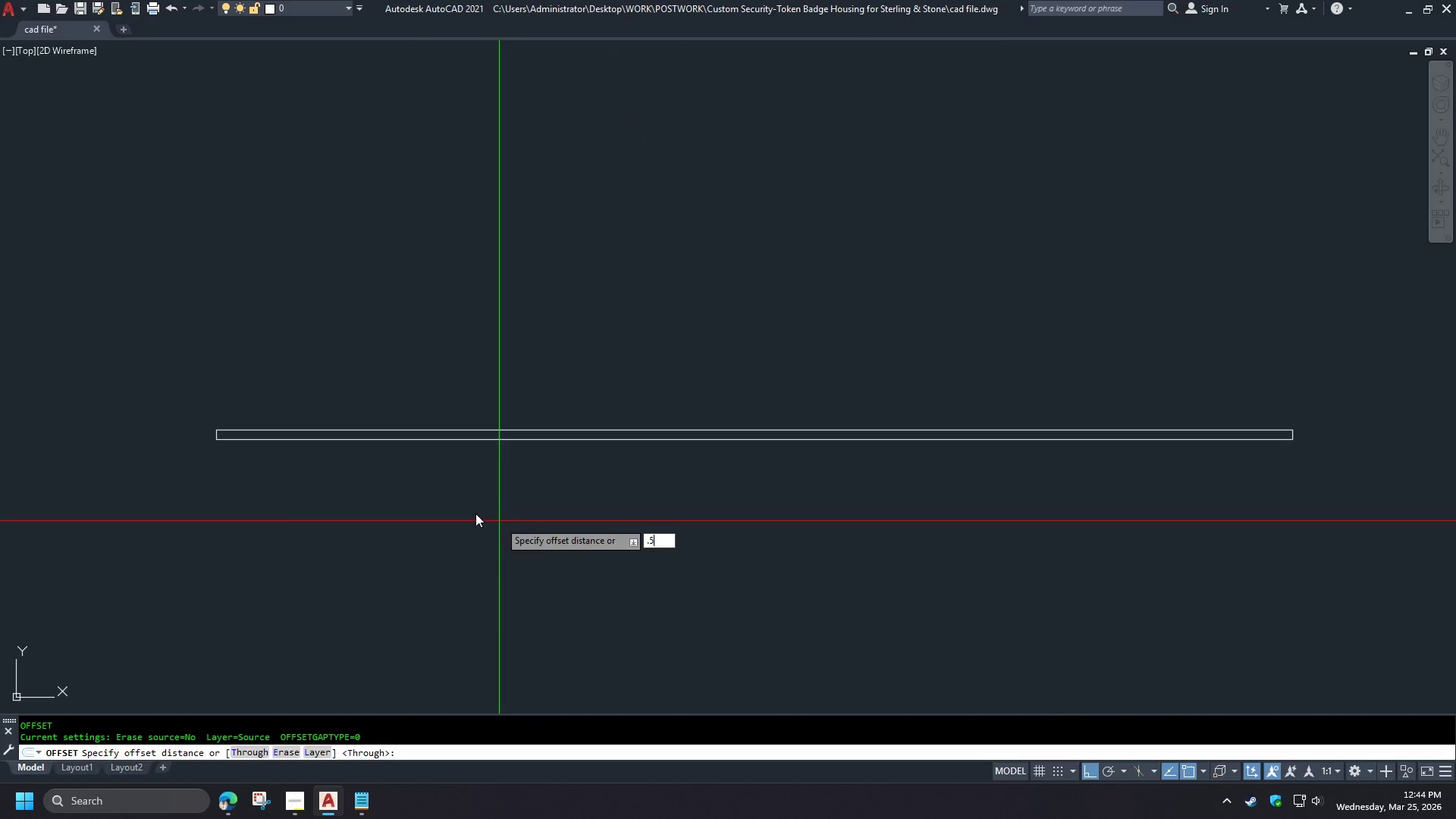 
key(NumpadEnter)
 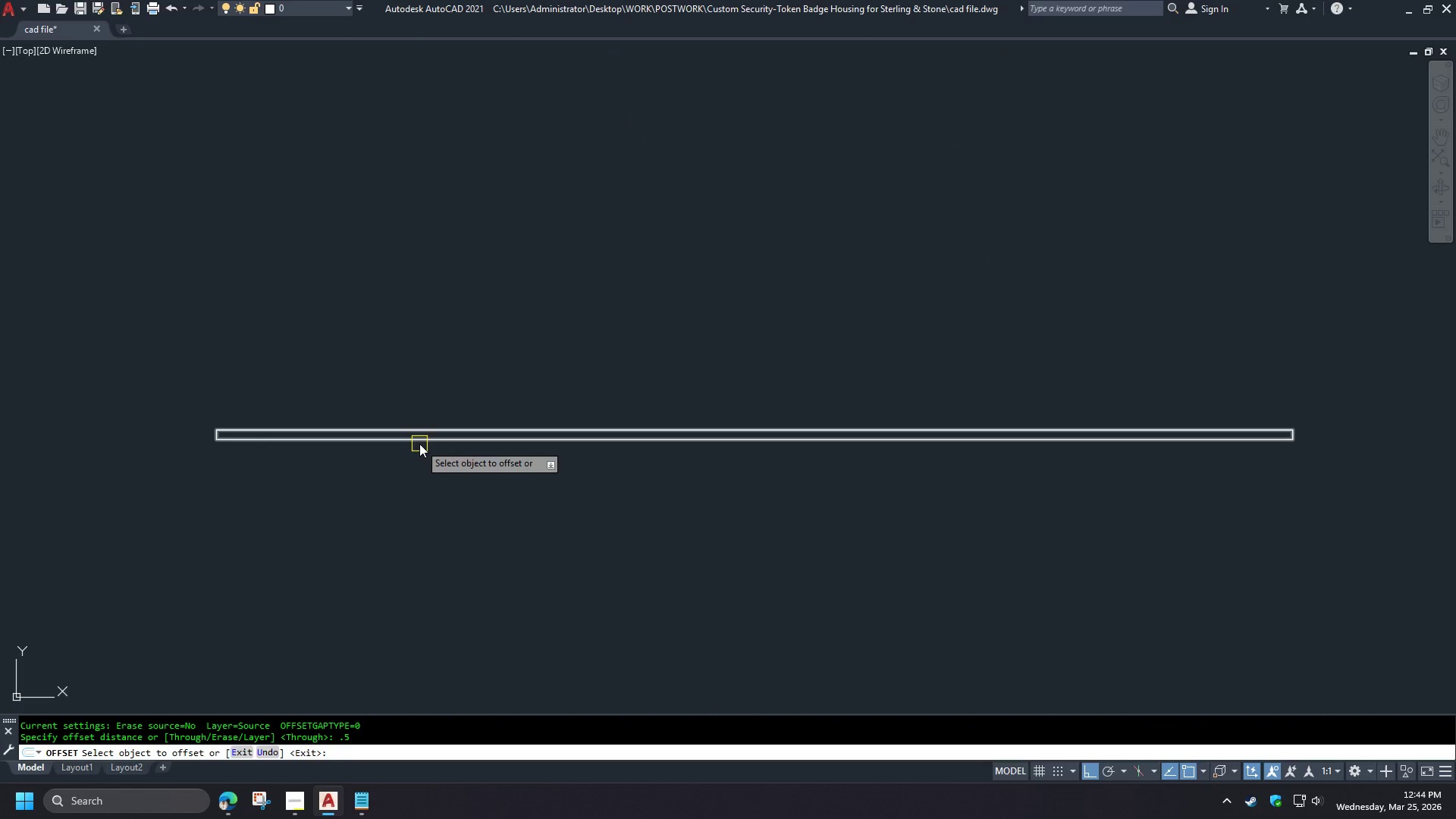 
scroll: coordinate [770, 284], scroll_direction: down, amount: 4.0
 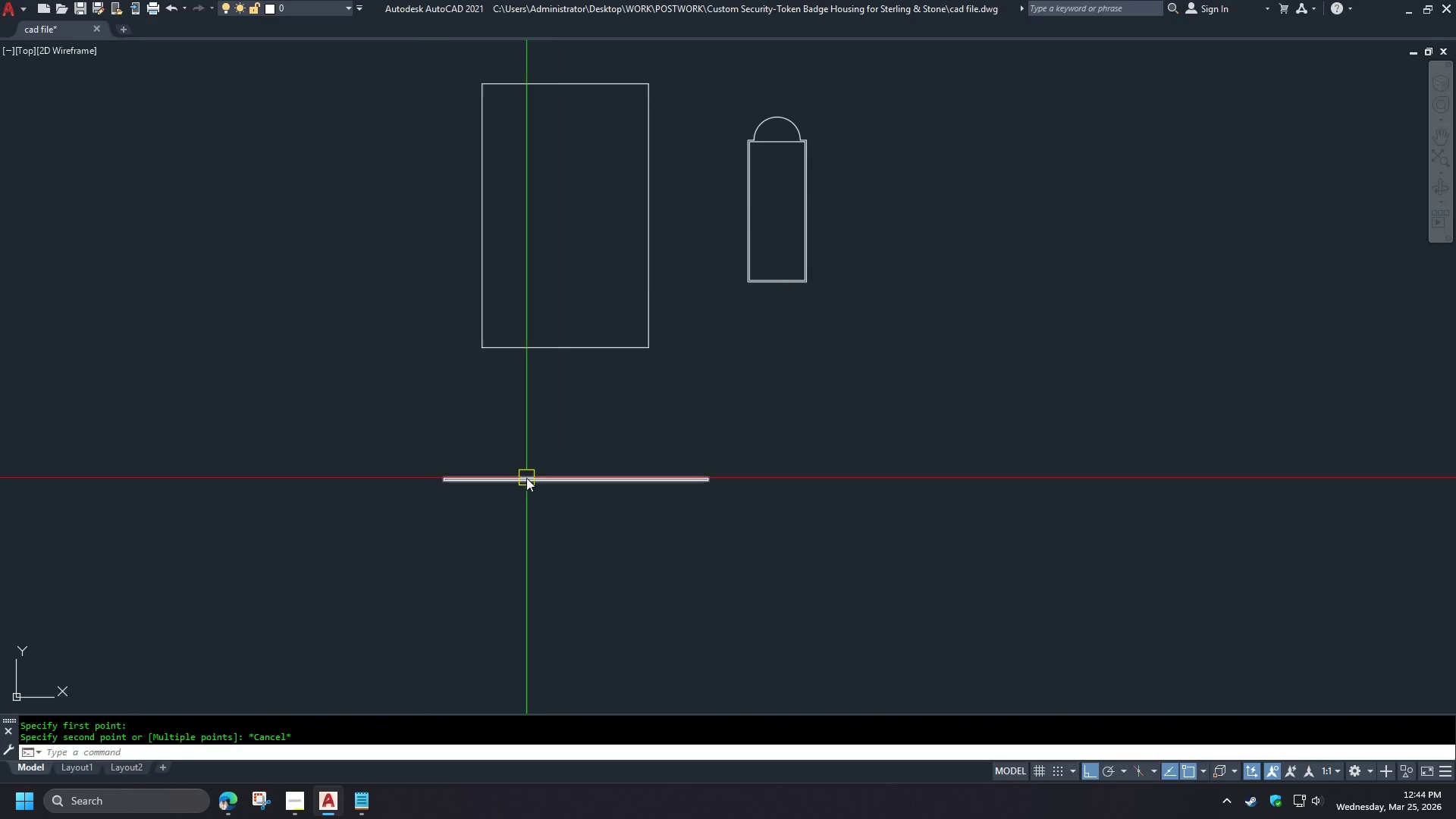 
left_click([419, 444])
 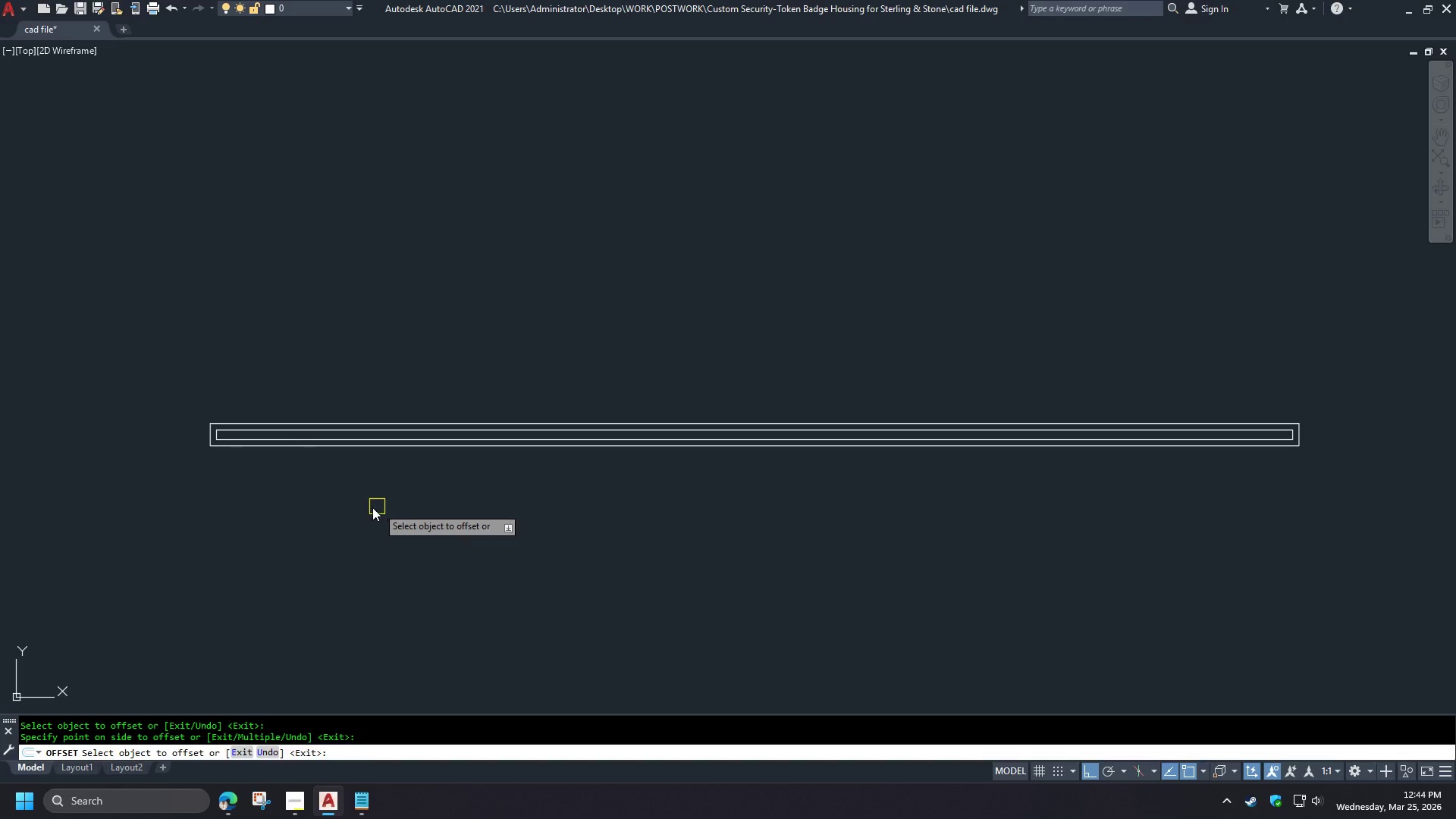 
scroll: coordinate [512, 508], scroll_direction: up, amount: 3.0
 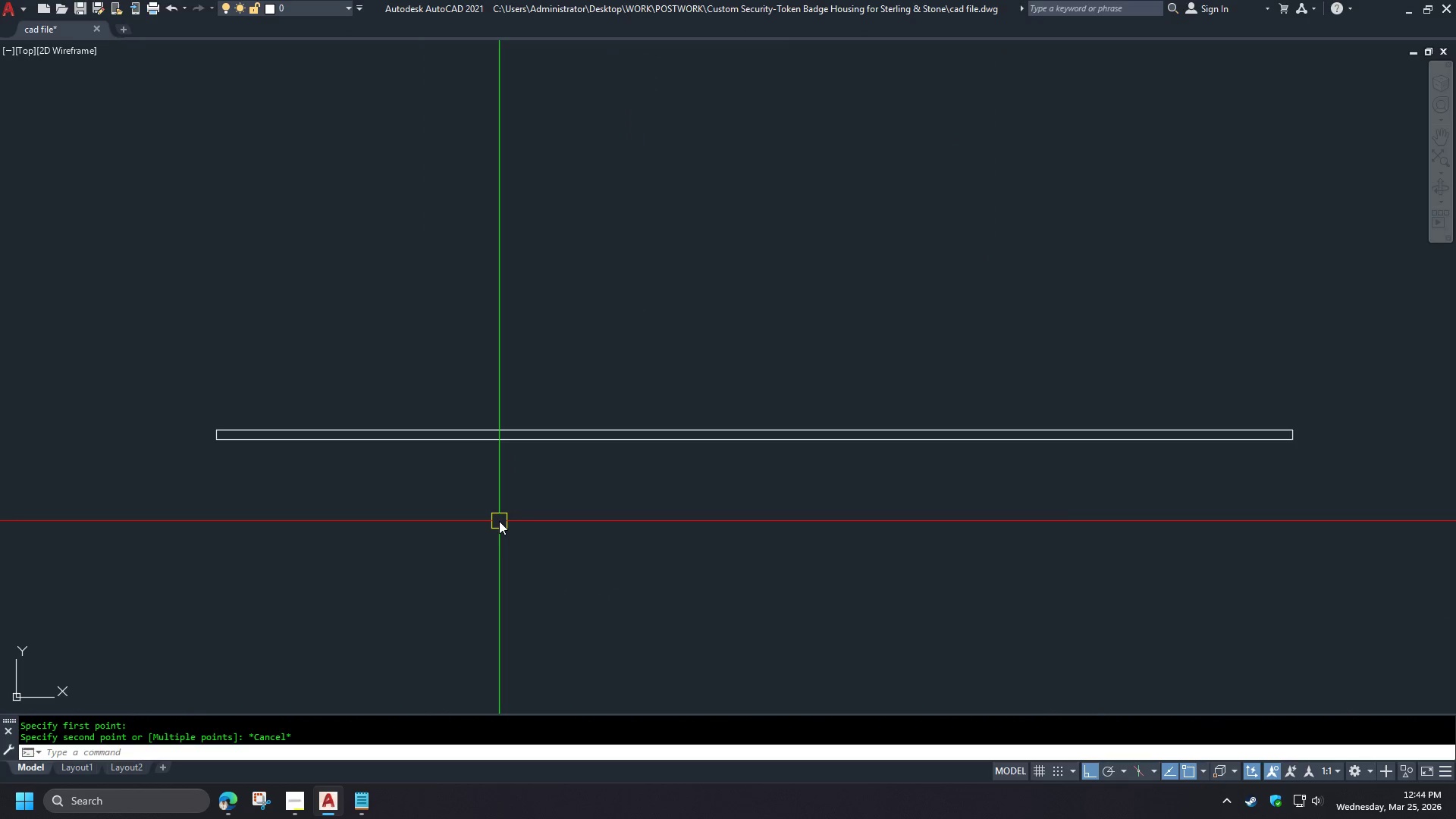 
key(Space)
 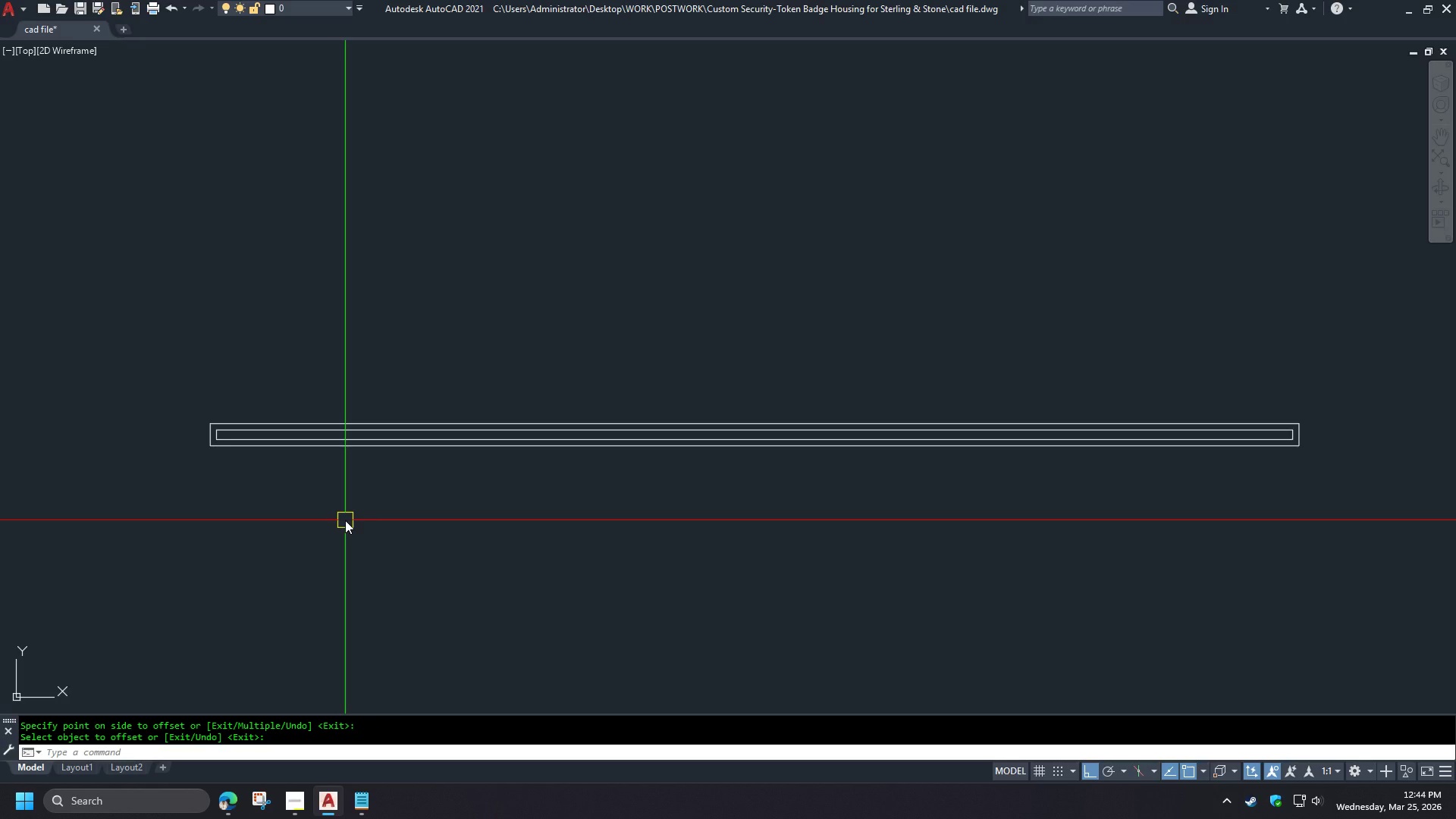 
mouse_move([345, 529])
 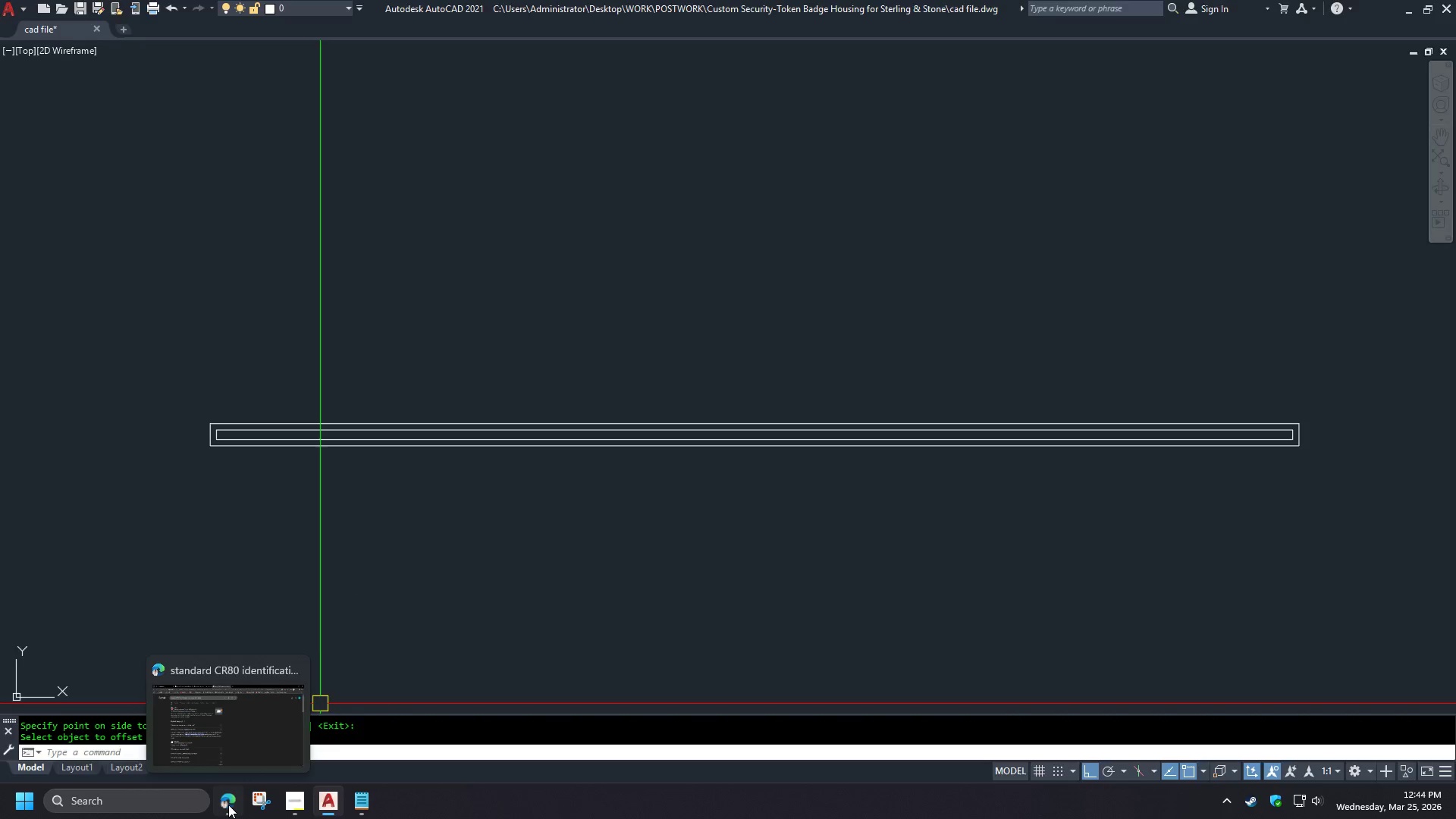 
left_click([228, 805])
 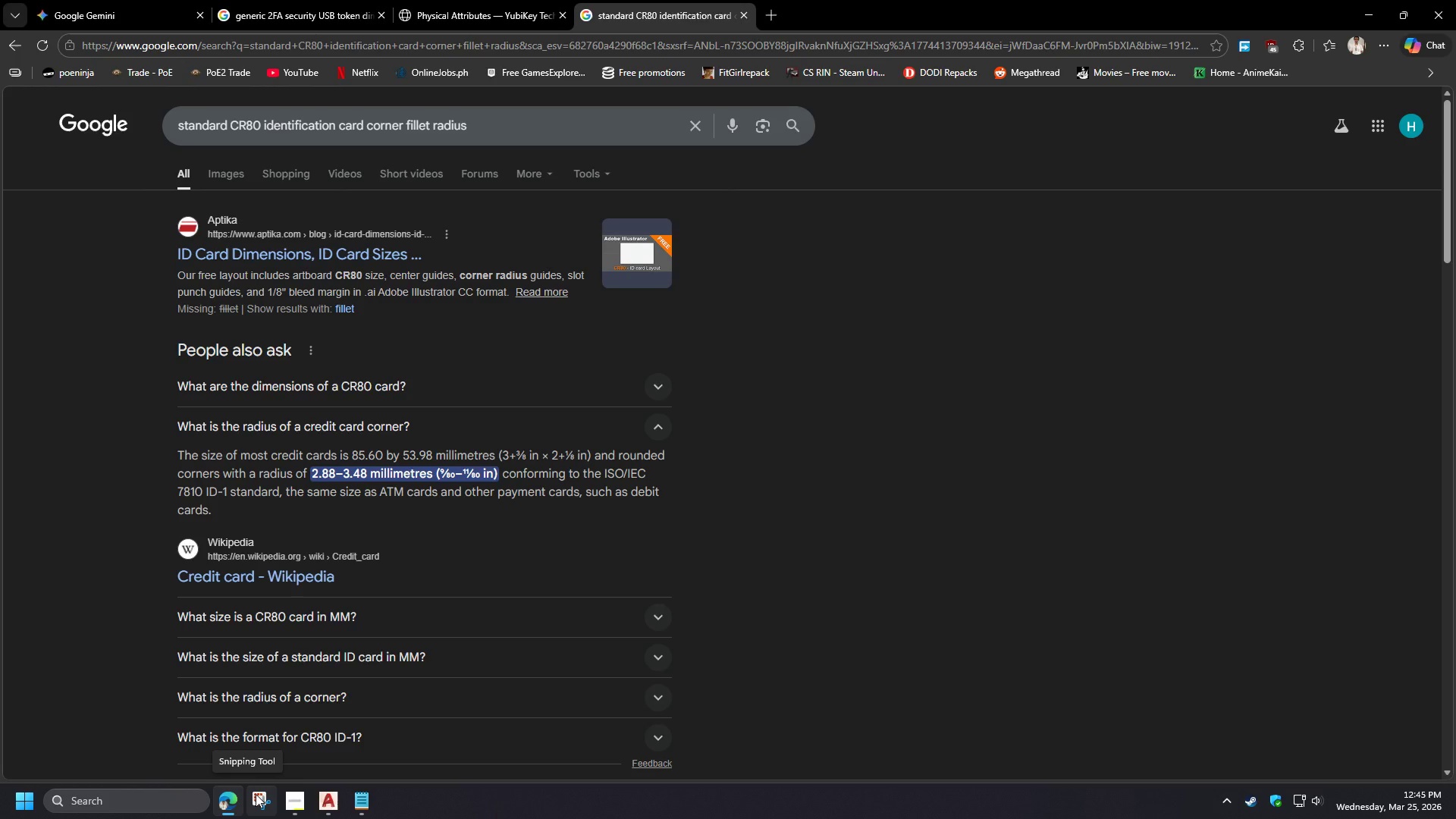 
wait(29.42)
 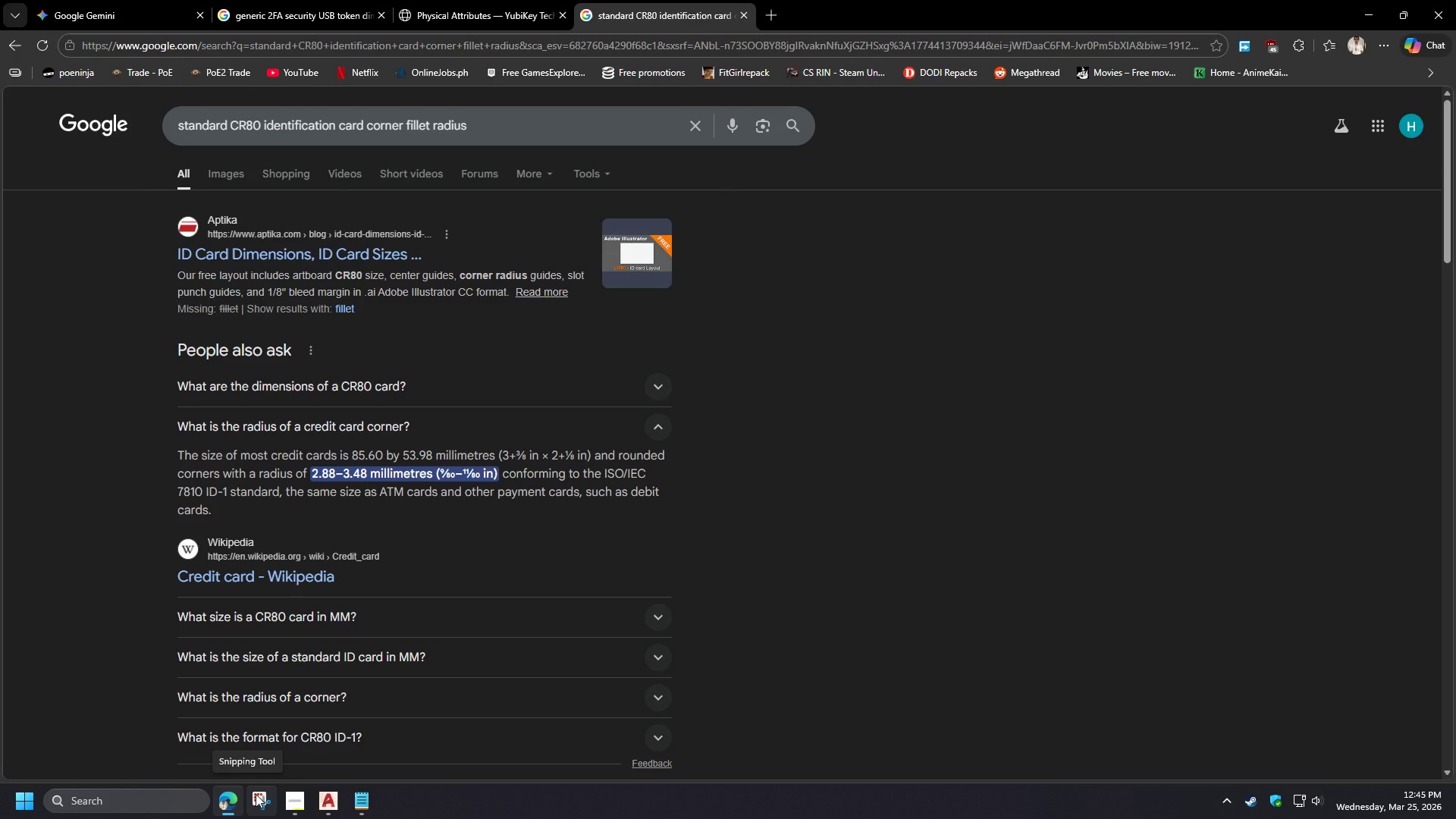 
left_click([231, 803])
 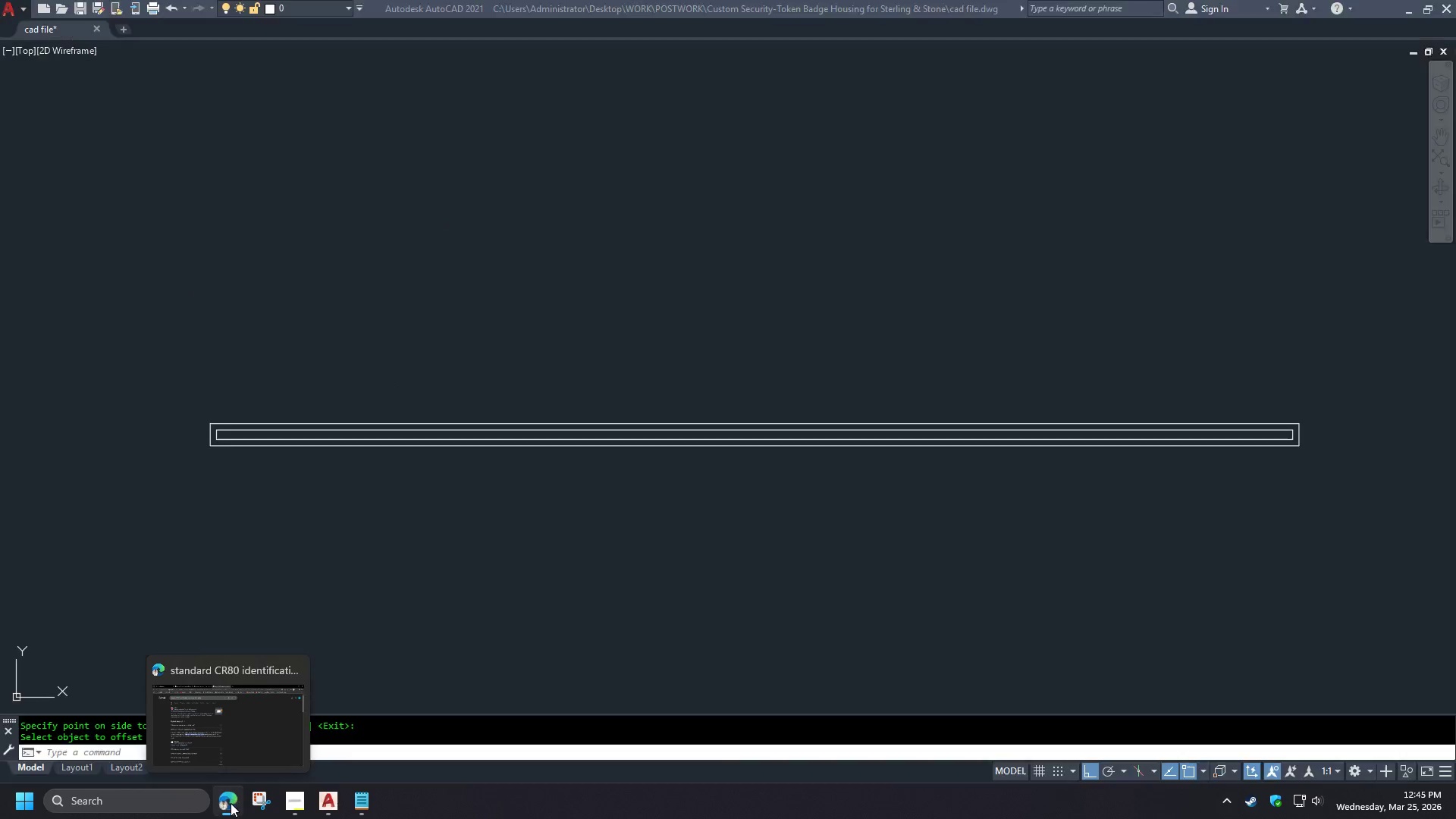 
mouse_move([246, 785])
 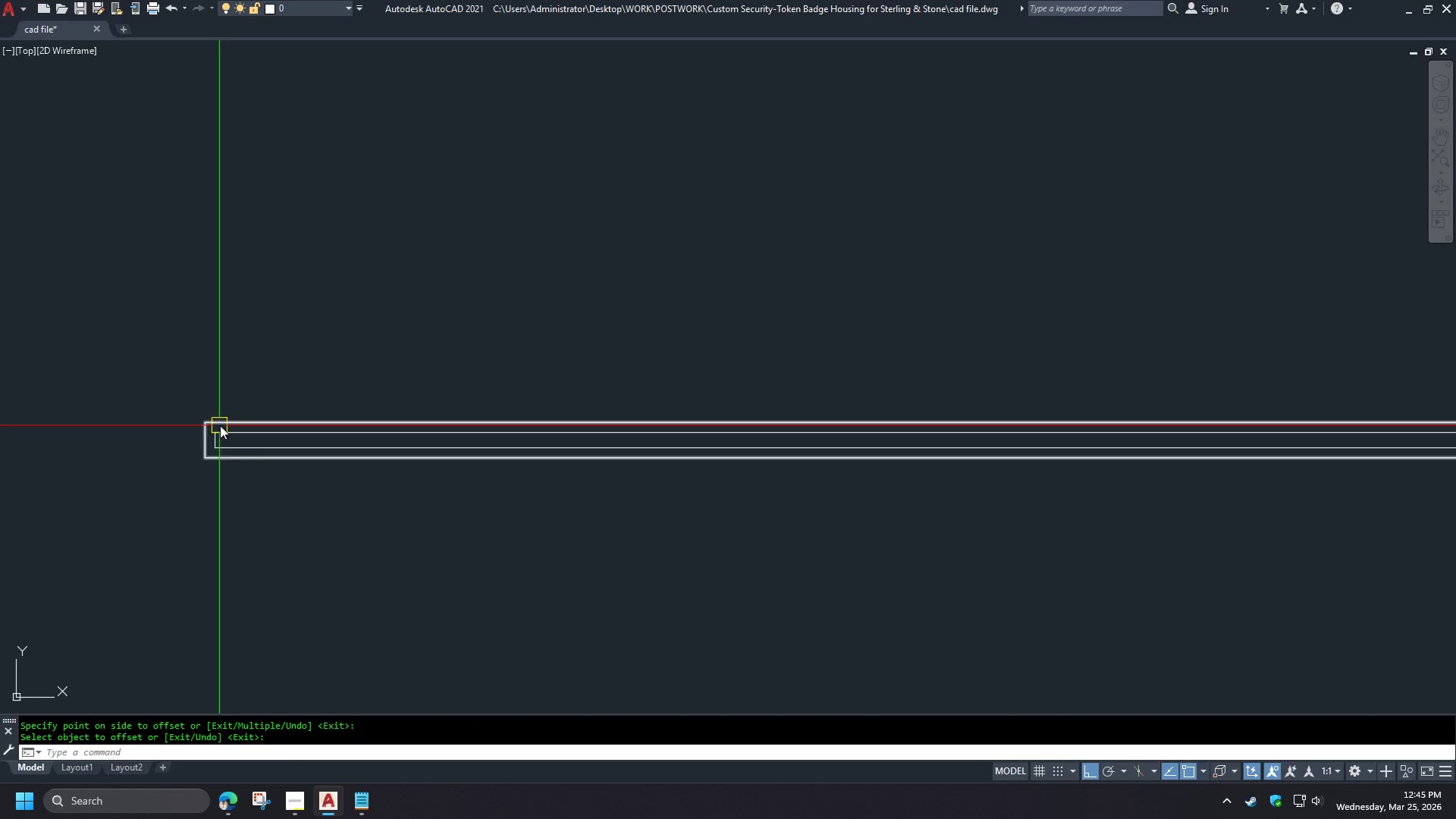 
scroll: coordinate [219, 427], scroll_direction: up, amount: 1.0
 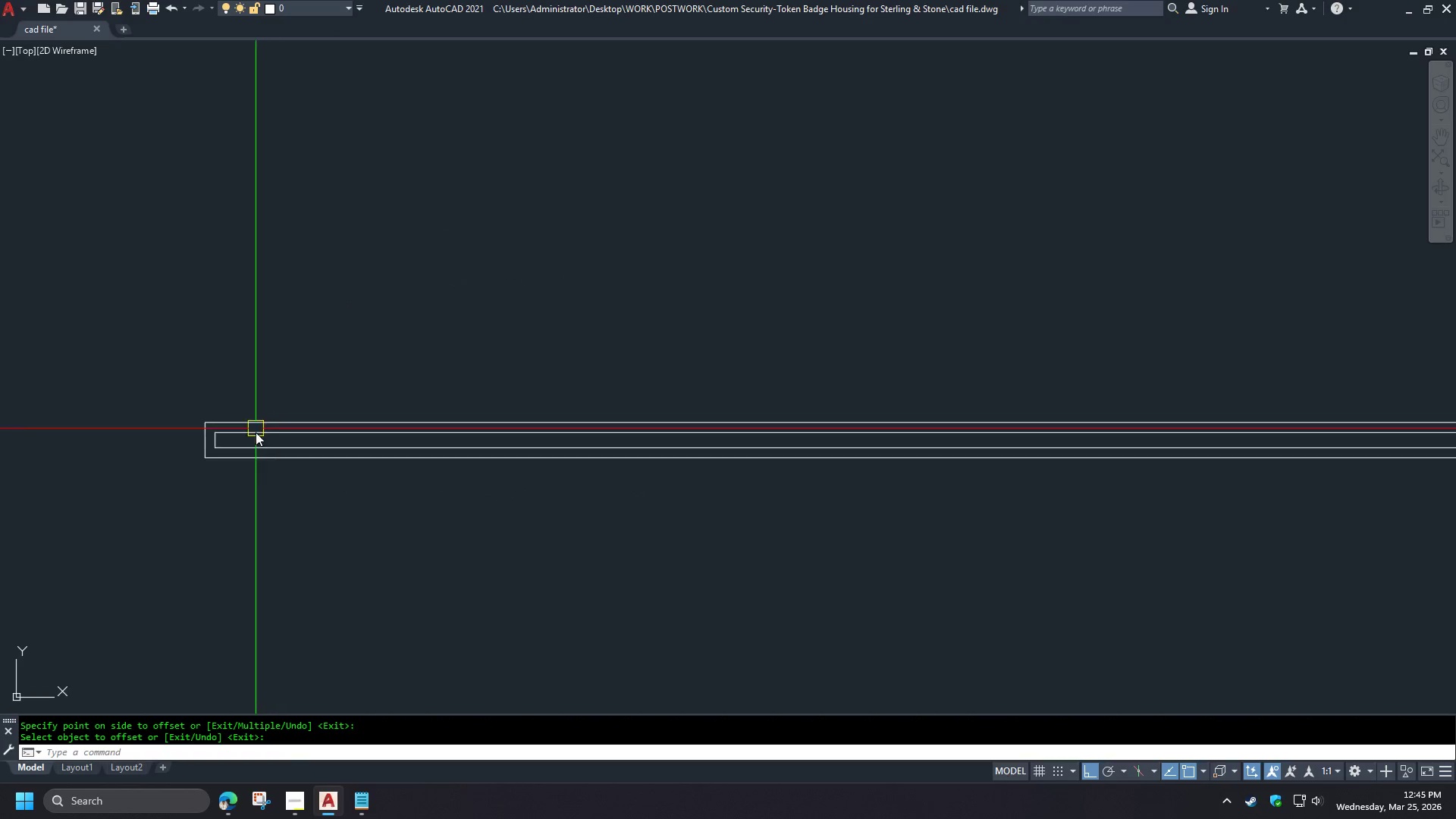 
scroll: coordinate [354, 565], scroll_direction: down, amount: 3.0
 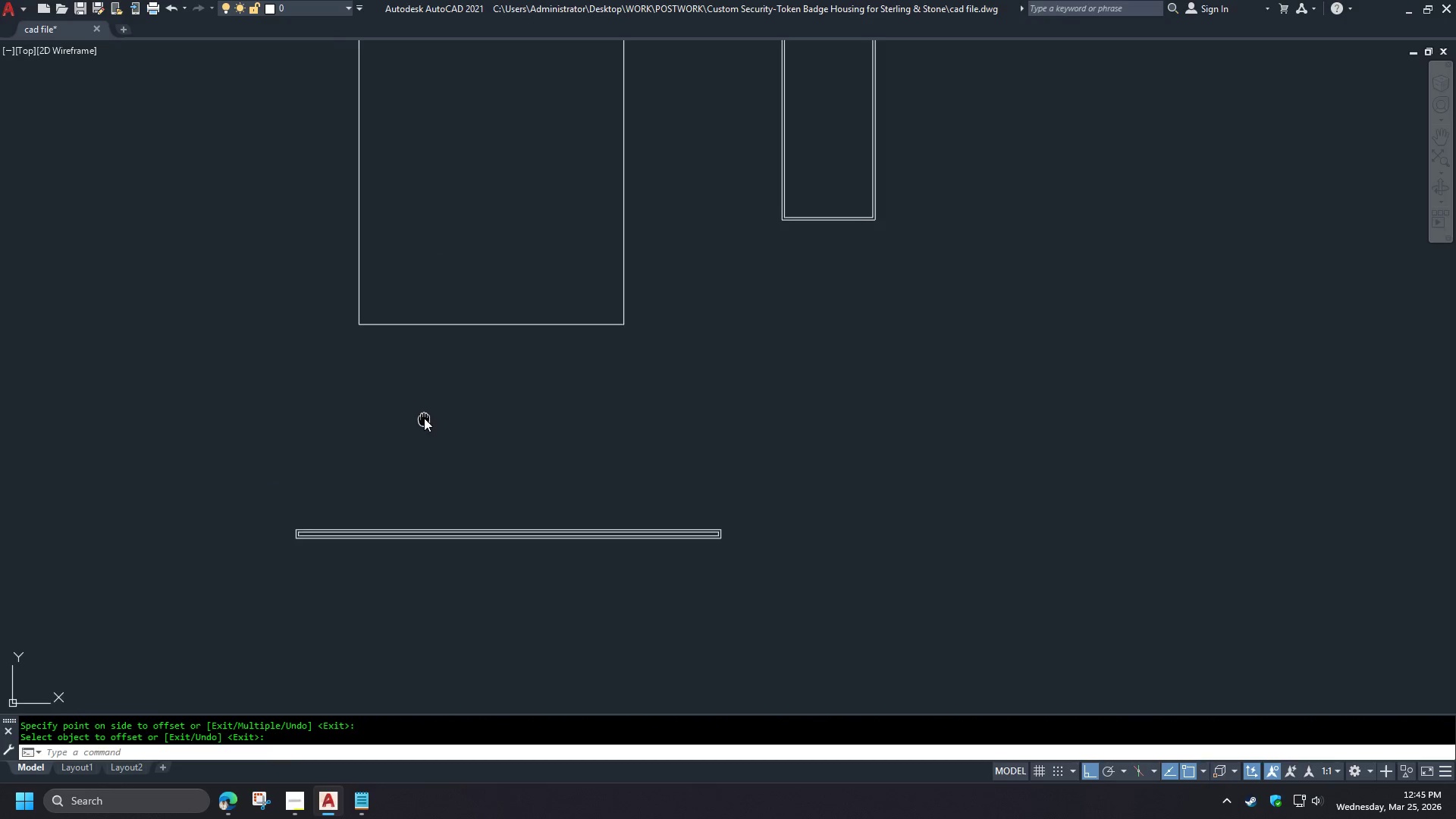 
scroll: coordinate [264, 517], scroll_direction: up, amount: 5.0
 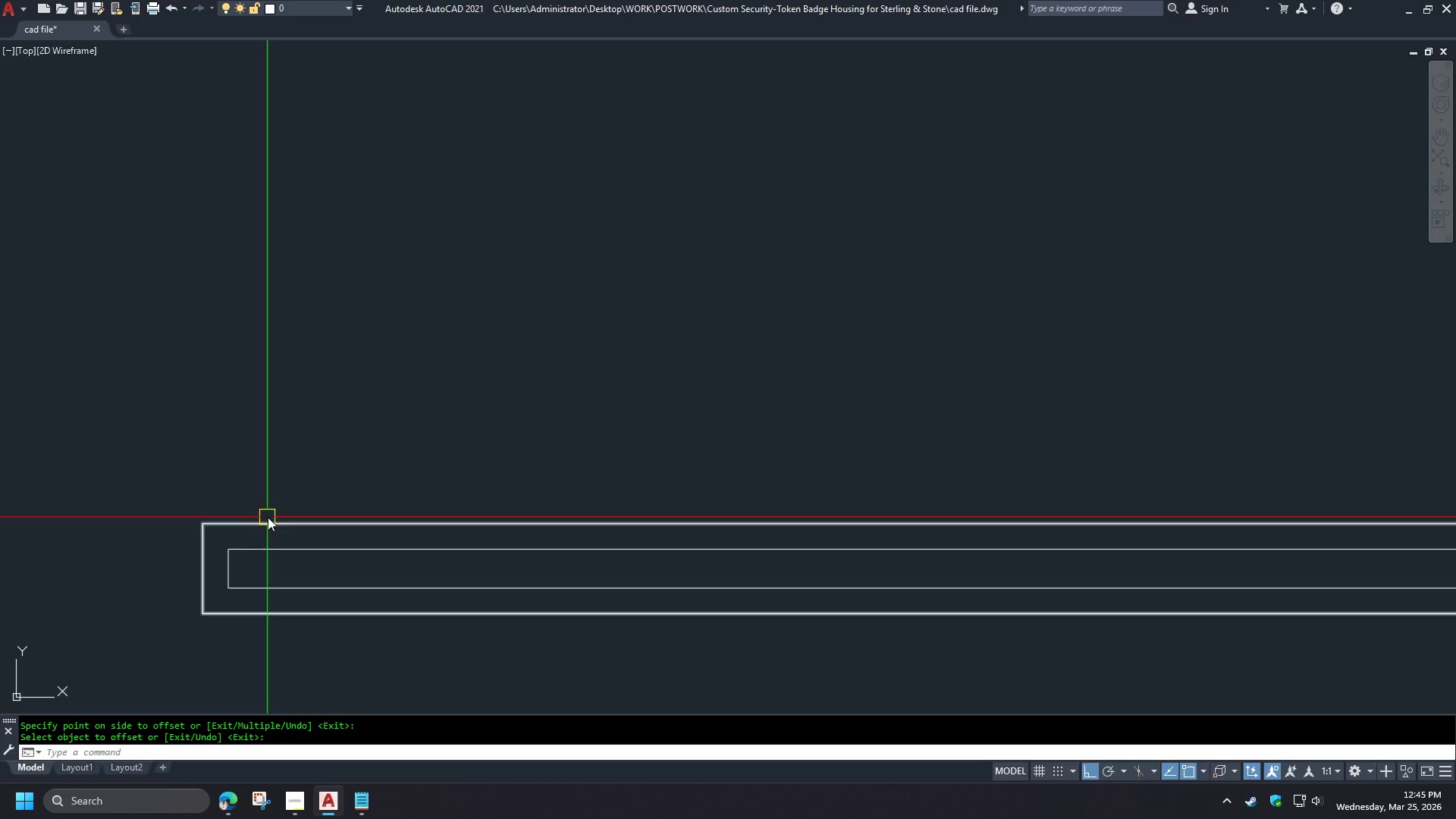 
wait(16.82)
 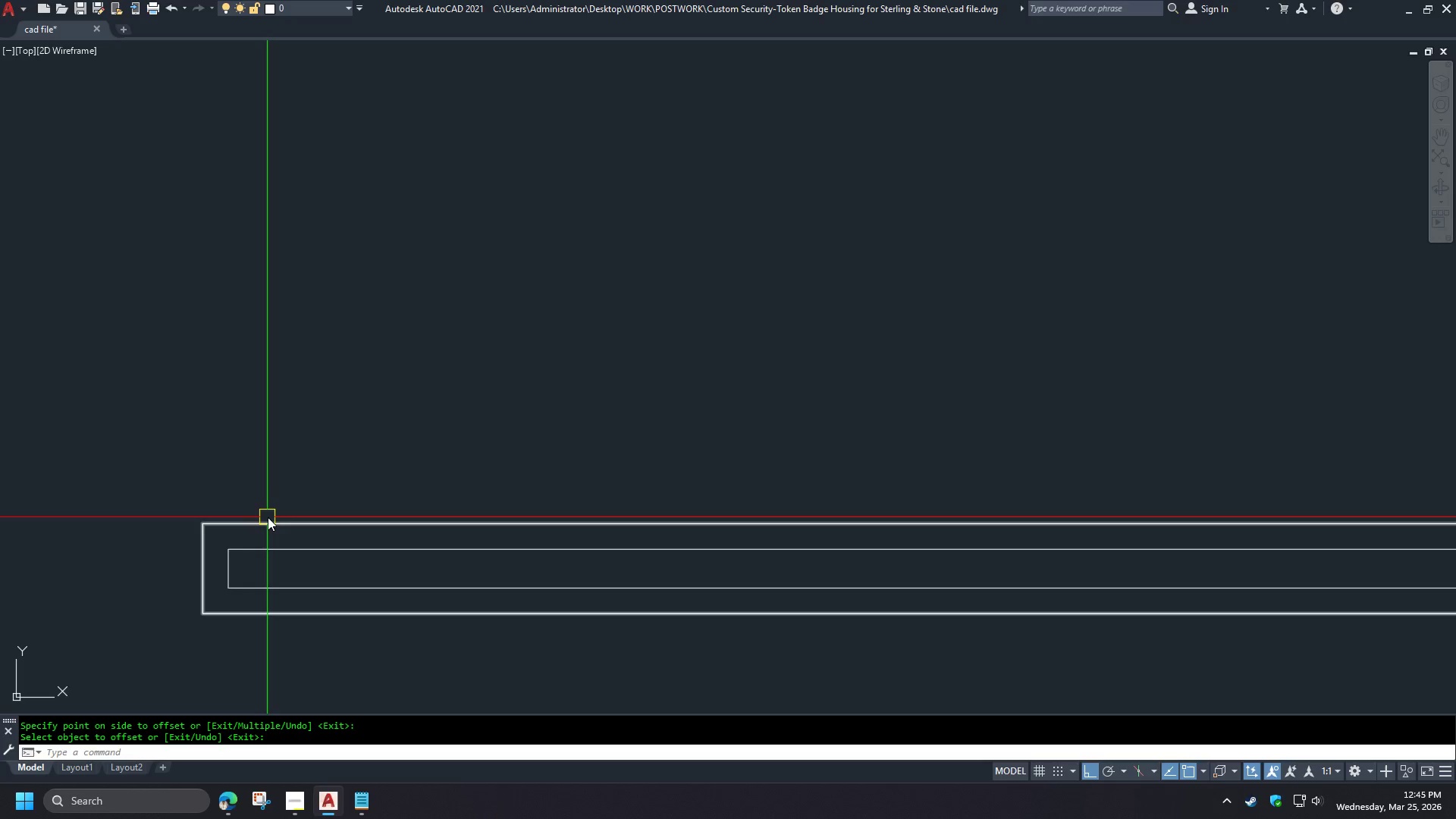 
key(L)
 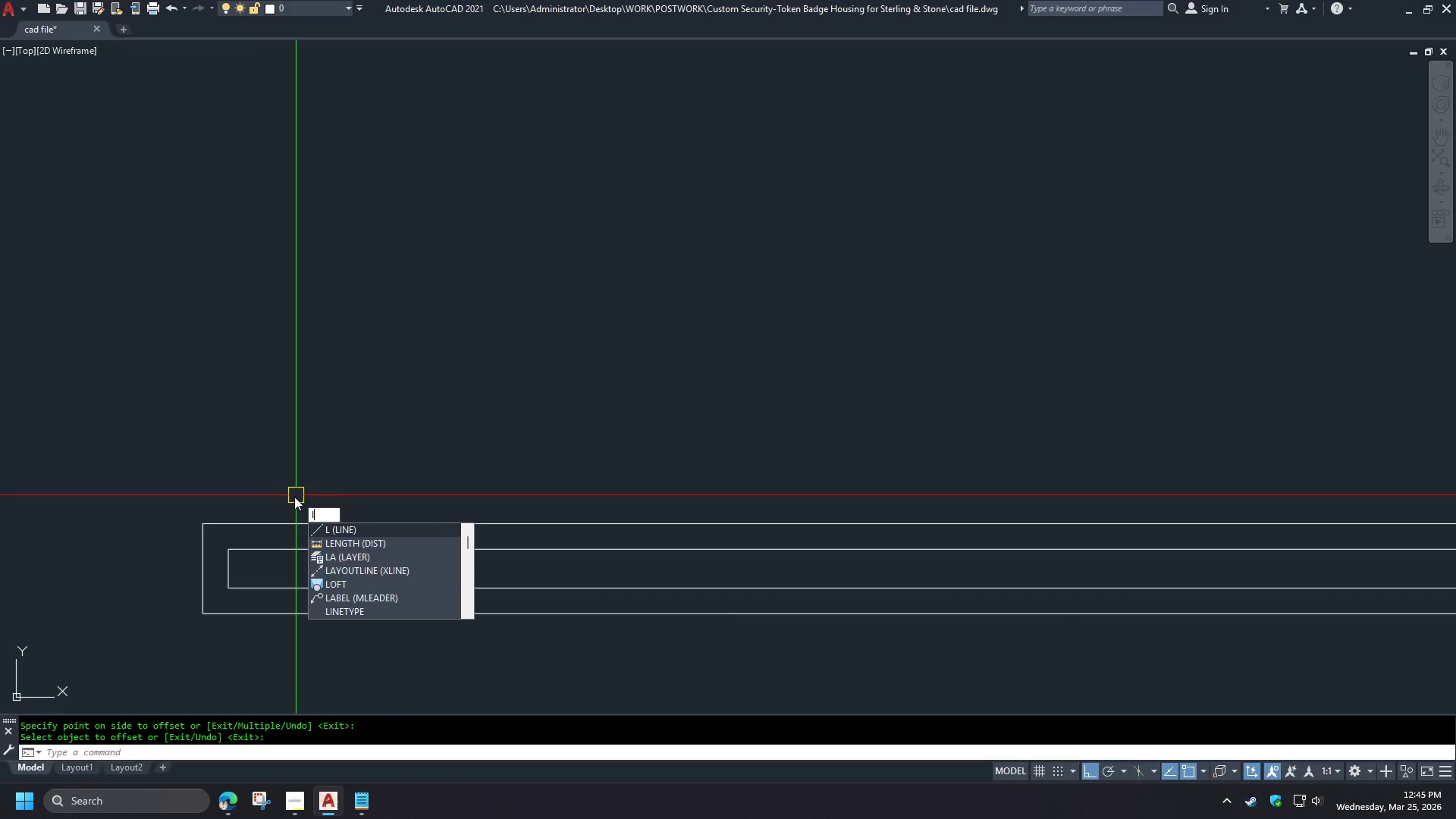 
key(Space)
 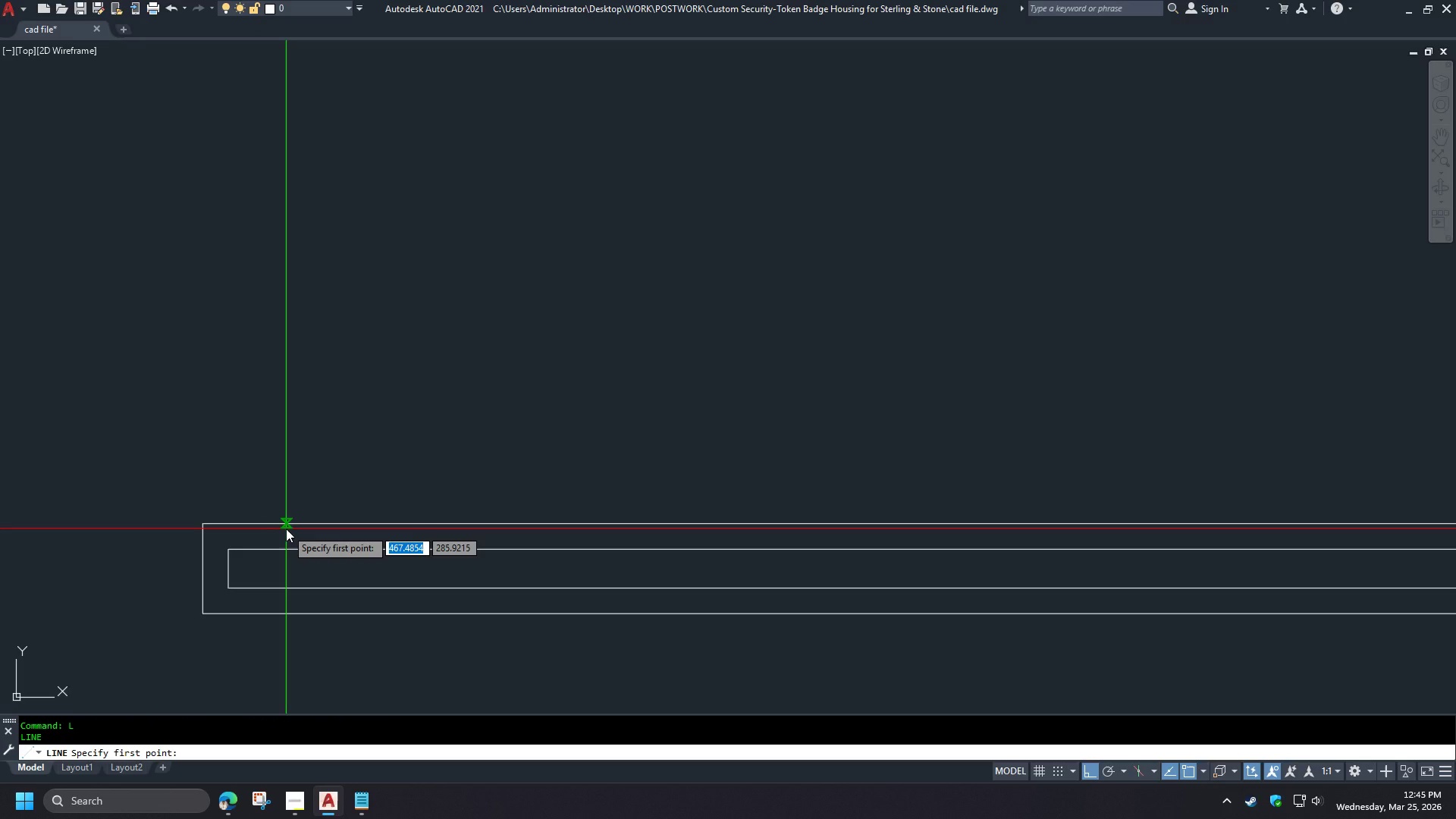 
wait(17.69)
 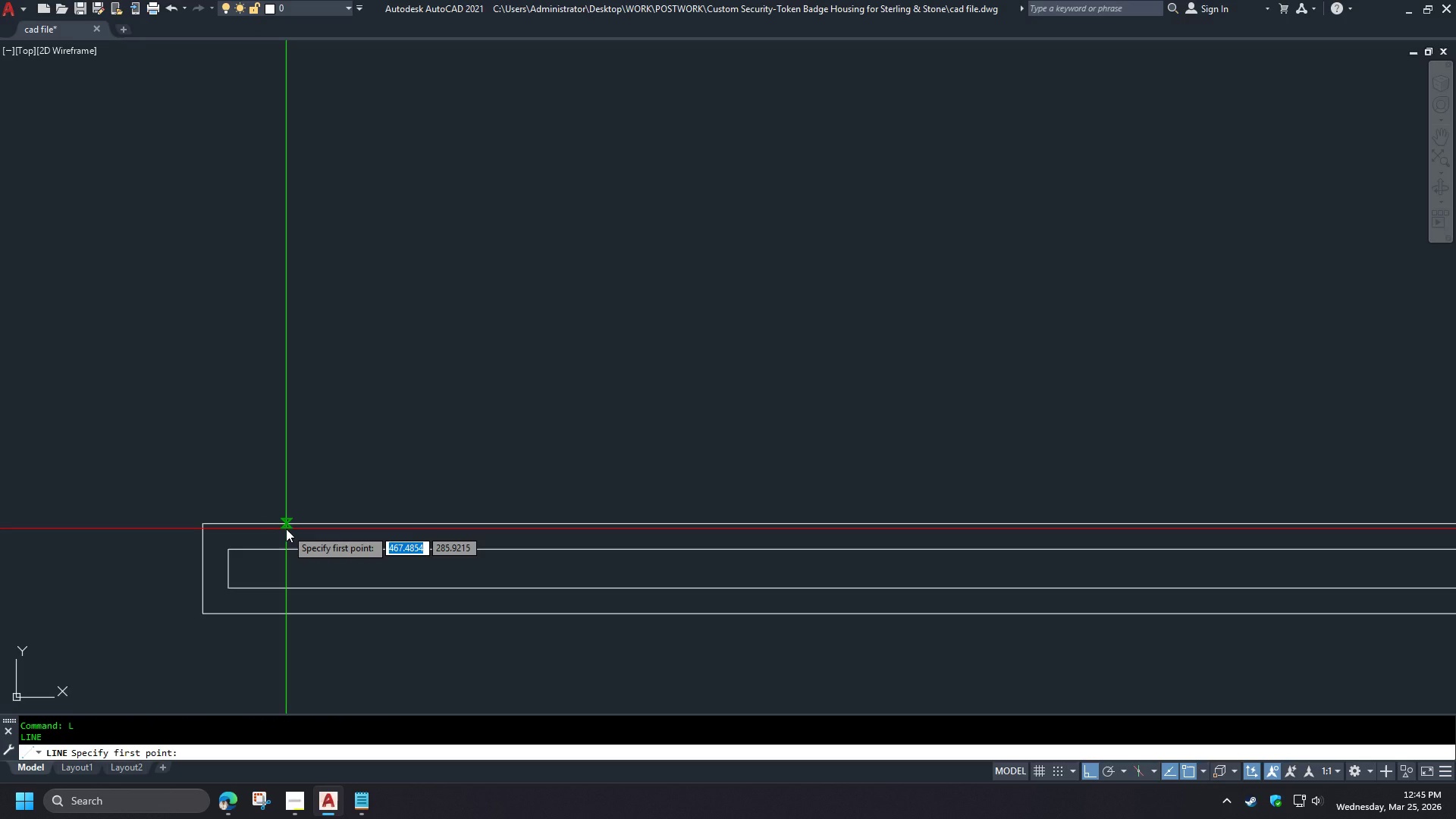 
double_click([210, 388])
 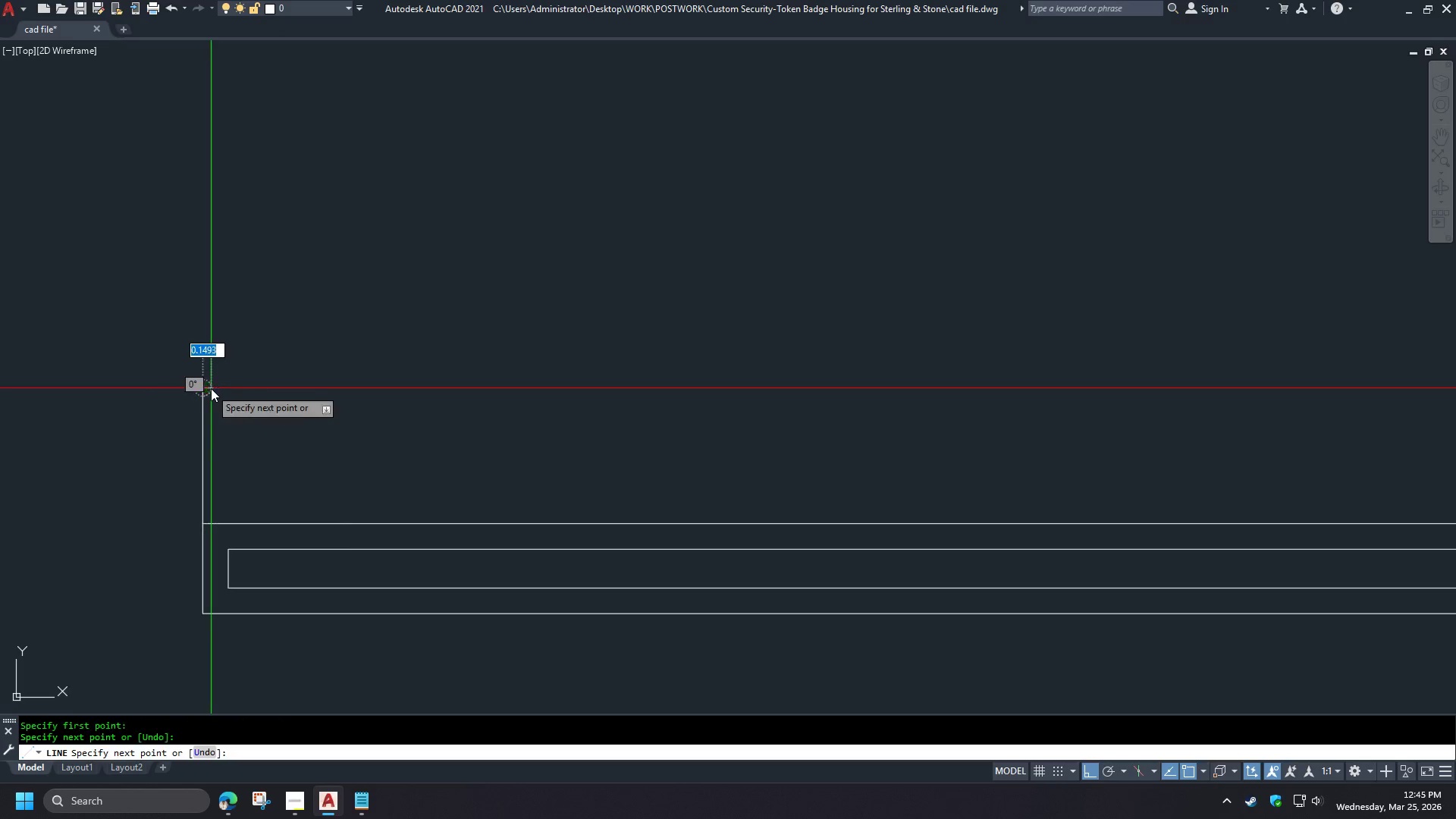 
key(Space)
 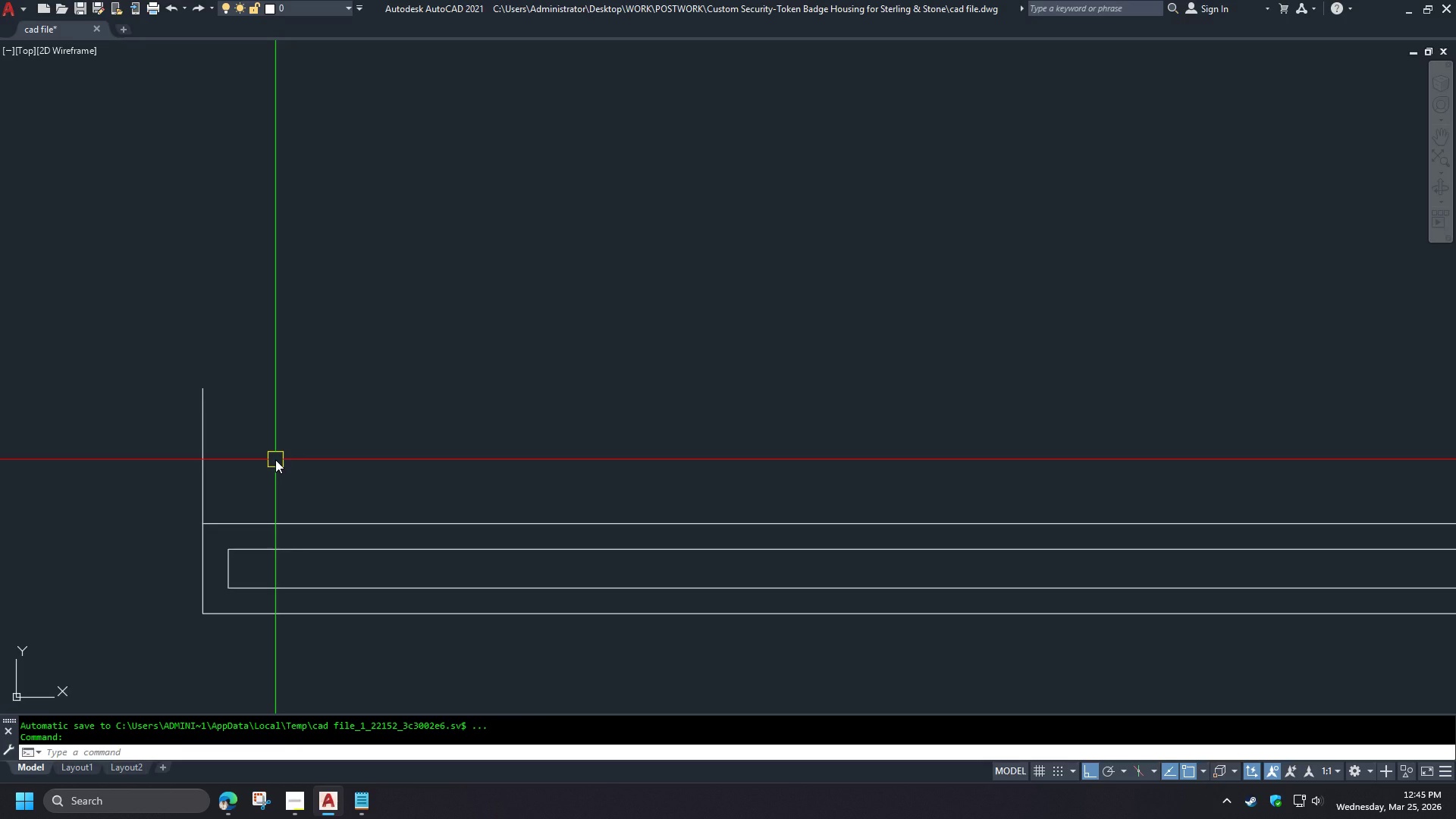 
key(O)
 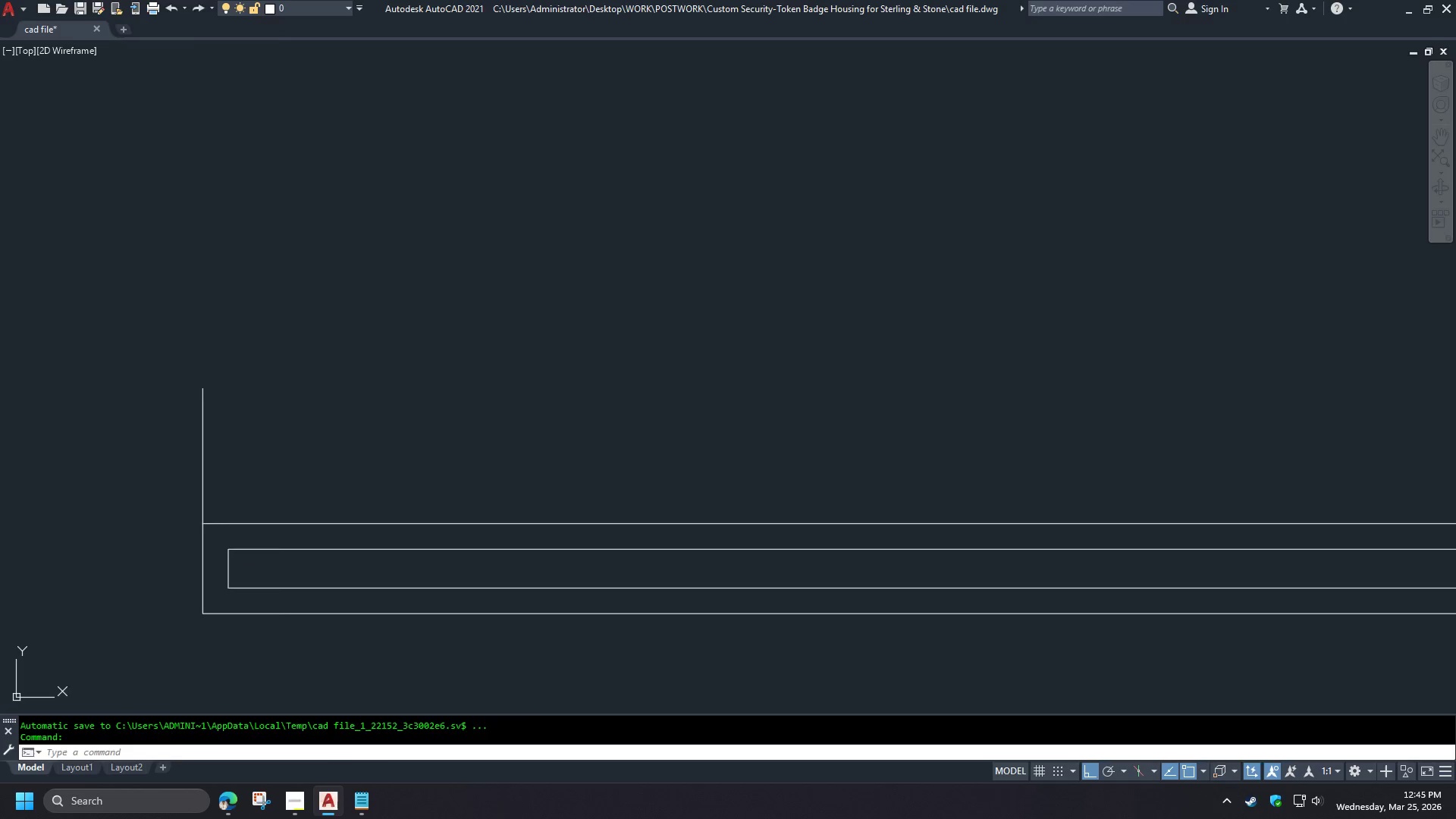 
key(Space)
 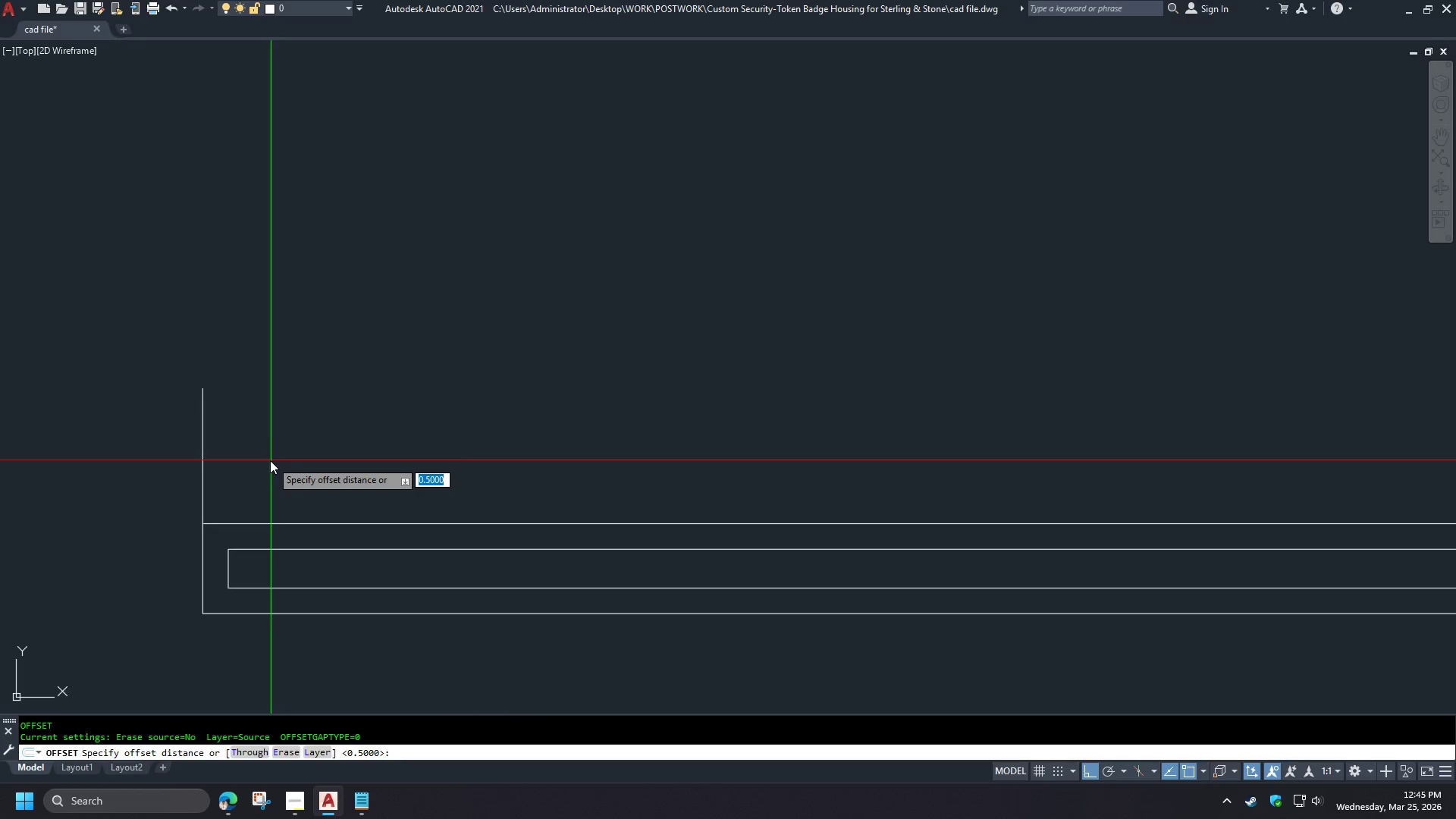 
key(T)
 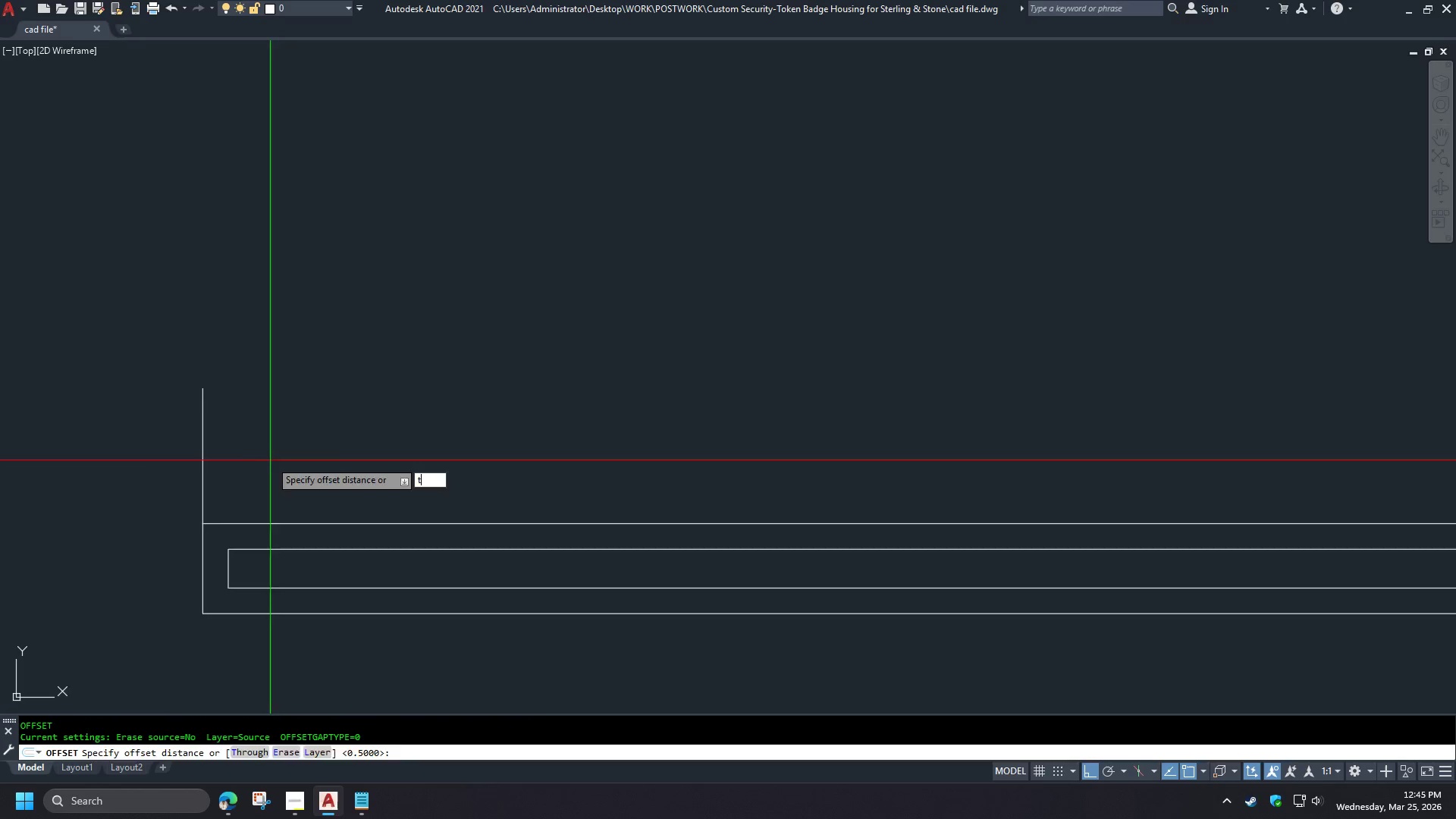 
key(Space)
 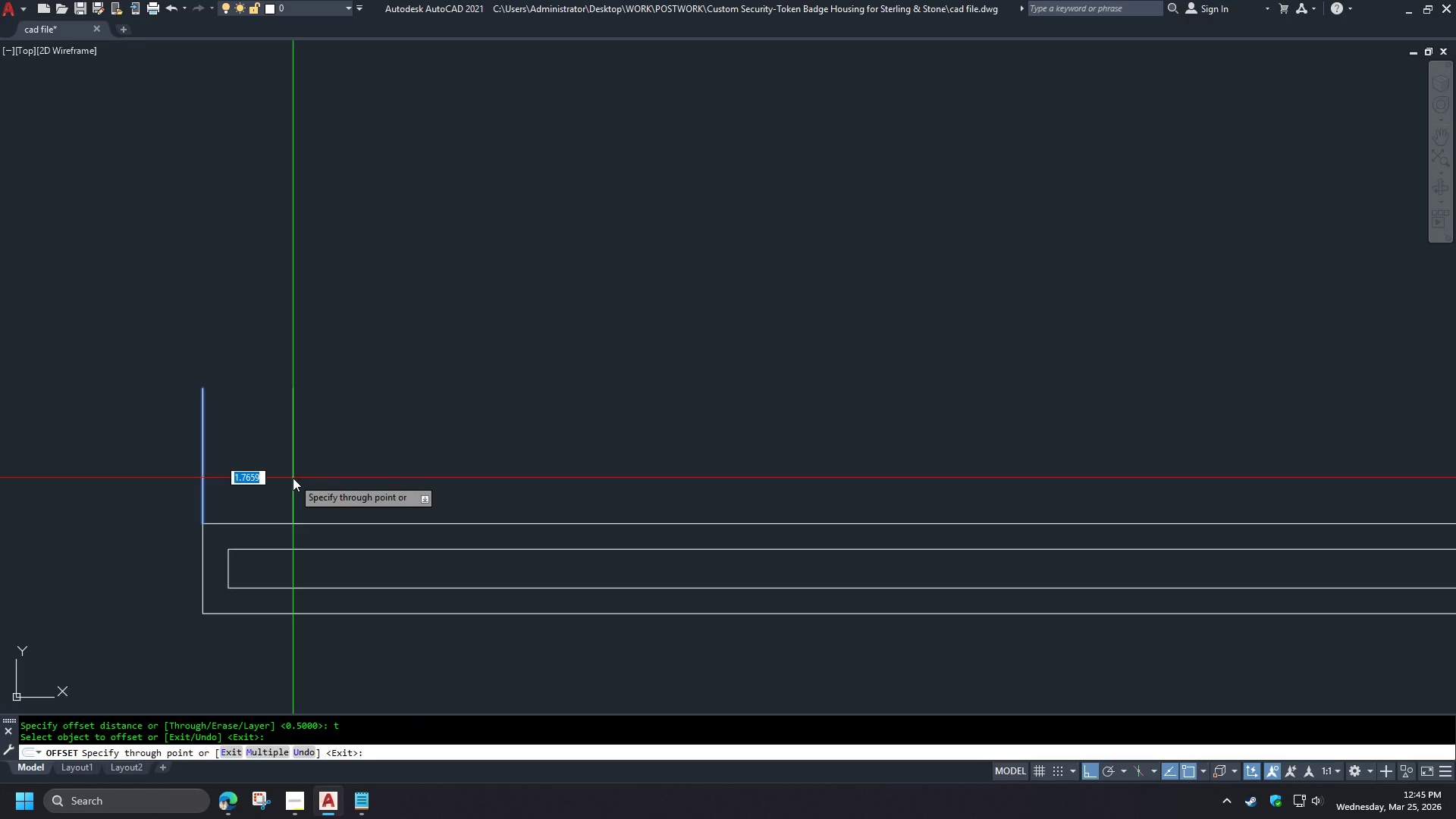 
key(4)
 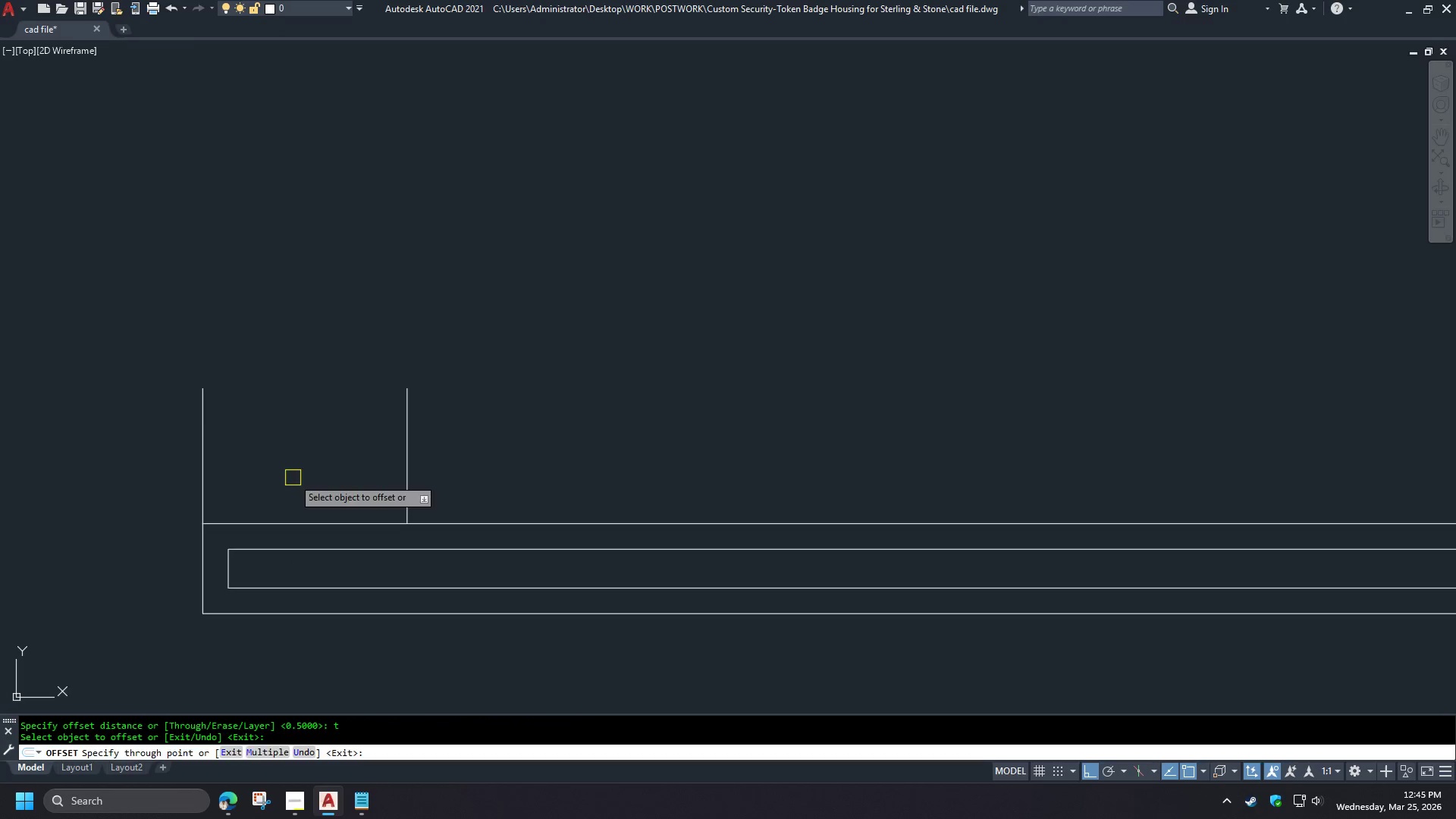 
key(Space)
 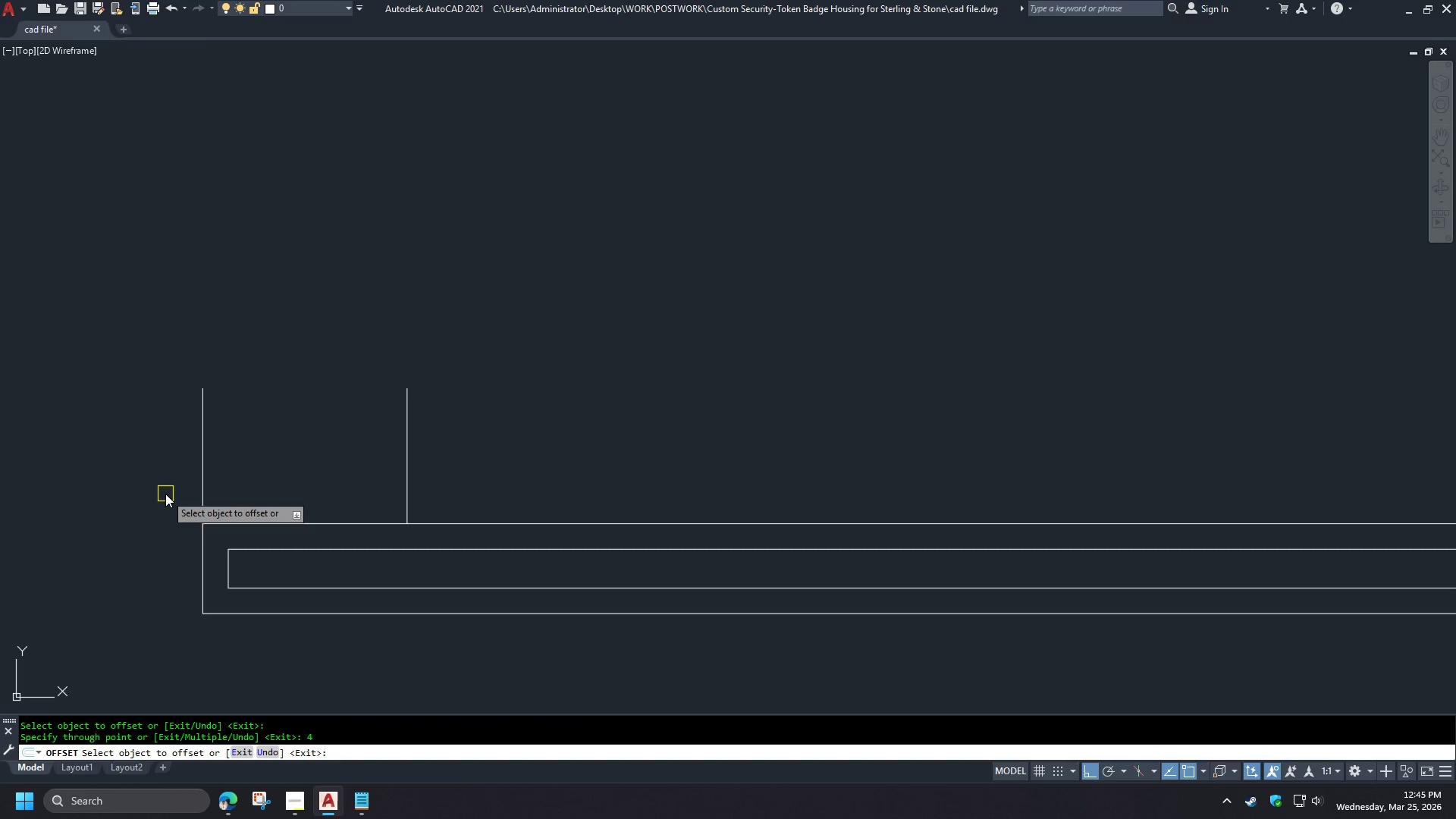 
scroll: coordinate [165, 494], scroll_direction: down, amount: 2.0
 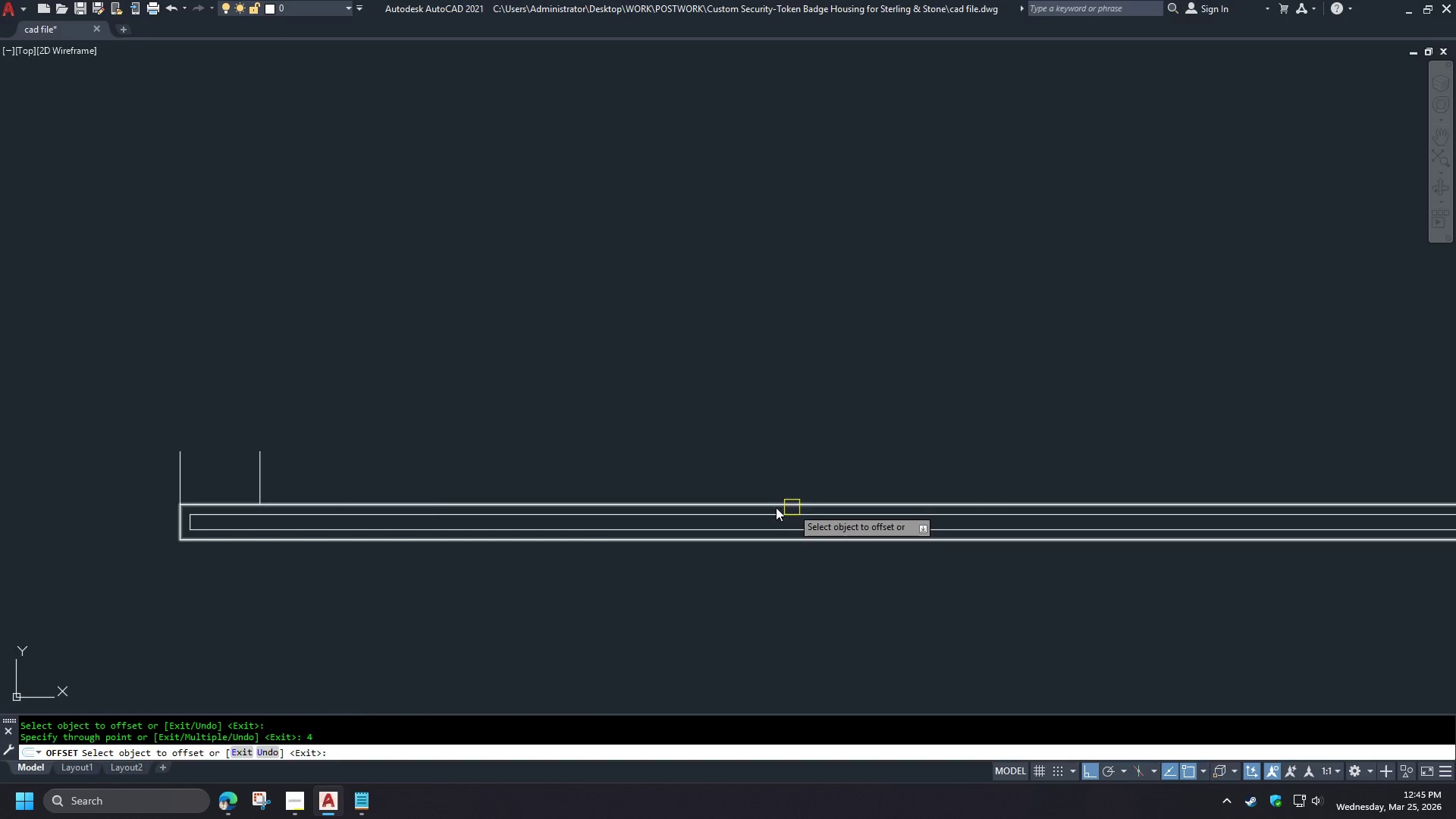 
key(Space)
 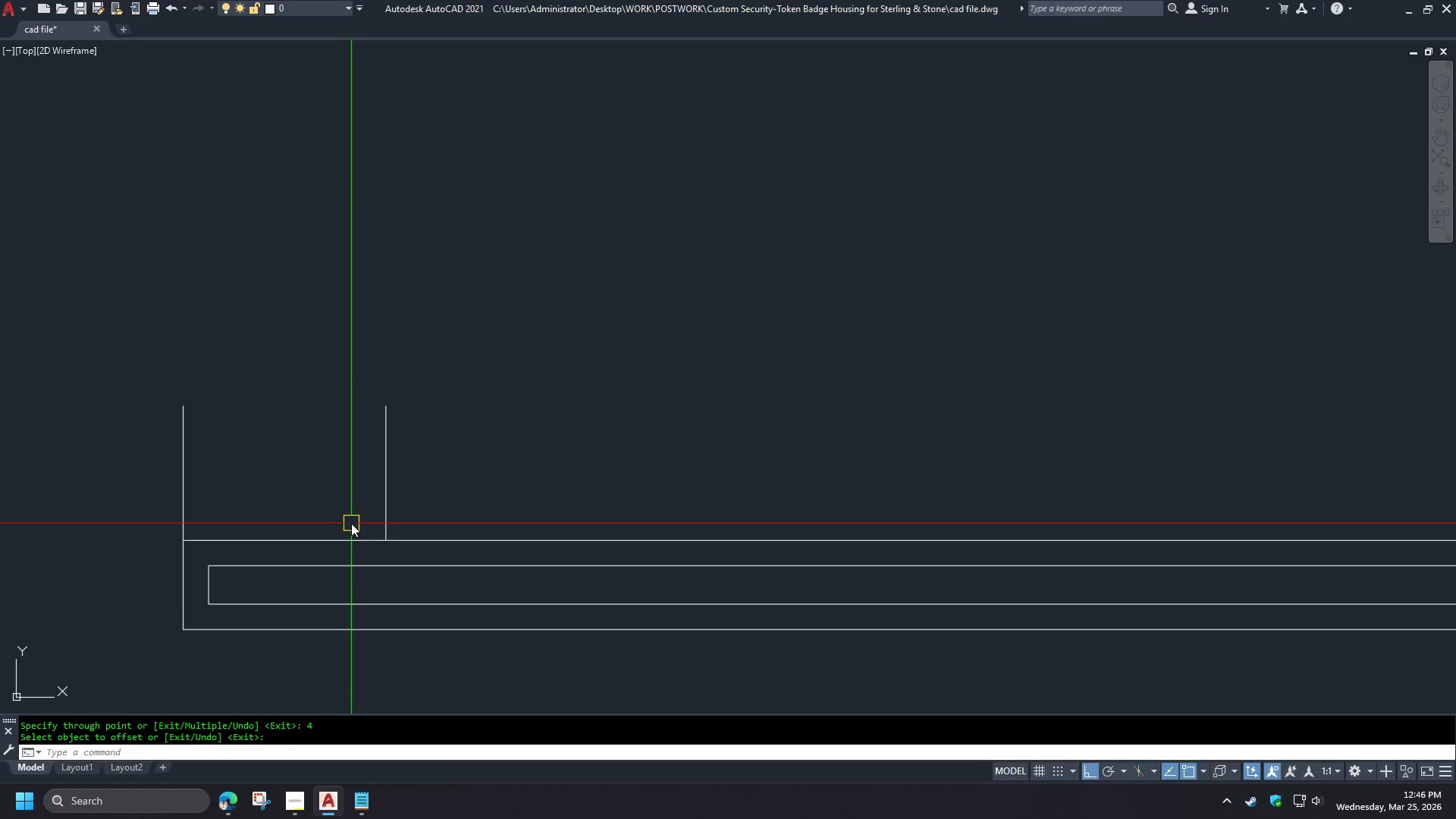 
scroll: coordinate [841, 498], scroll_direction: down, amount: 1.0
 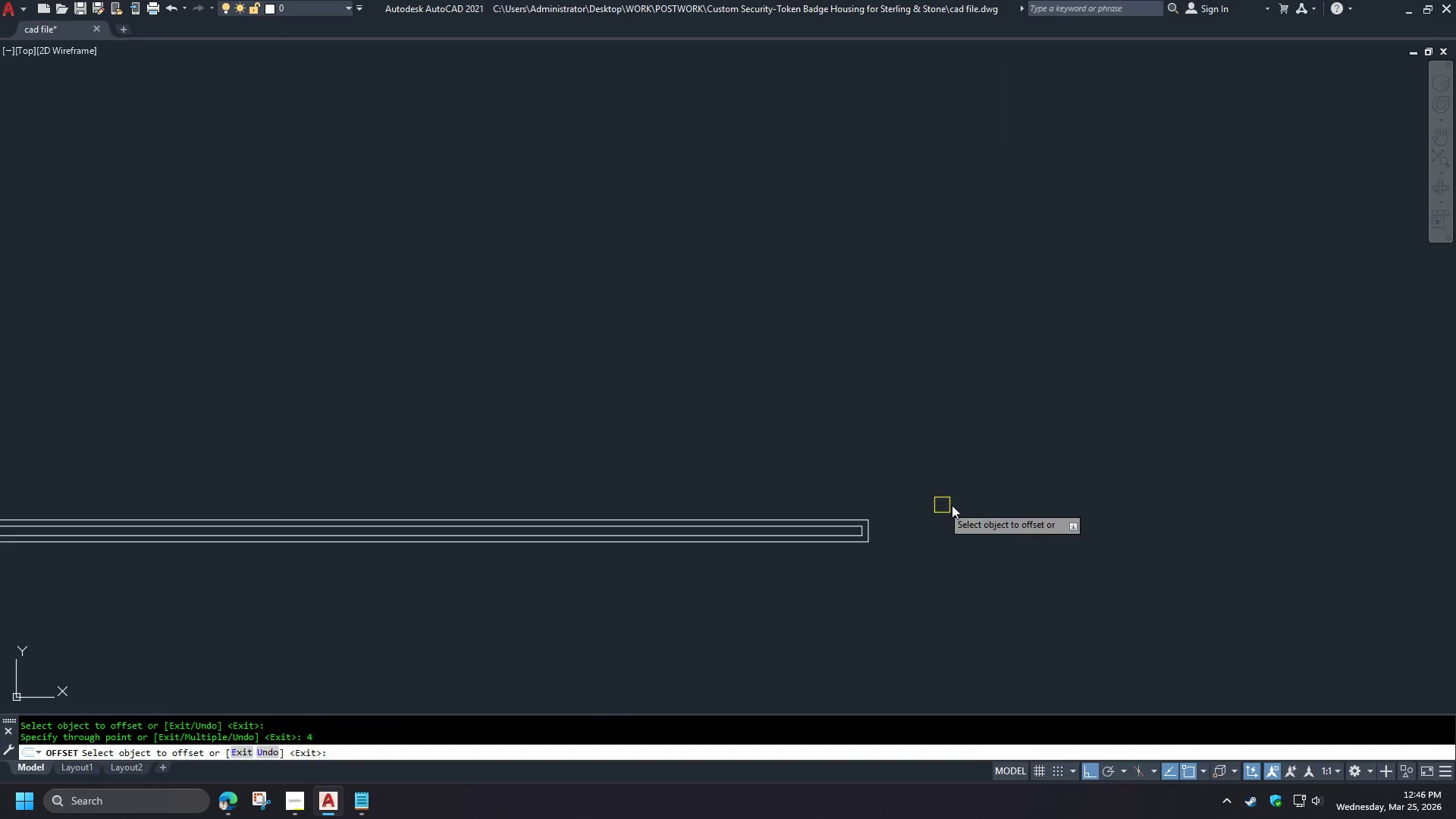 
key(O)
 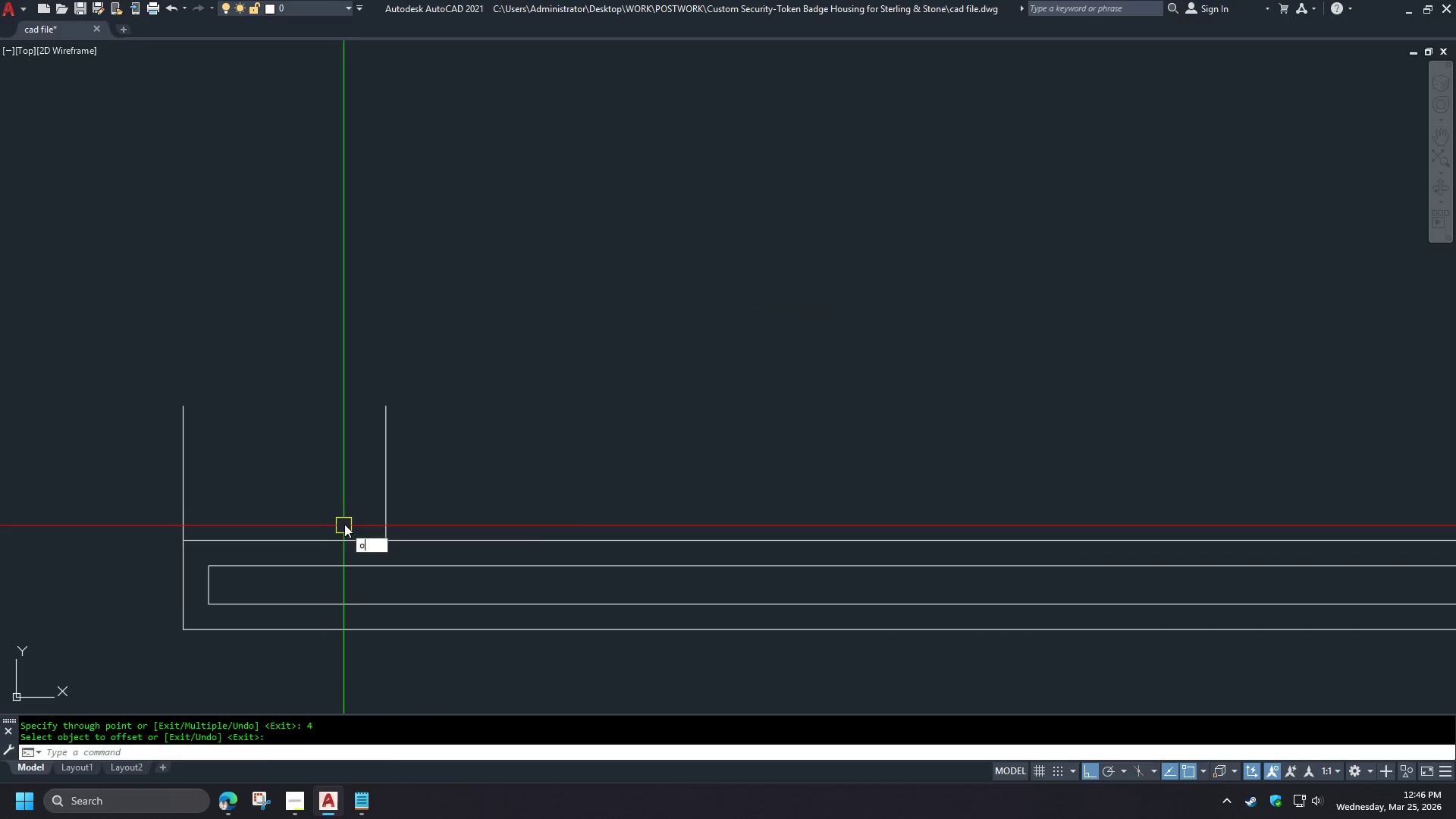 
key(Space)
 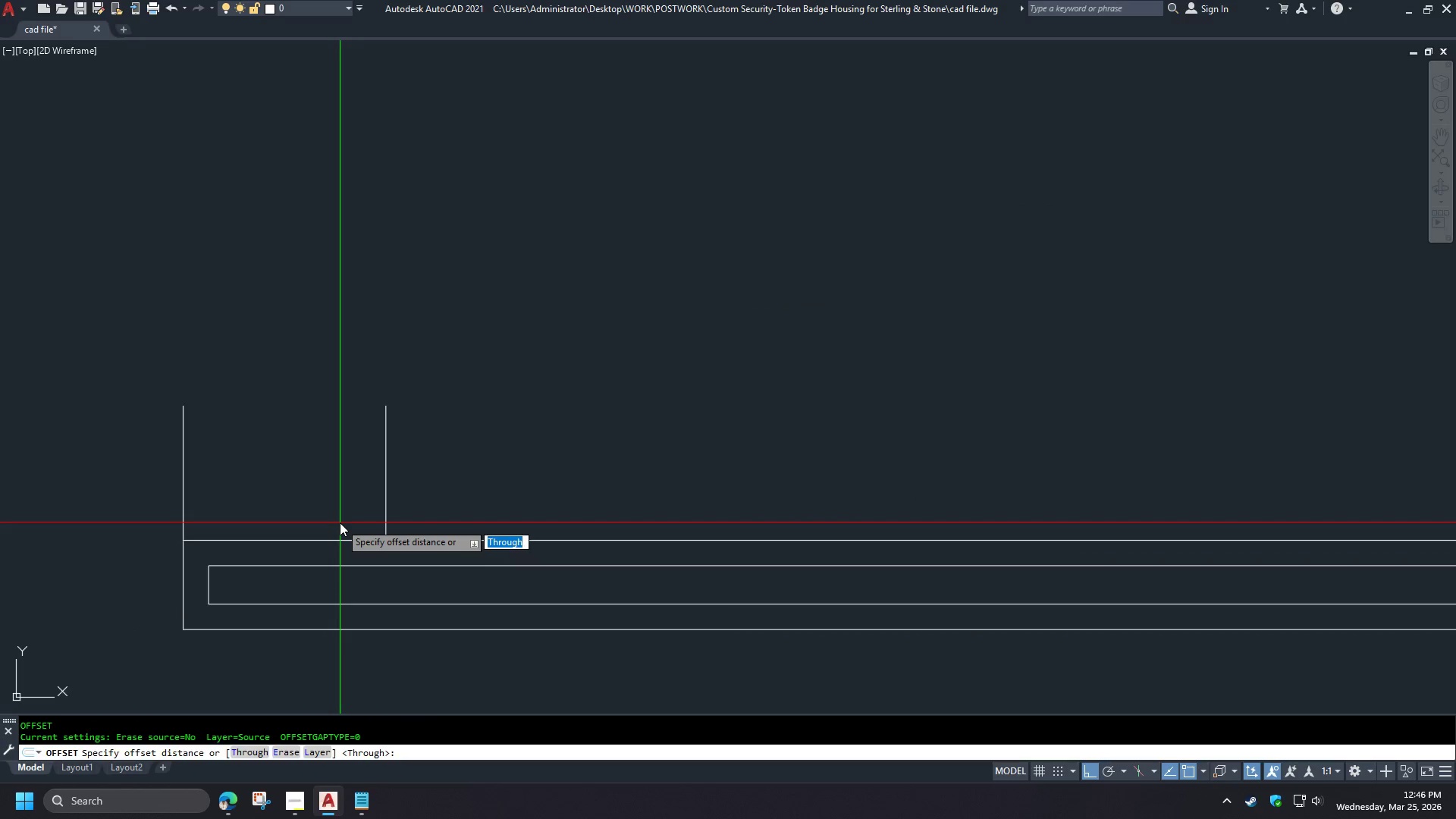 
scroll: coordinate [577, 507], scroll_direction: up, amount: 3.0
 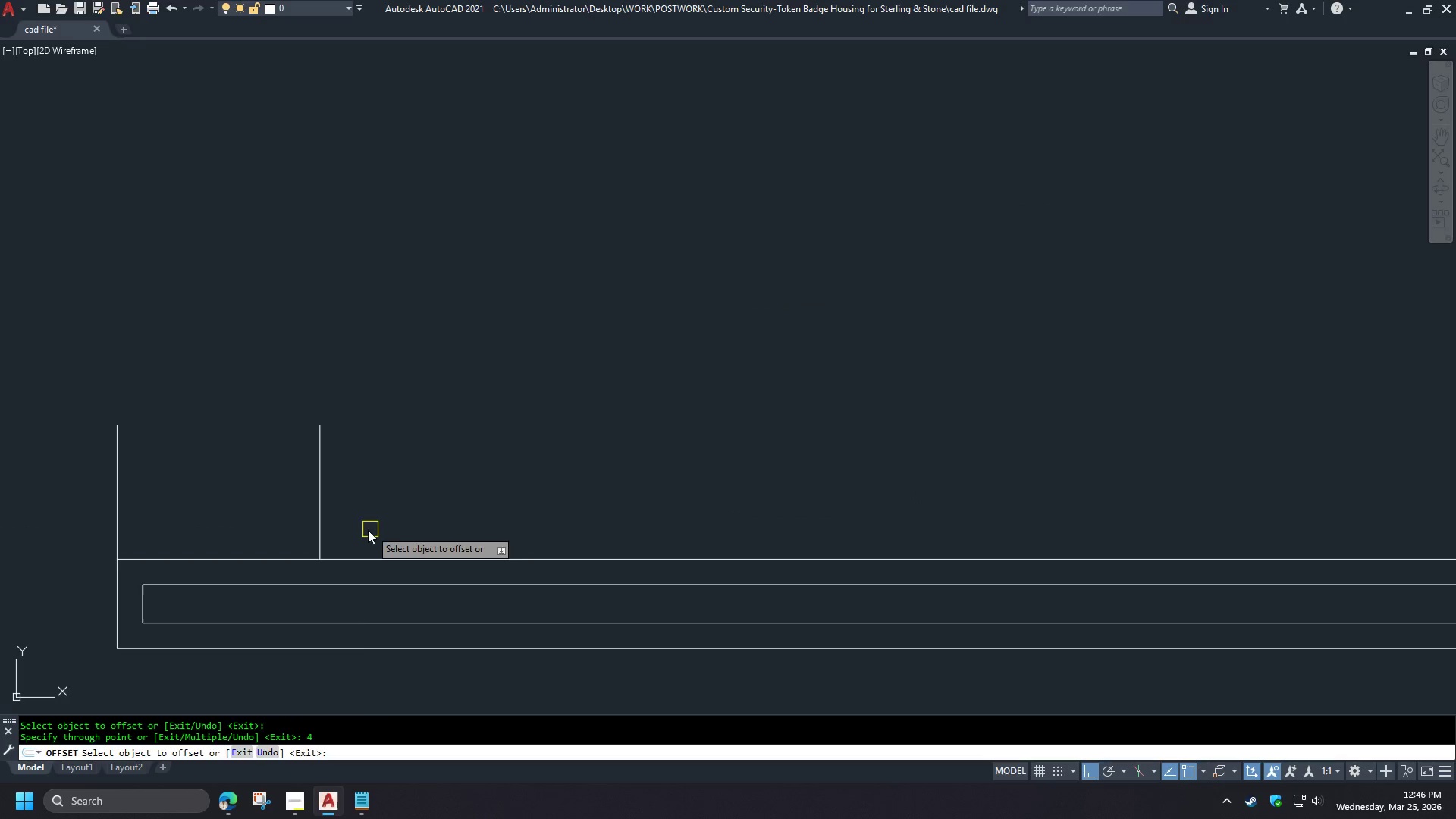 
key(Space)
 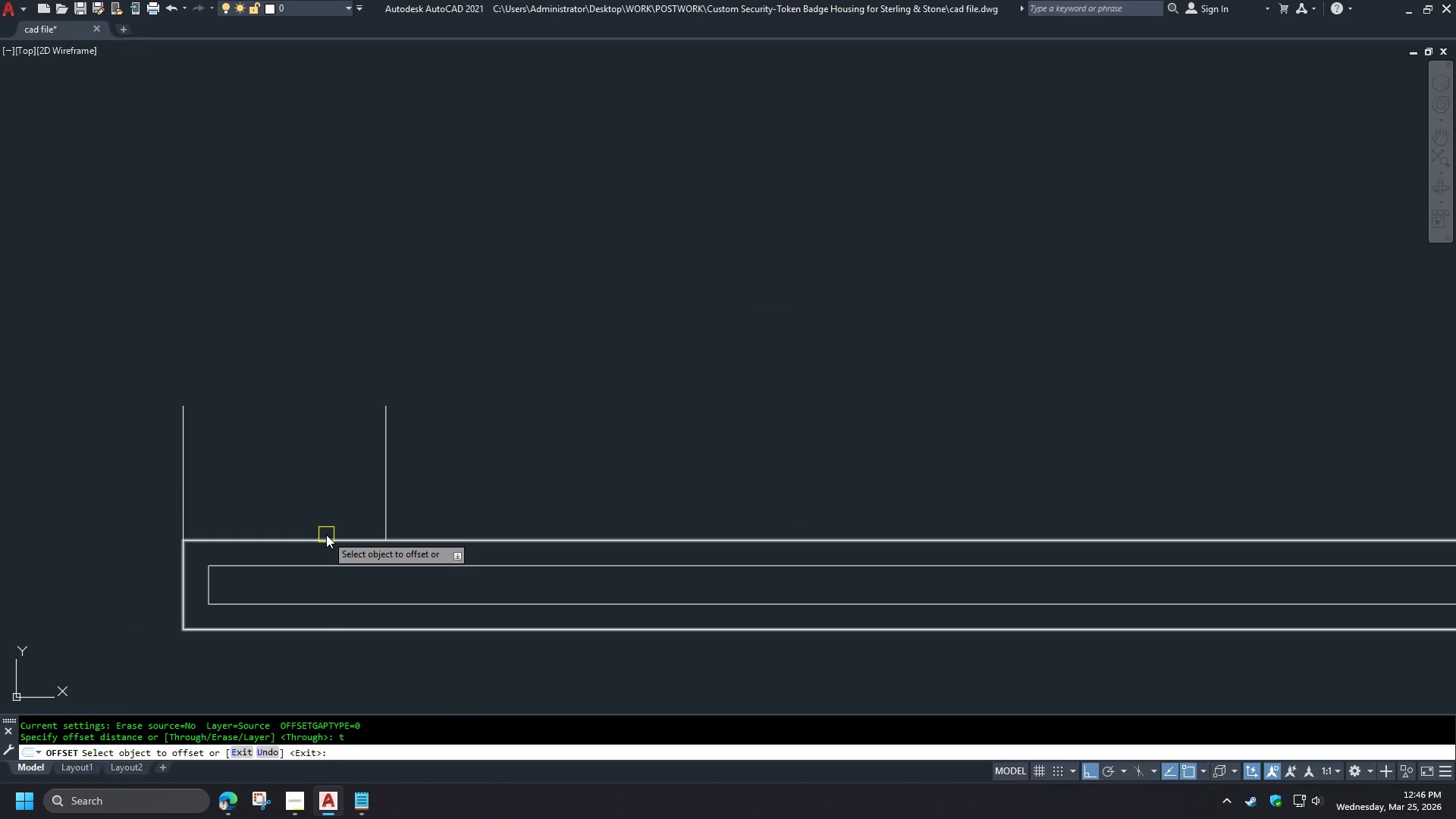 
left_click([326, 535])
 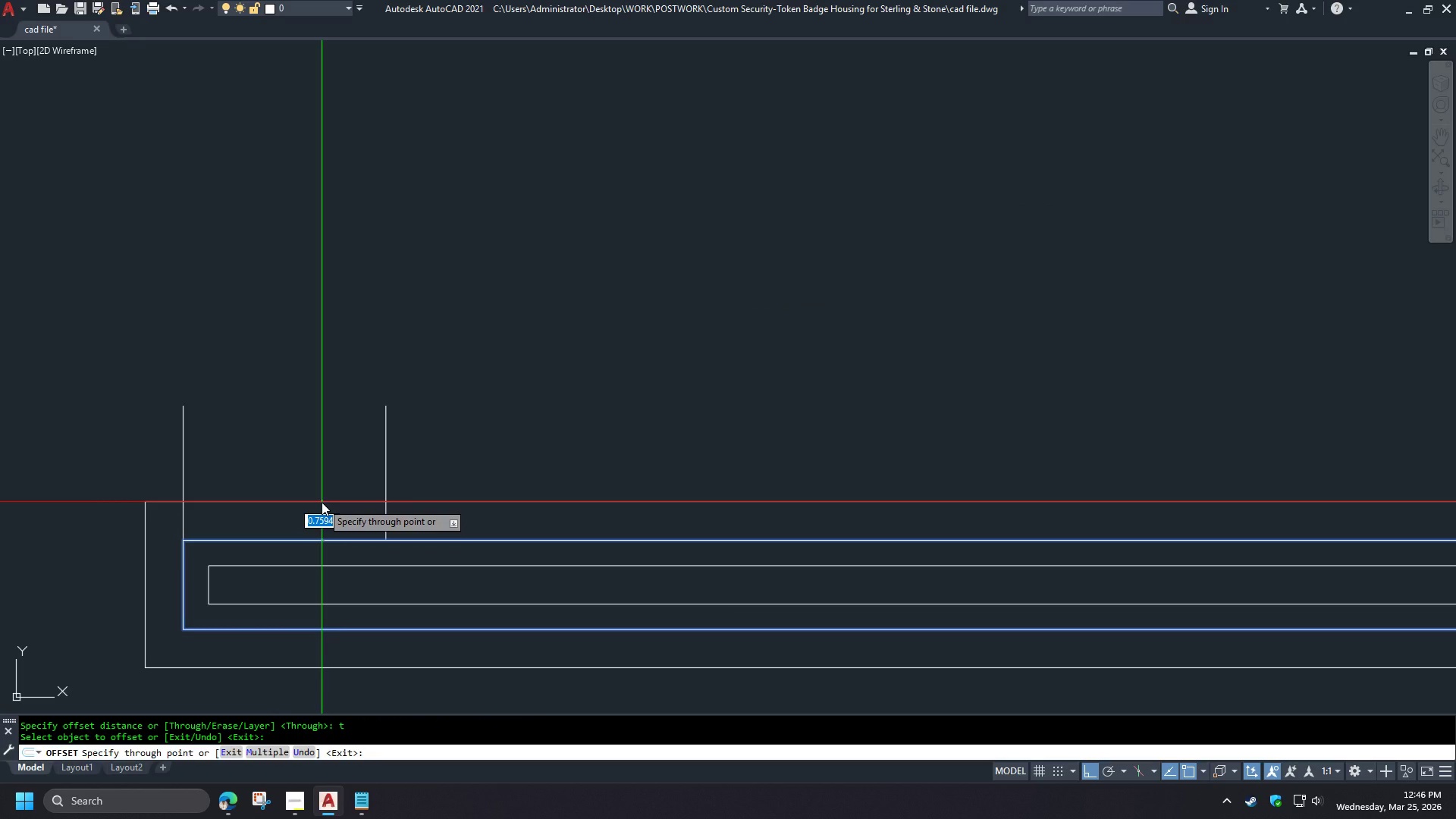 
wait(6.03)
 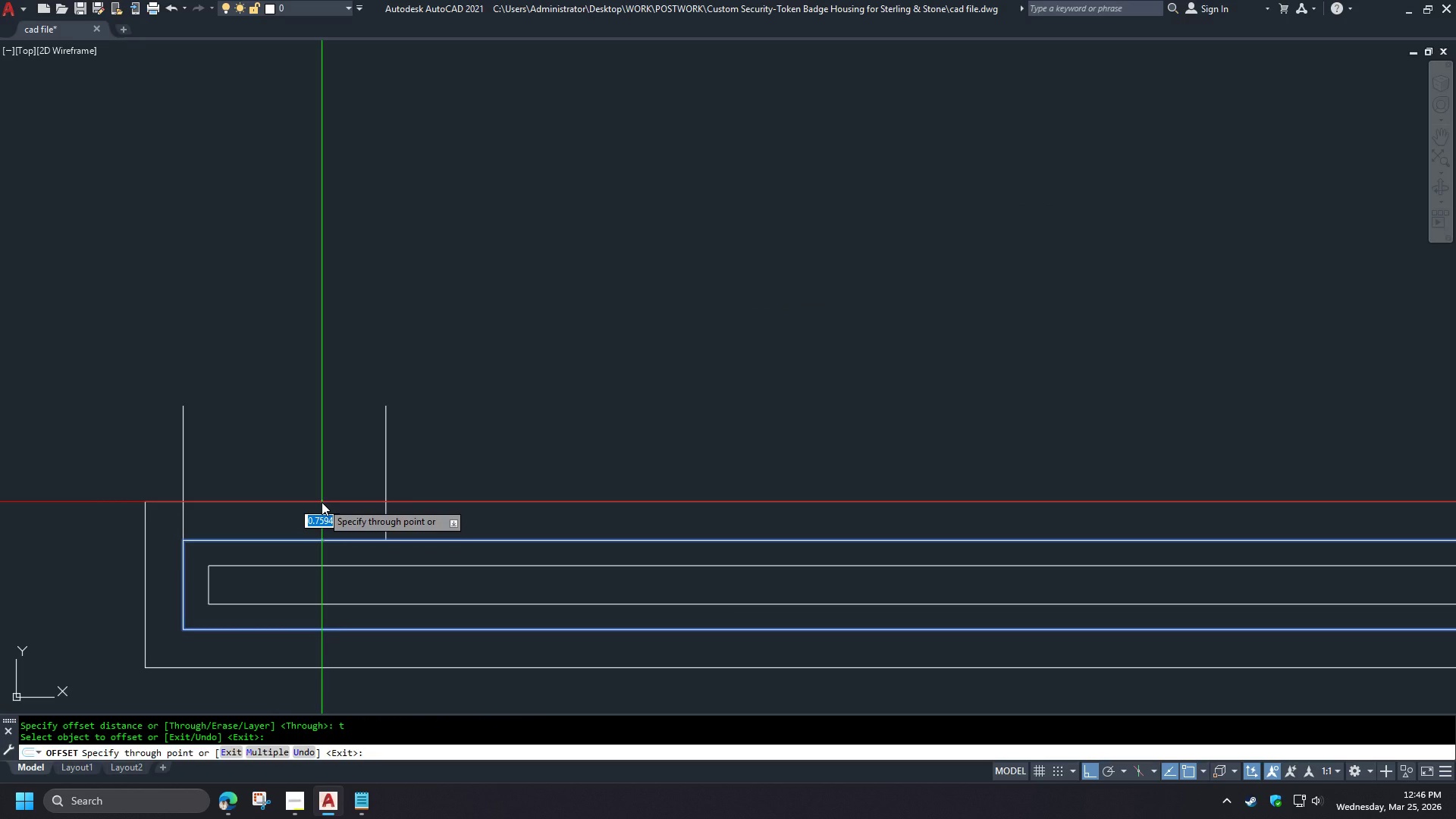 
key(3)
 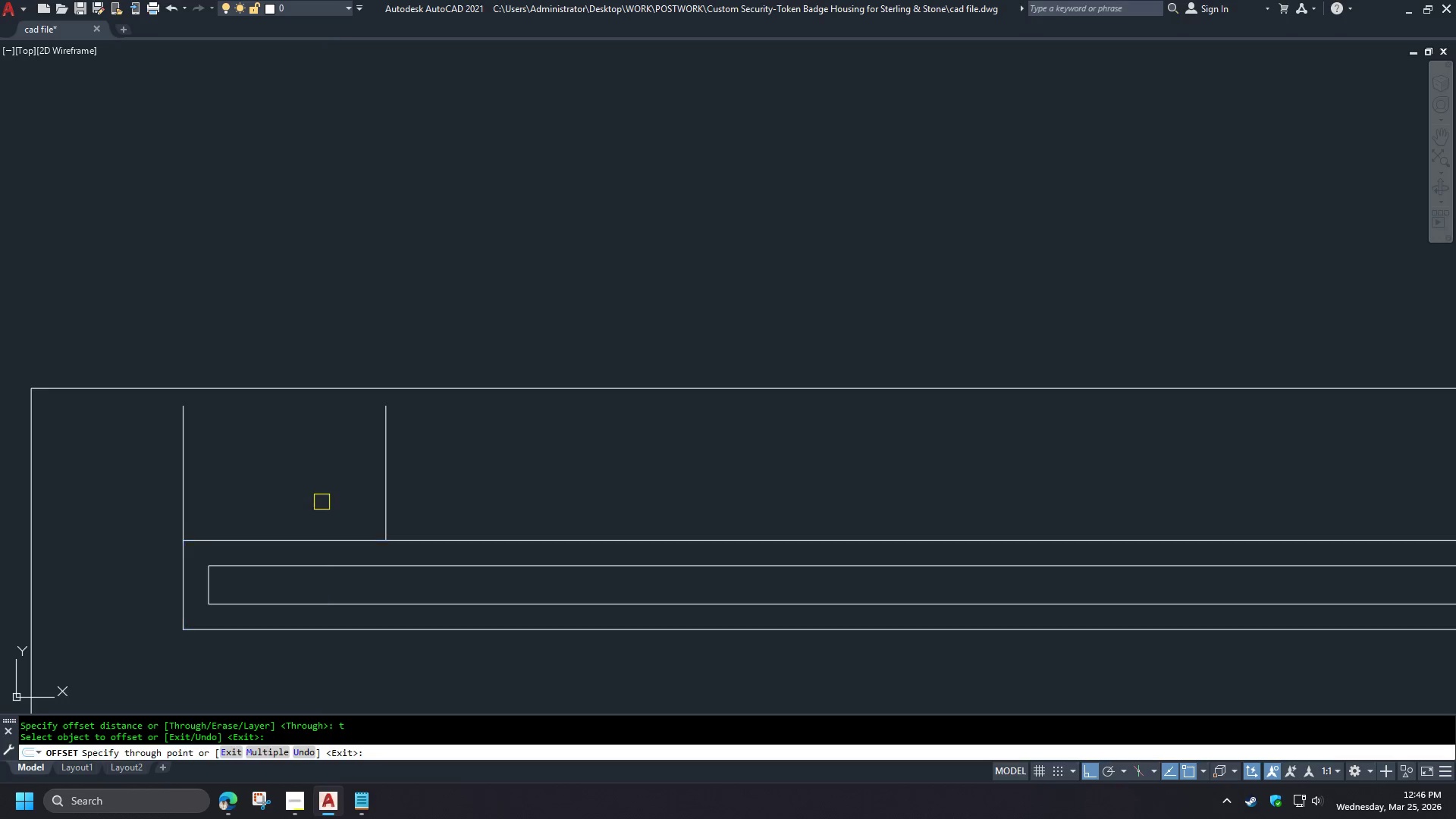 
key(Space)
 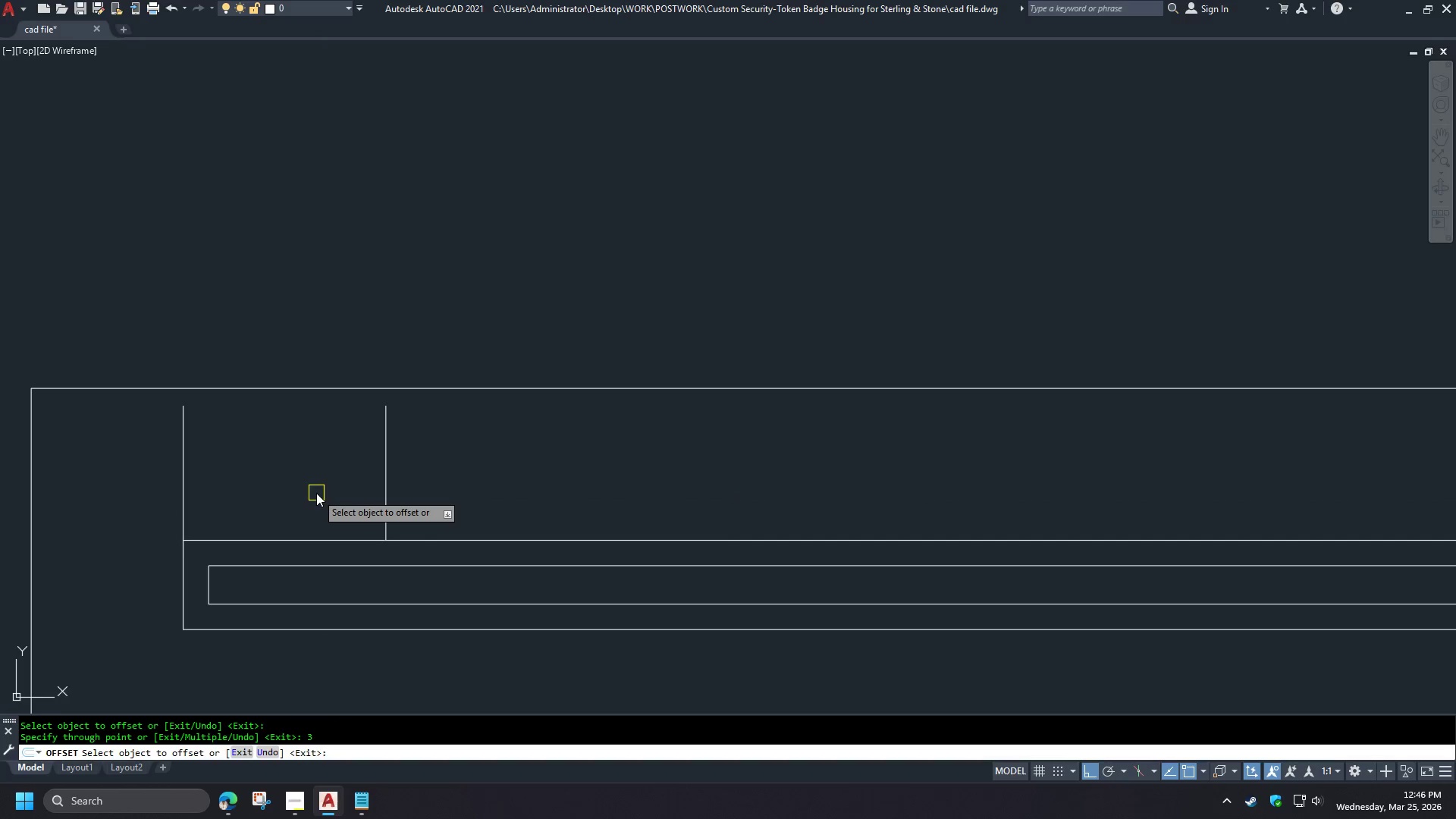 
scroll: coordinate [316, 493], scroll_direction: down, amount: 3.0
 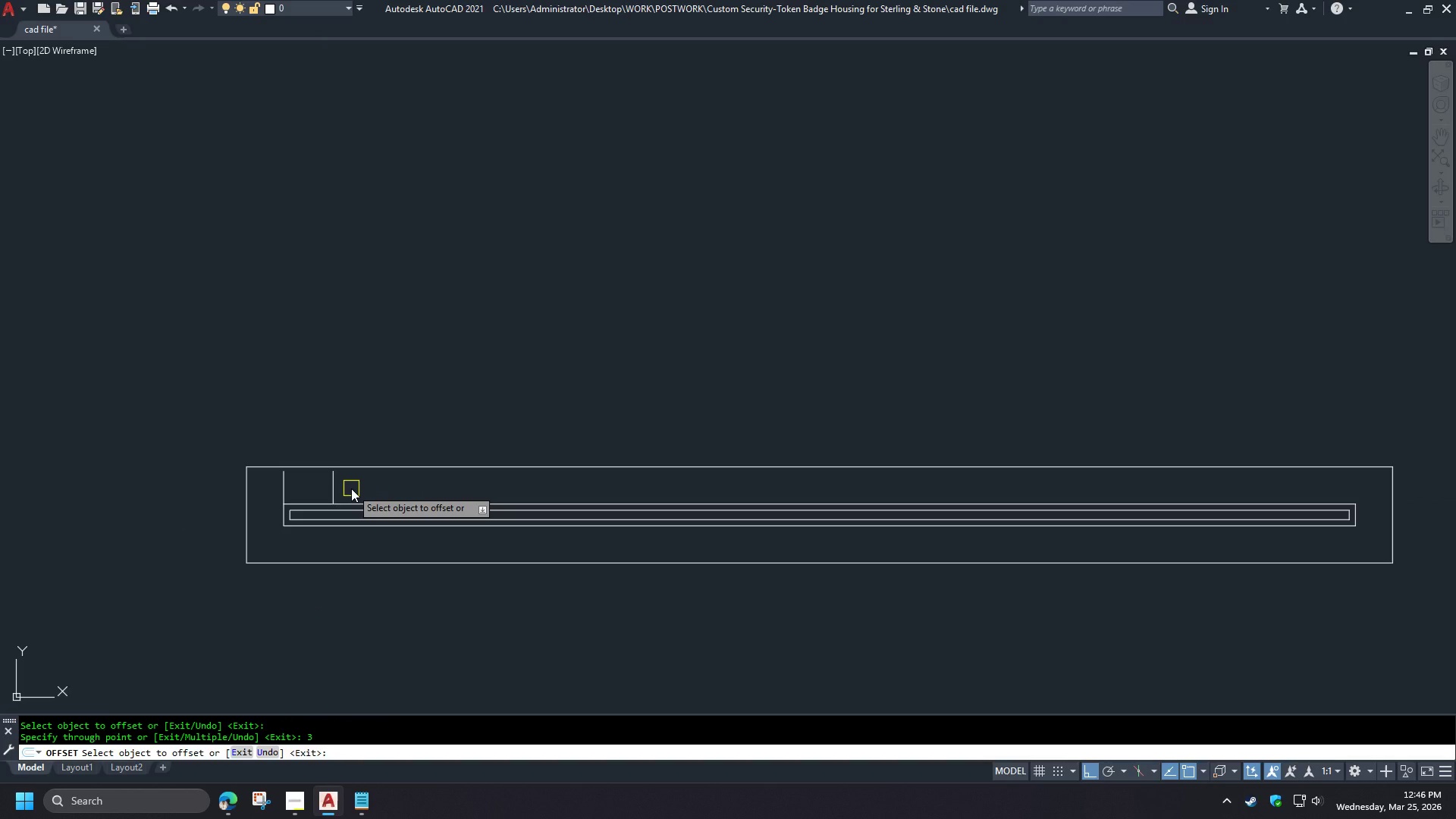 
wait(7.71)
 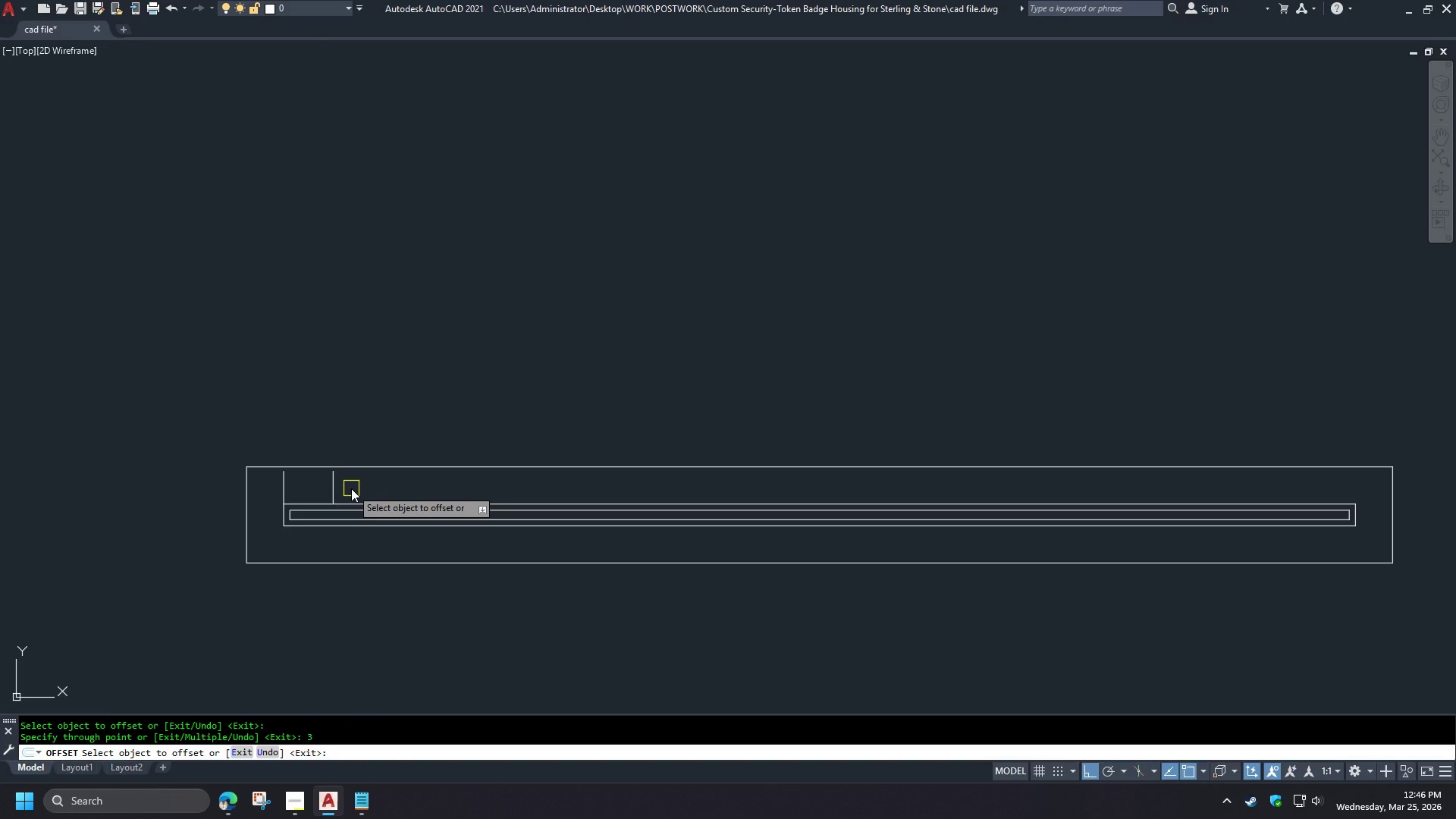 
key(Space)
 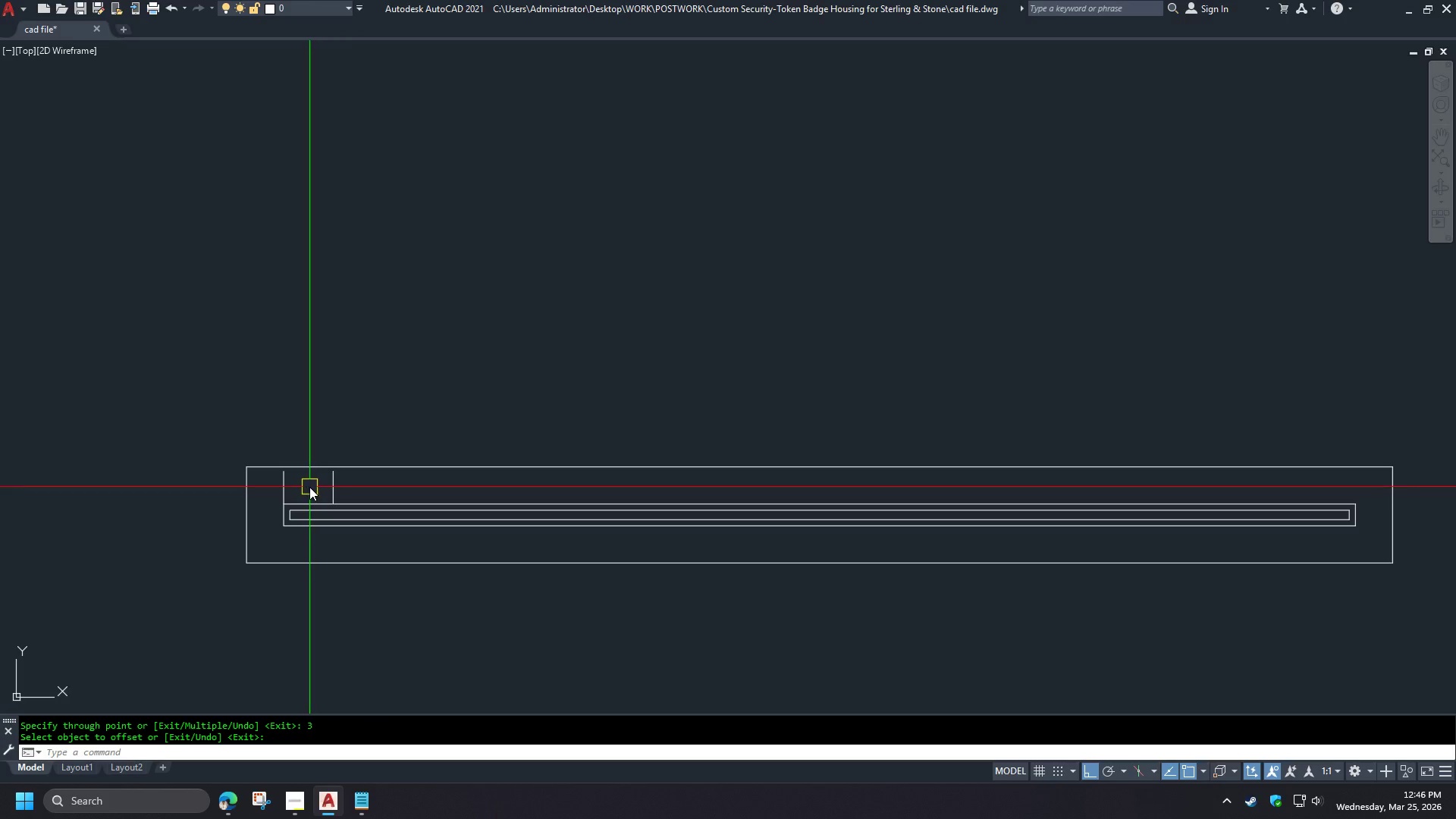 
scroll: coordinate [309, 487], scroll_direction: up, amount: 1.0
 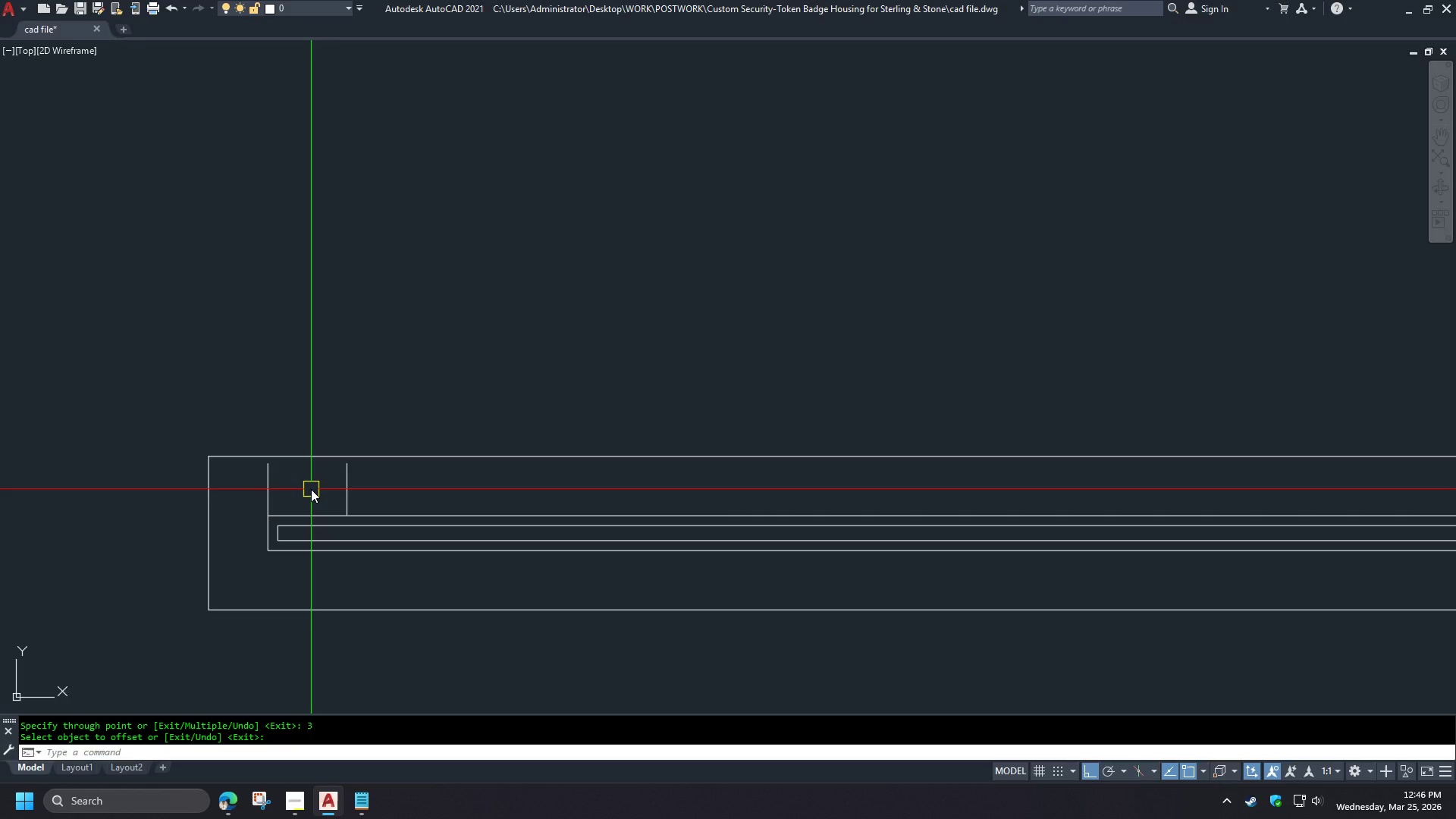 
wait(26.48)
 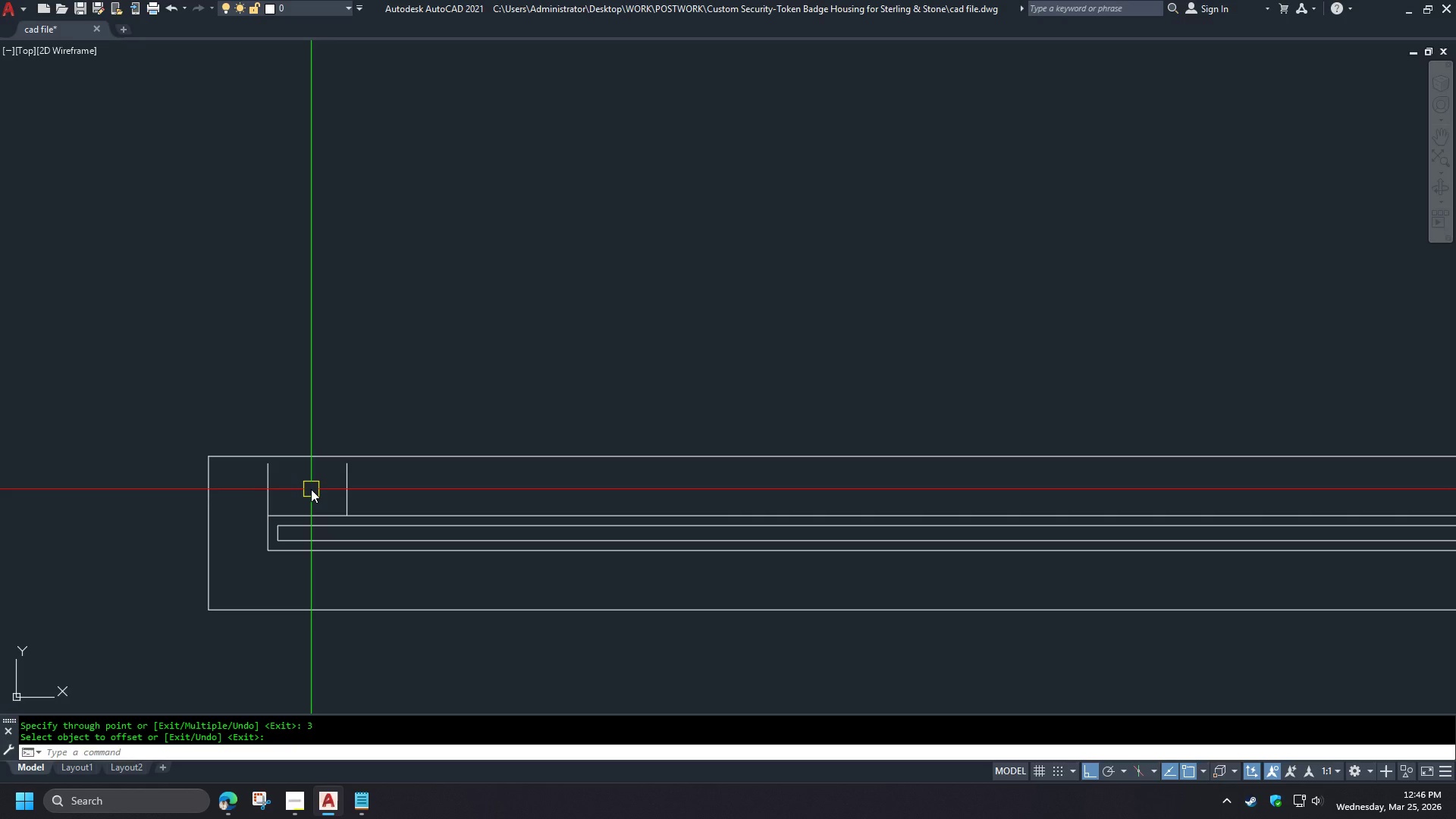 
type(ex  )
 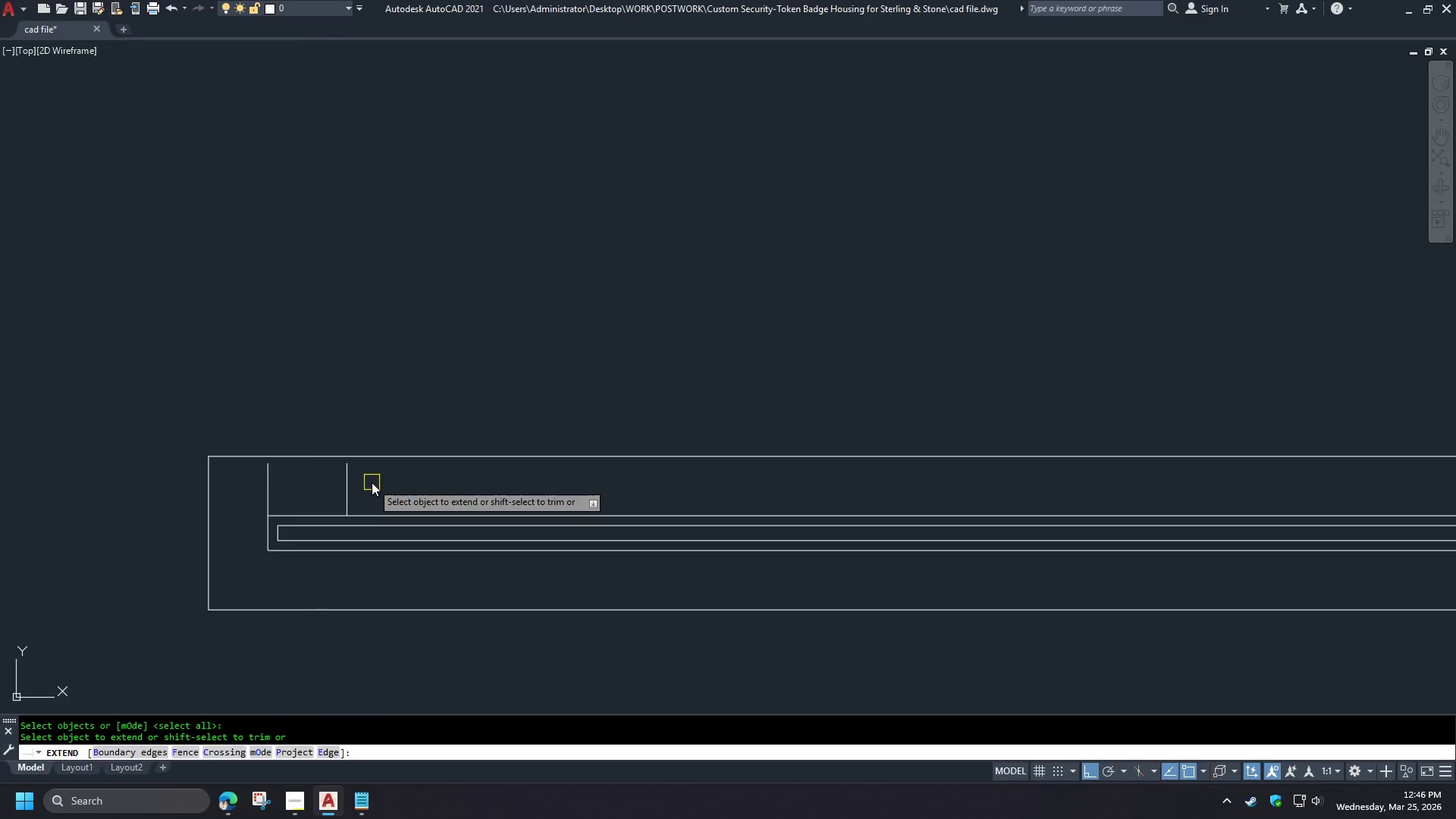 
left_click([372, 482])
 